 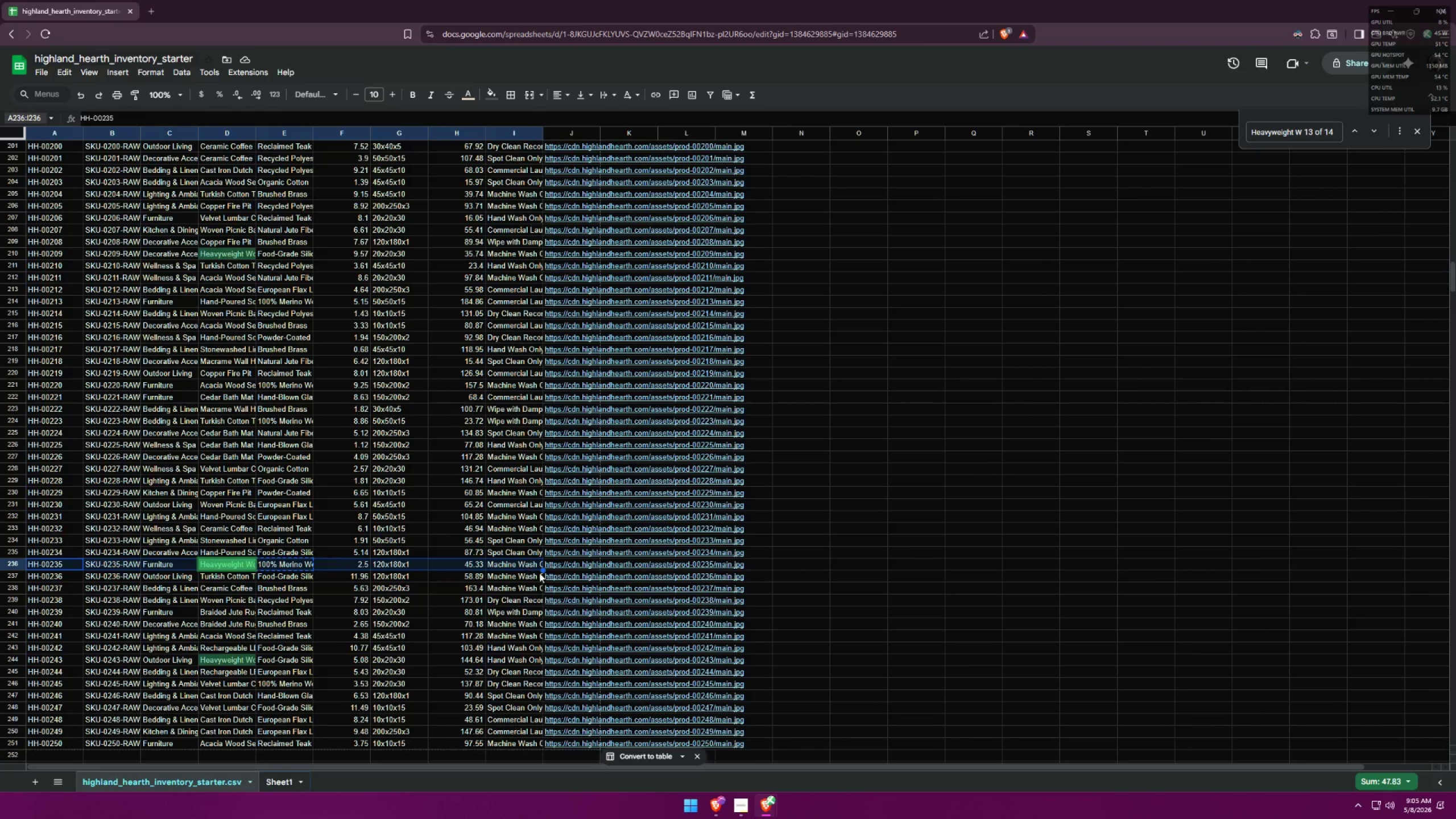 
key(Control+C)
 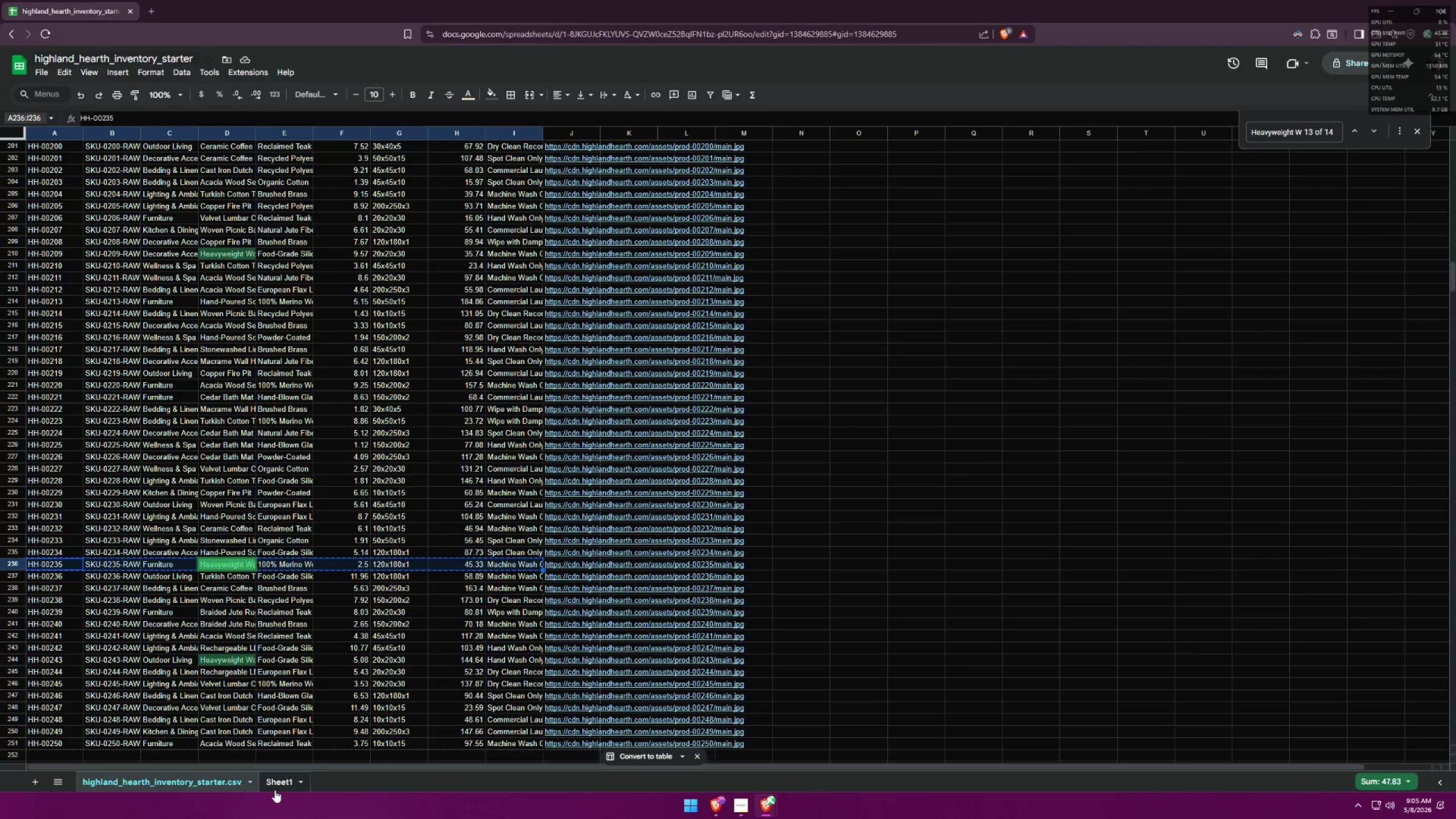 
left_click([282, 781])
 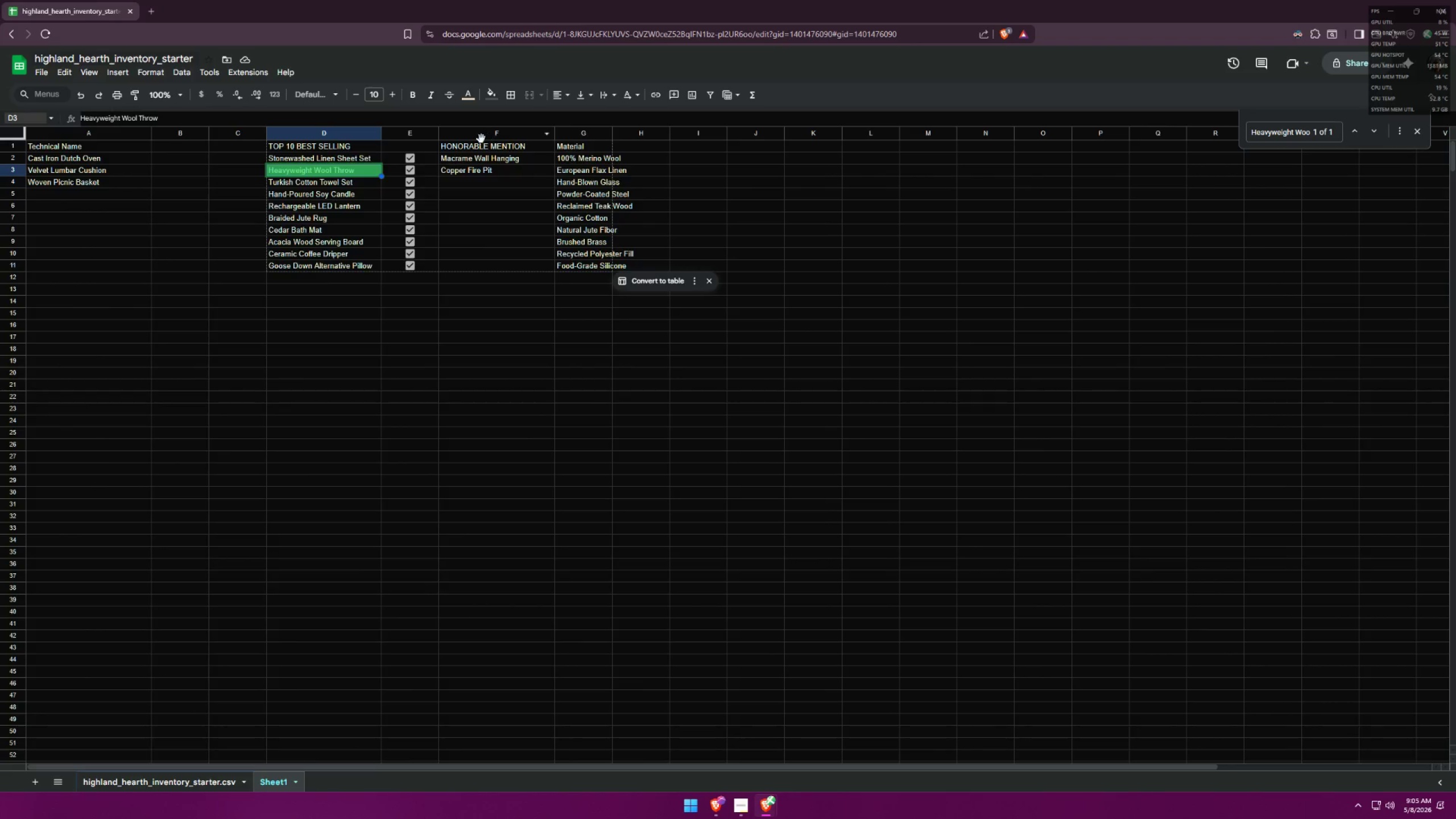 
left_click_drag(start_coordinate=[464, 412], to_coordinate=[776, 151])
 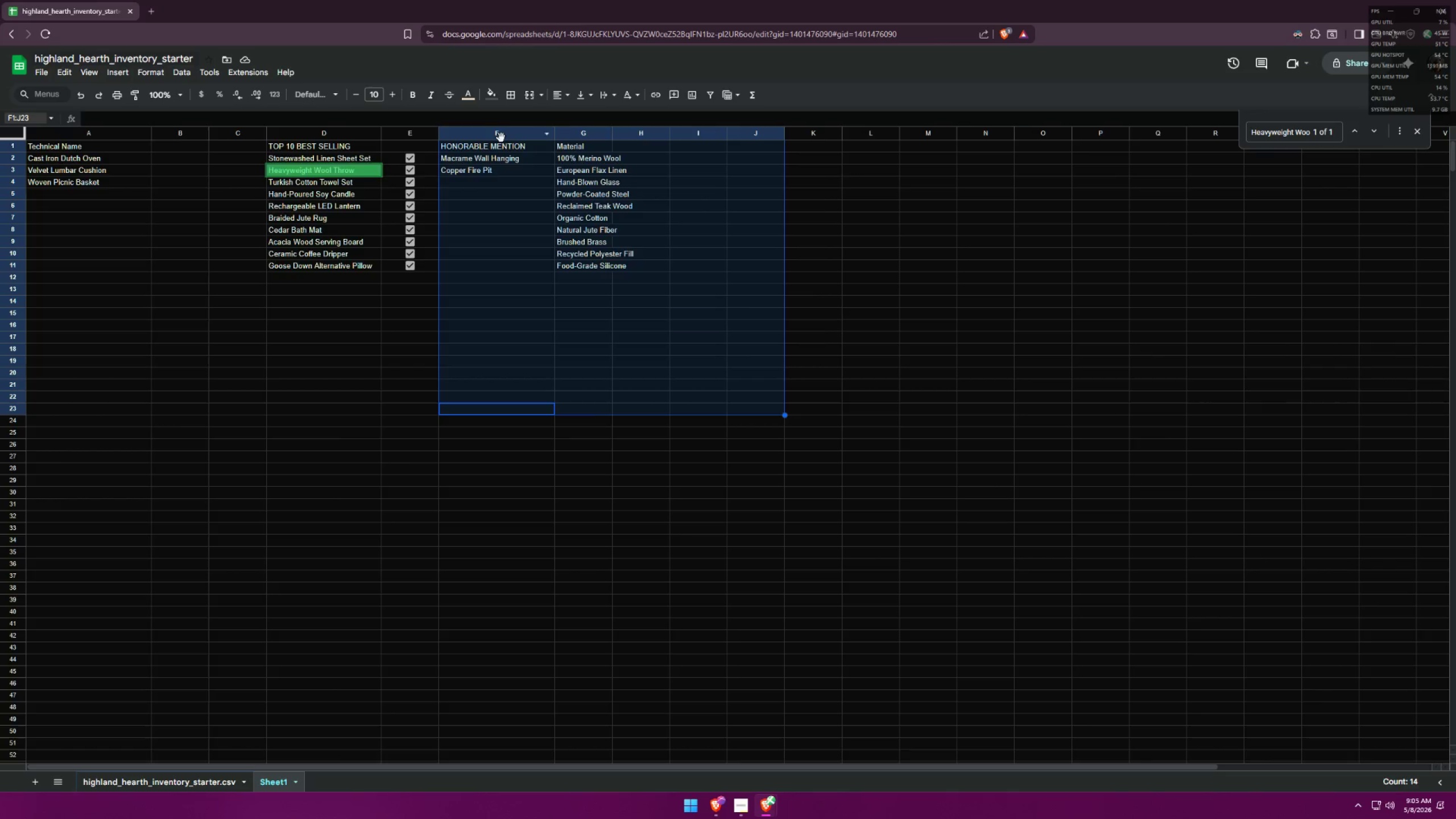 
left_click_drag(start_coordinate=[502, 141], to_coordinate=[1008, 143])
 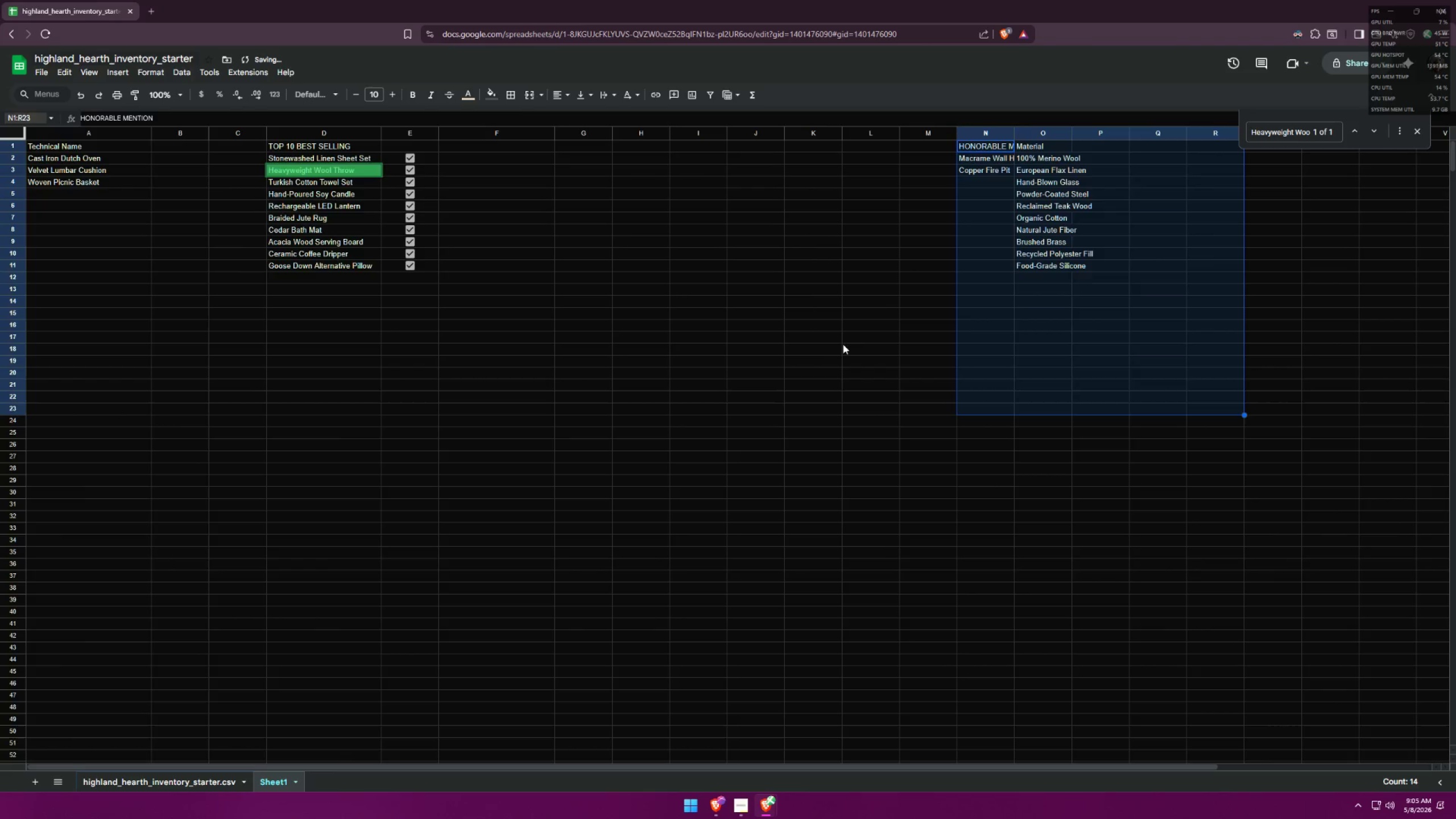 
left_click([827, 370])
 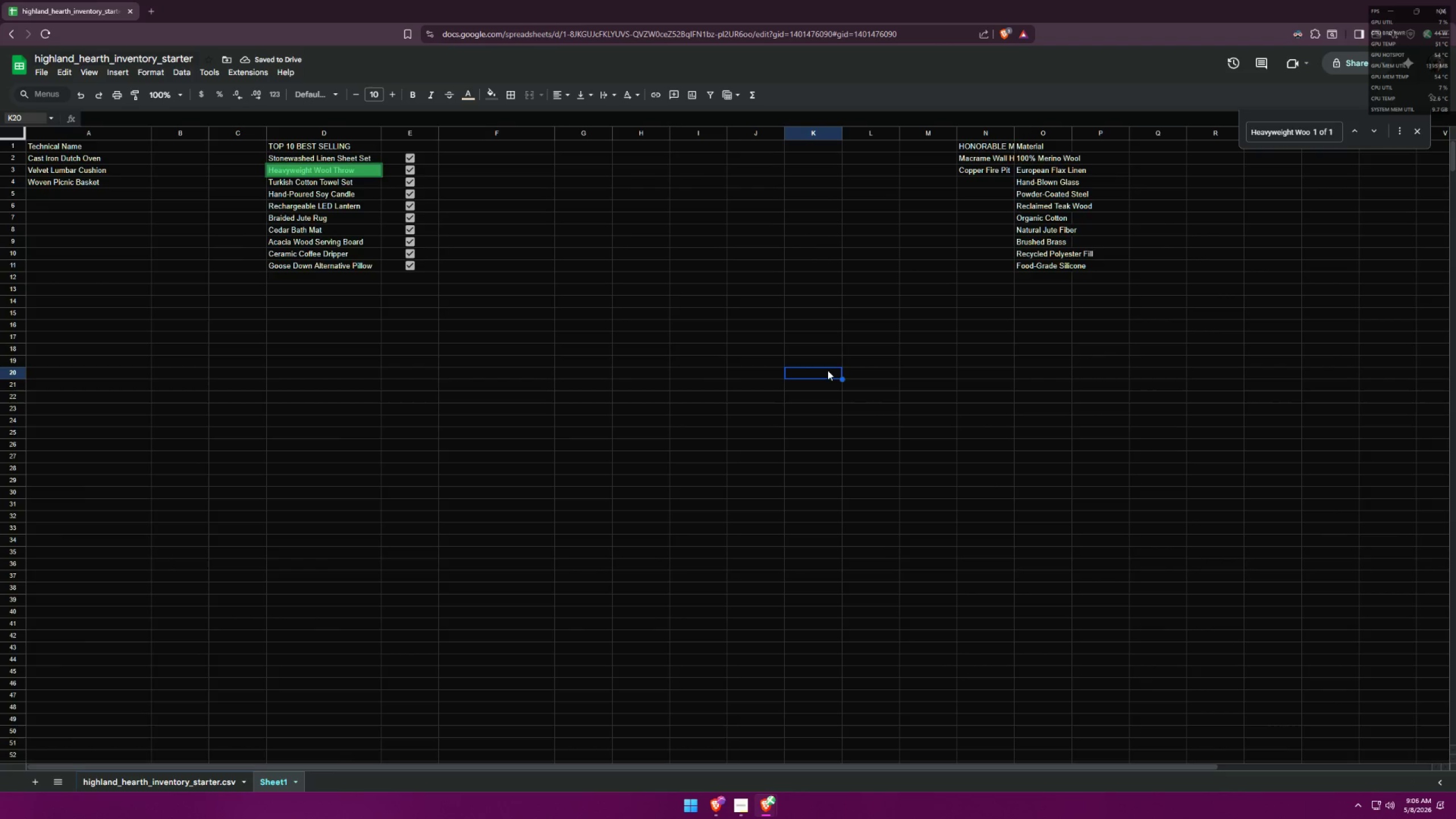 
left_click_drag(start_coordinate=[1199, 349], to_coordinate=[971, 135])
 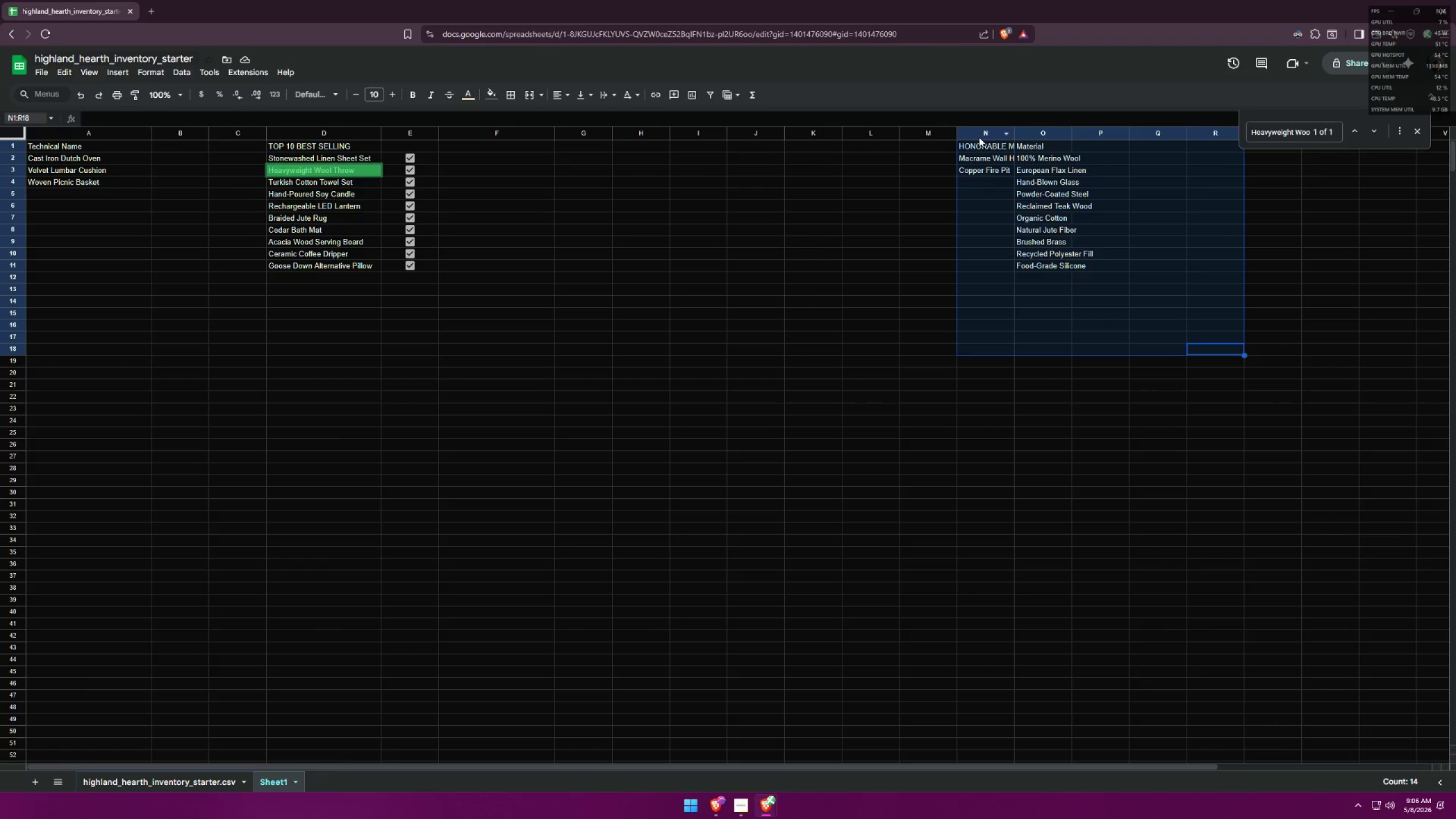 
left_click_drag(start_coordinate=[978, 138], to_coordinate=[816, 128])
 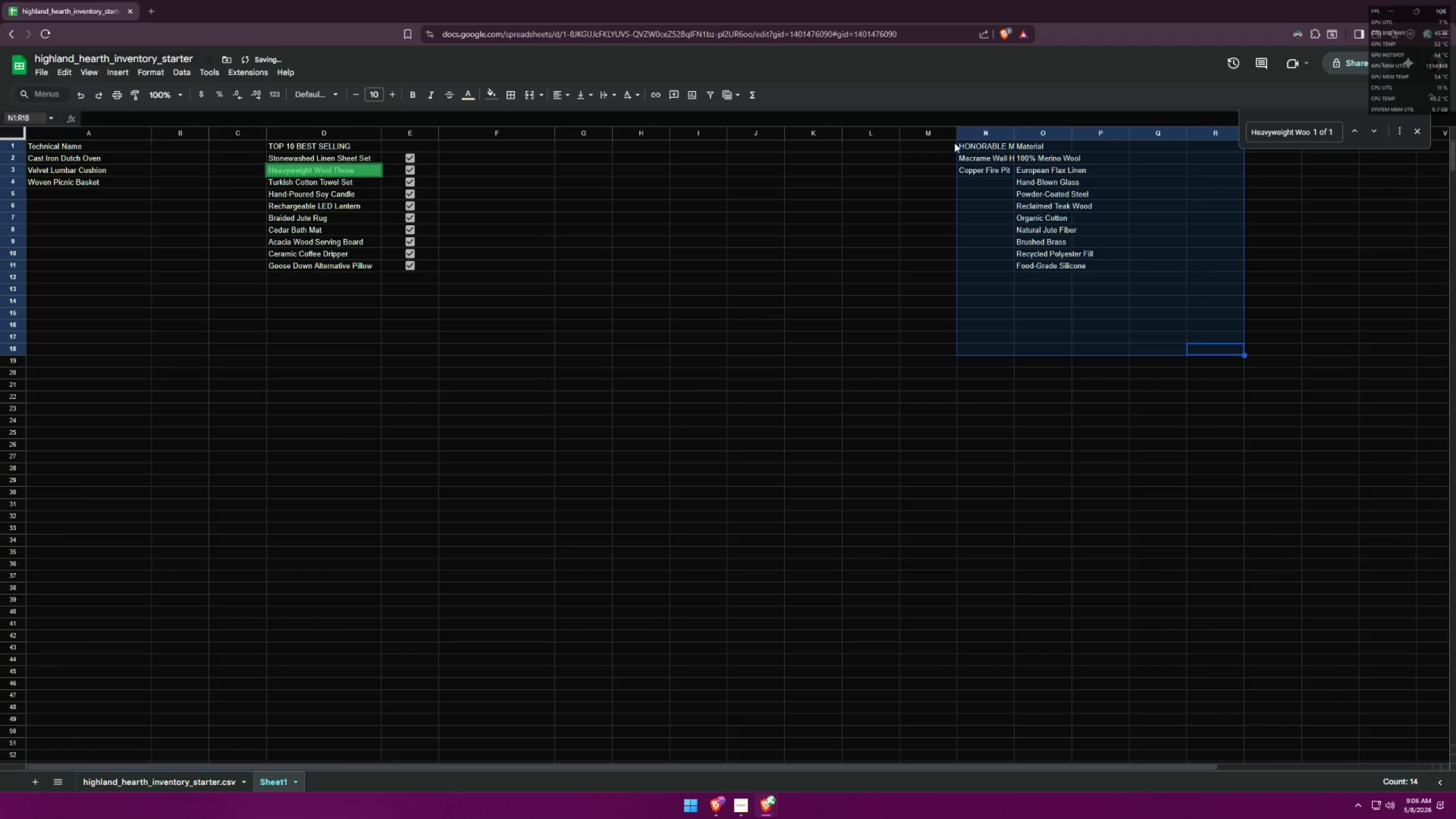 
left_click_drag(start_coordinate=[956, 143], to_coordinate=[815, 139])
 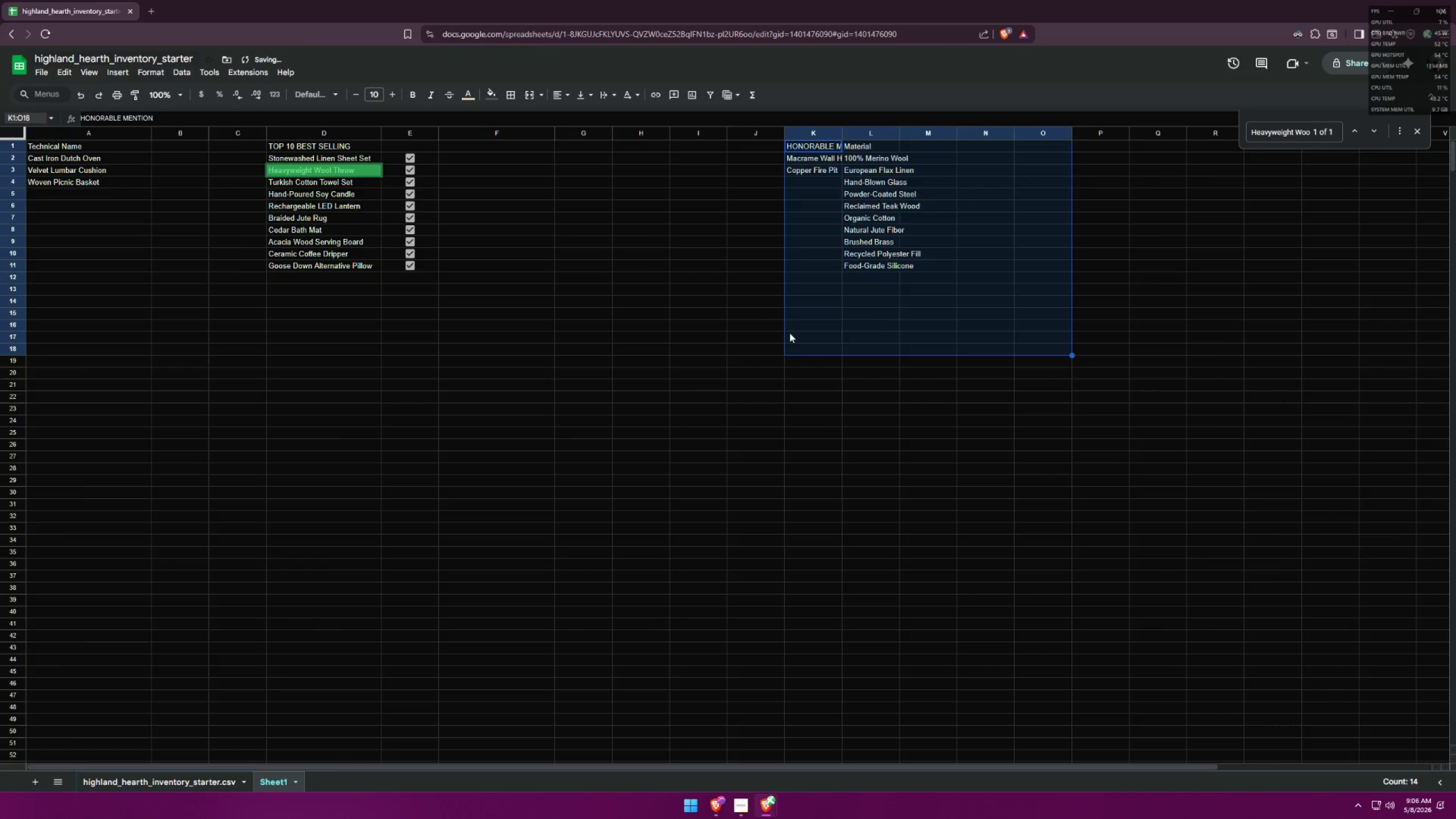 
left_click([783, 390])
 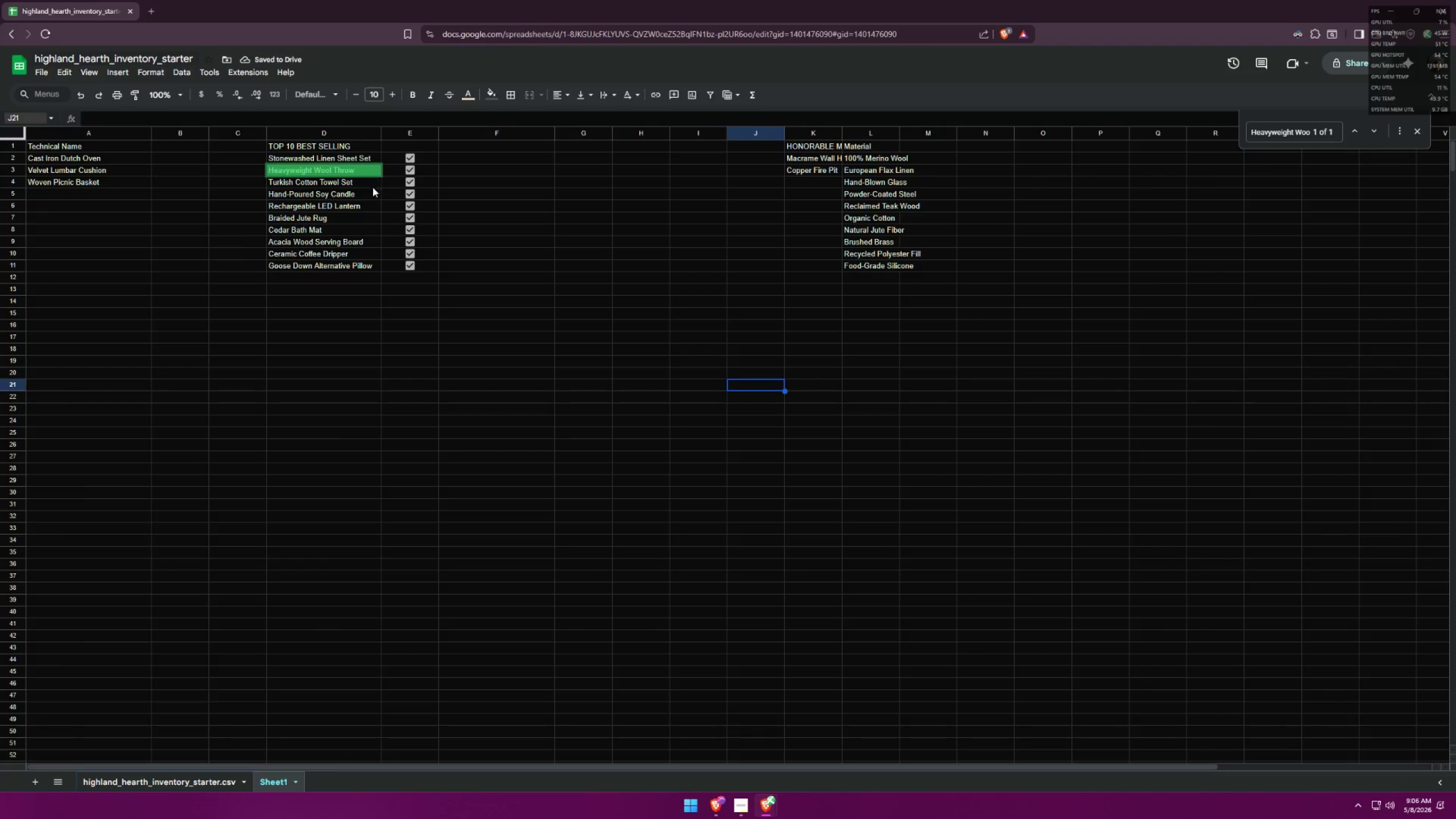 
left_click([460, 168])
 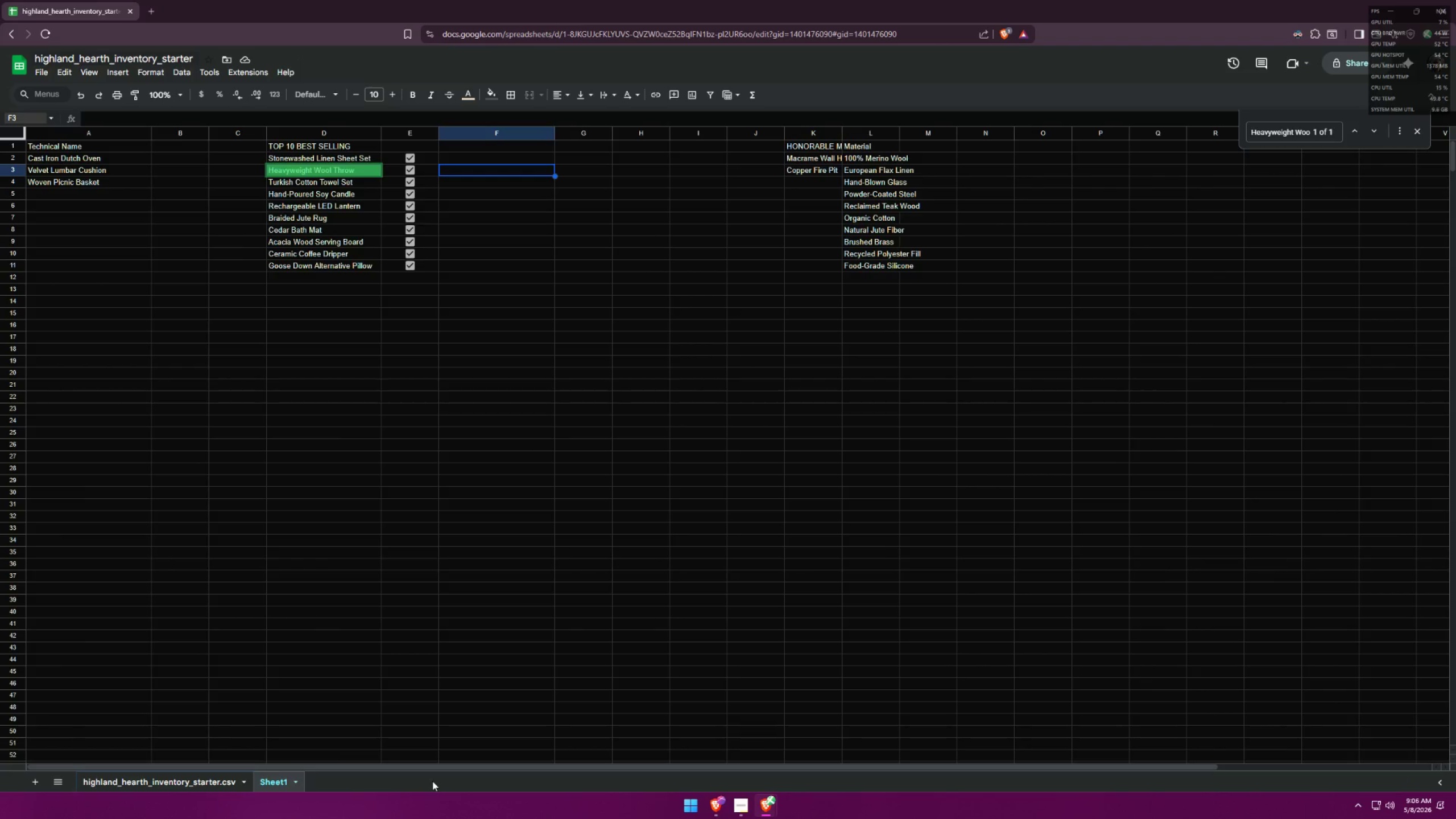 
wait(6.75)
 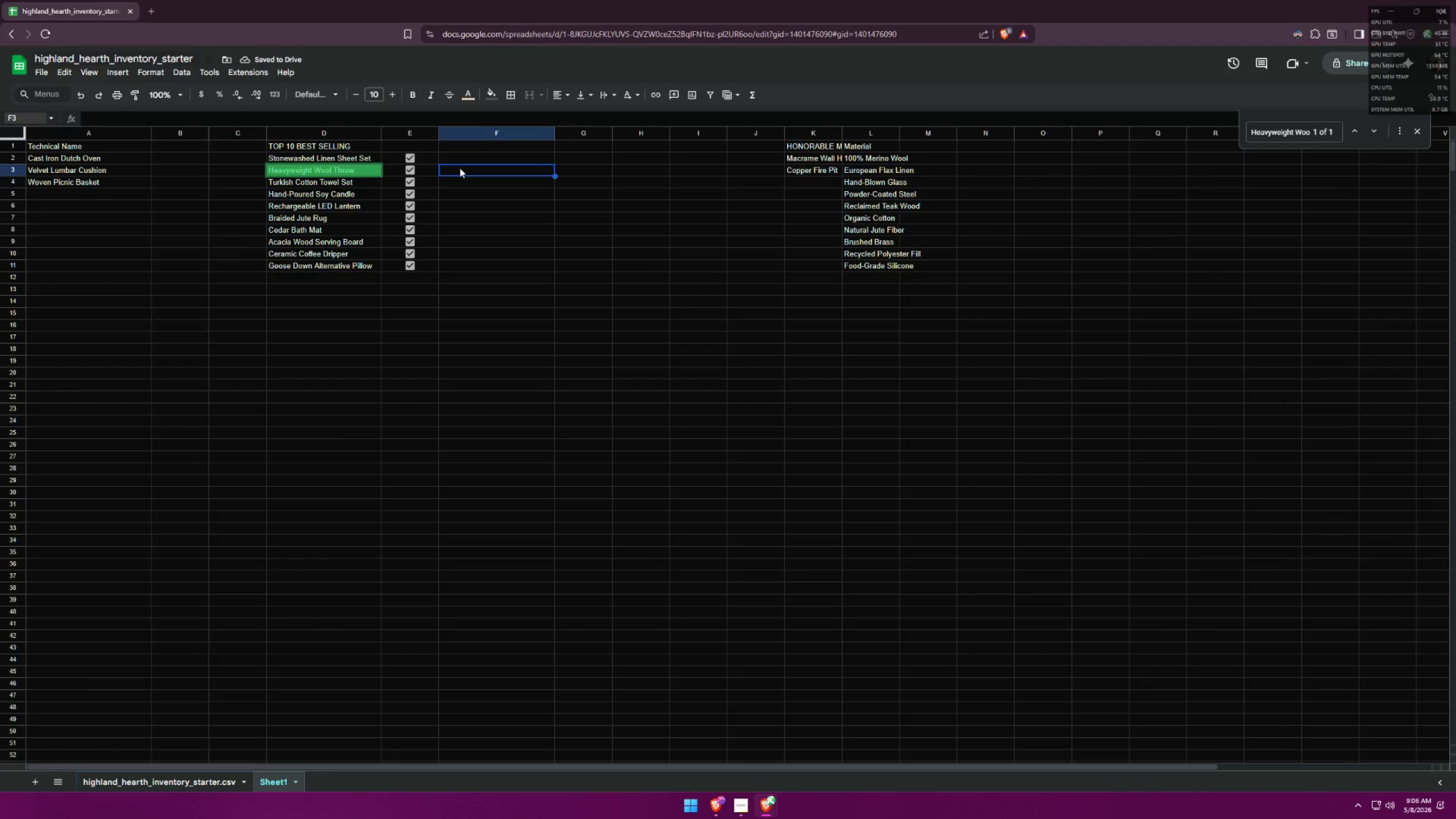 
left_click([897, 769])
 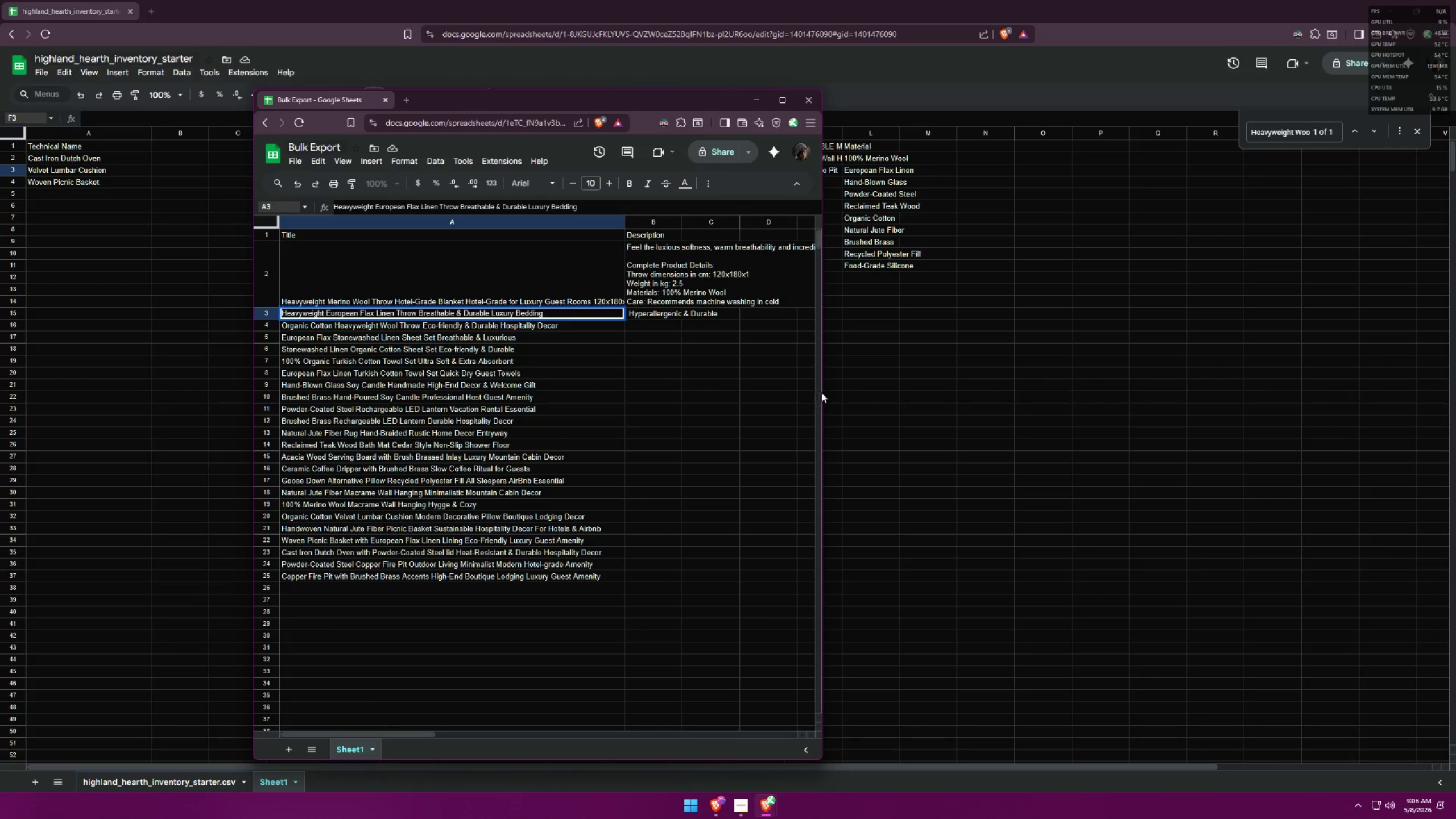 
left_click_drag(start_coordinate=[825, 389], to_coordinate=[1261, 379])
 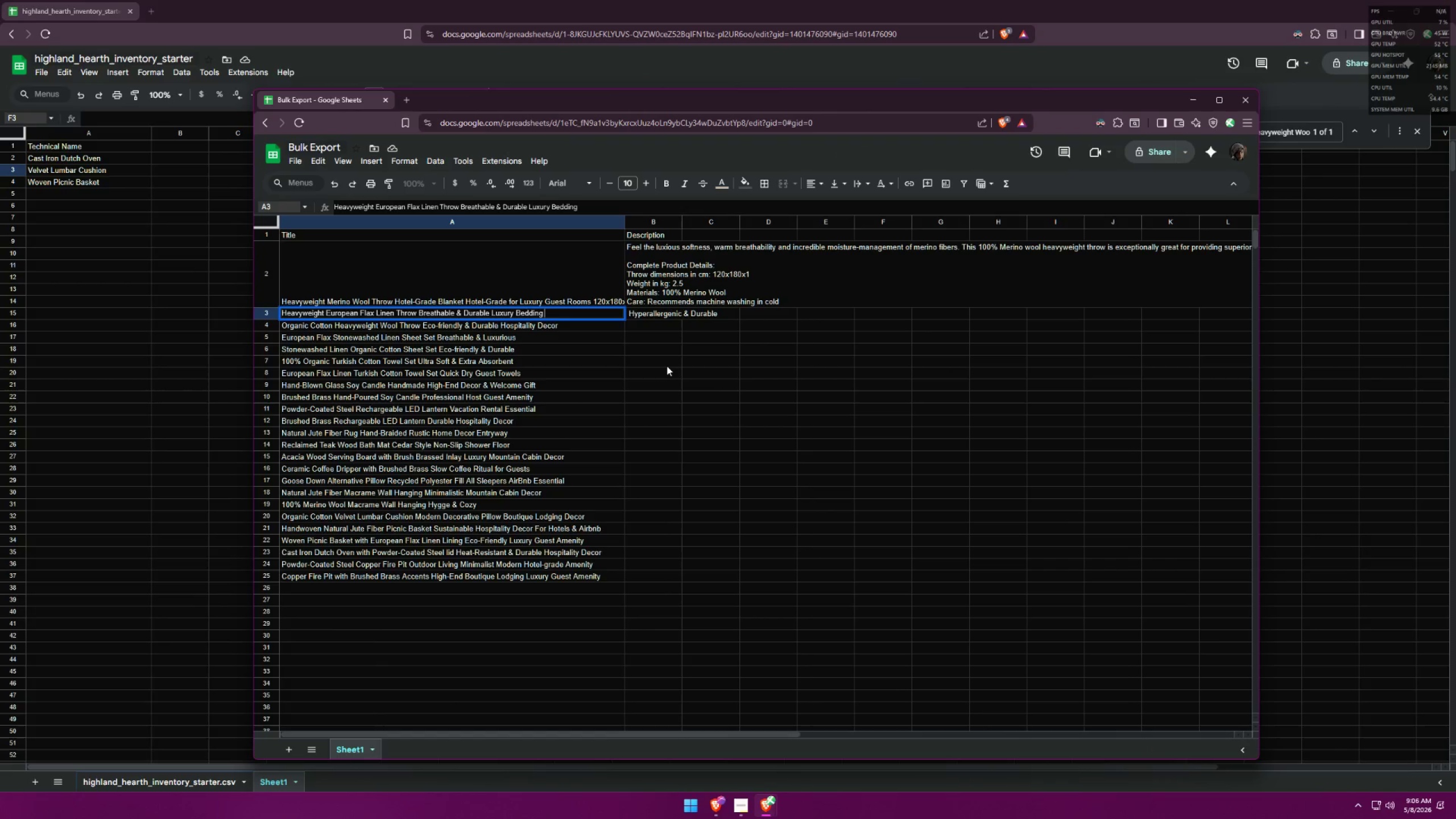 
wait(6.41)
 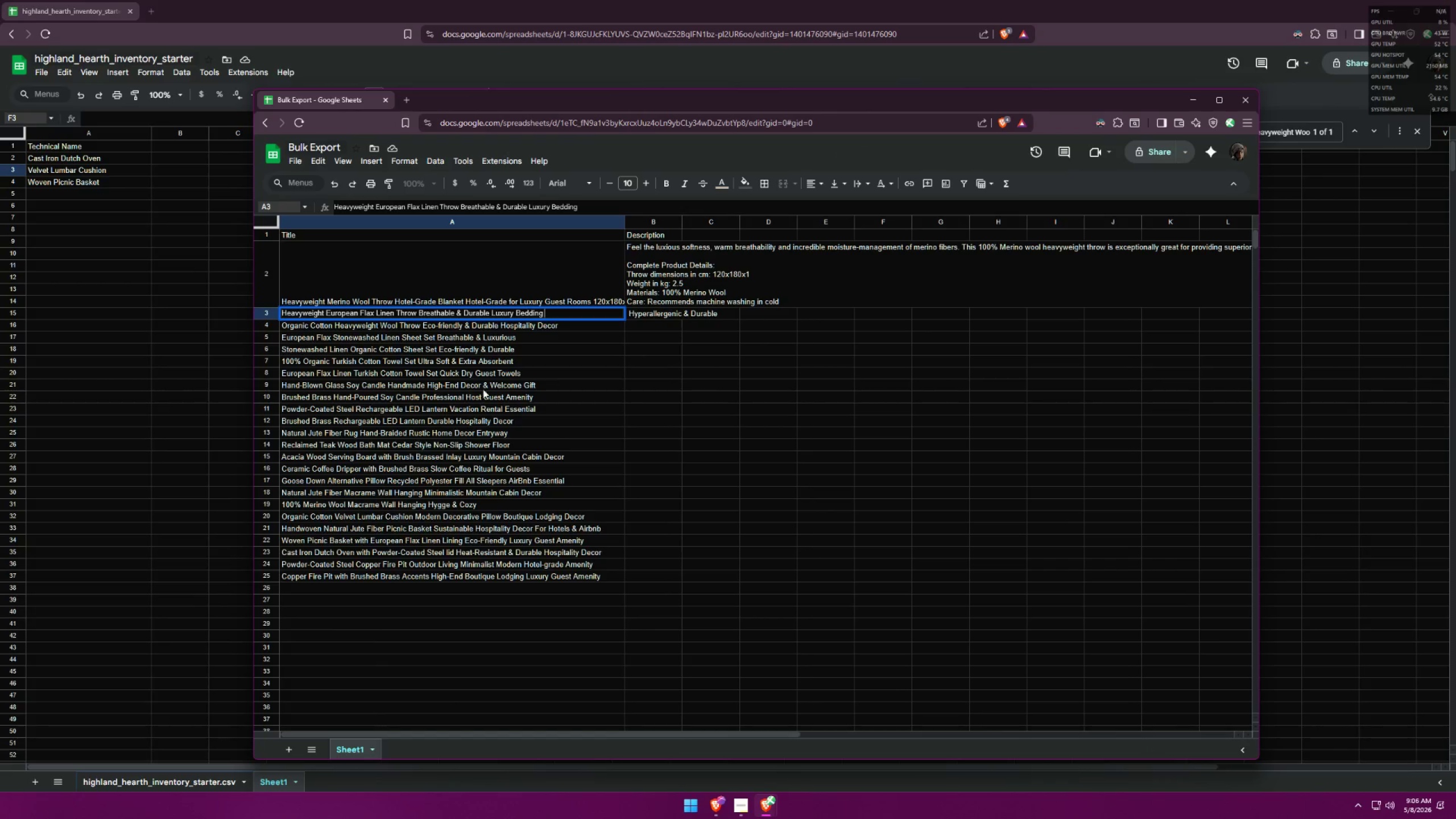 
left_click([682, 363])
 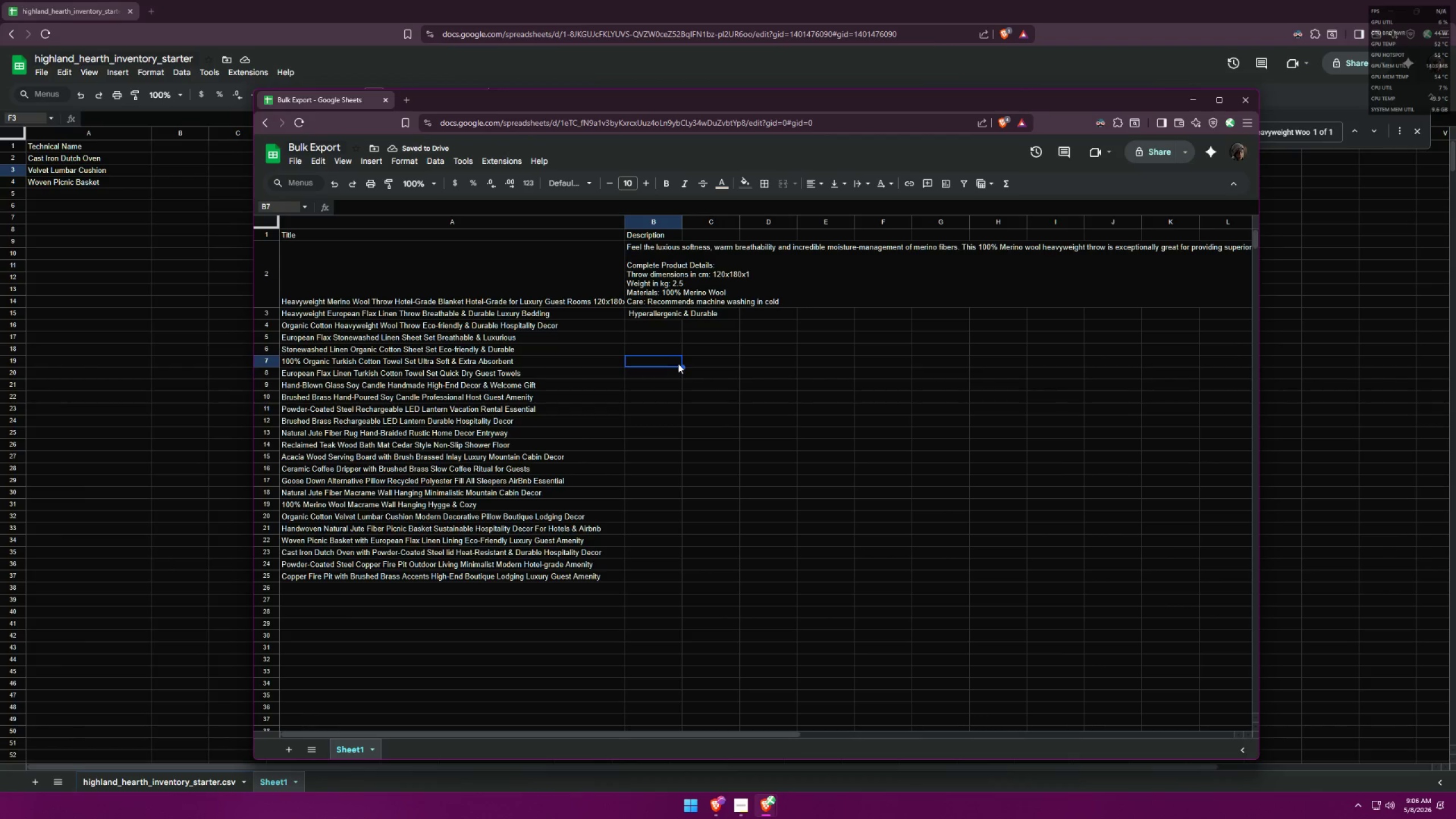 
mouse_move([760, 783])
 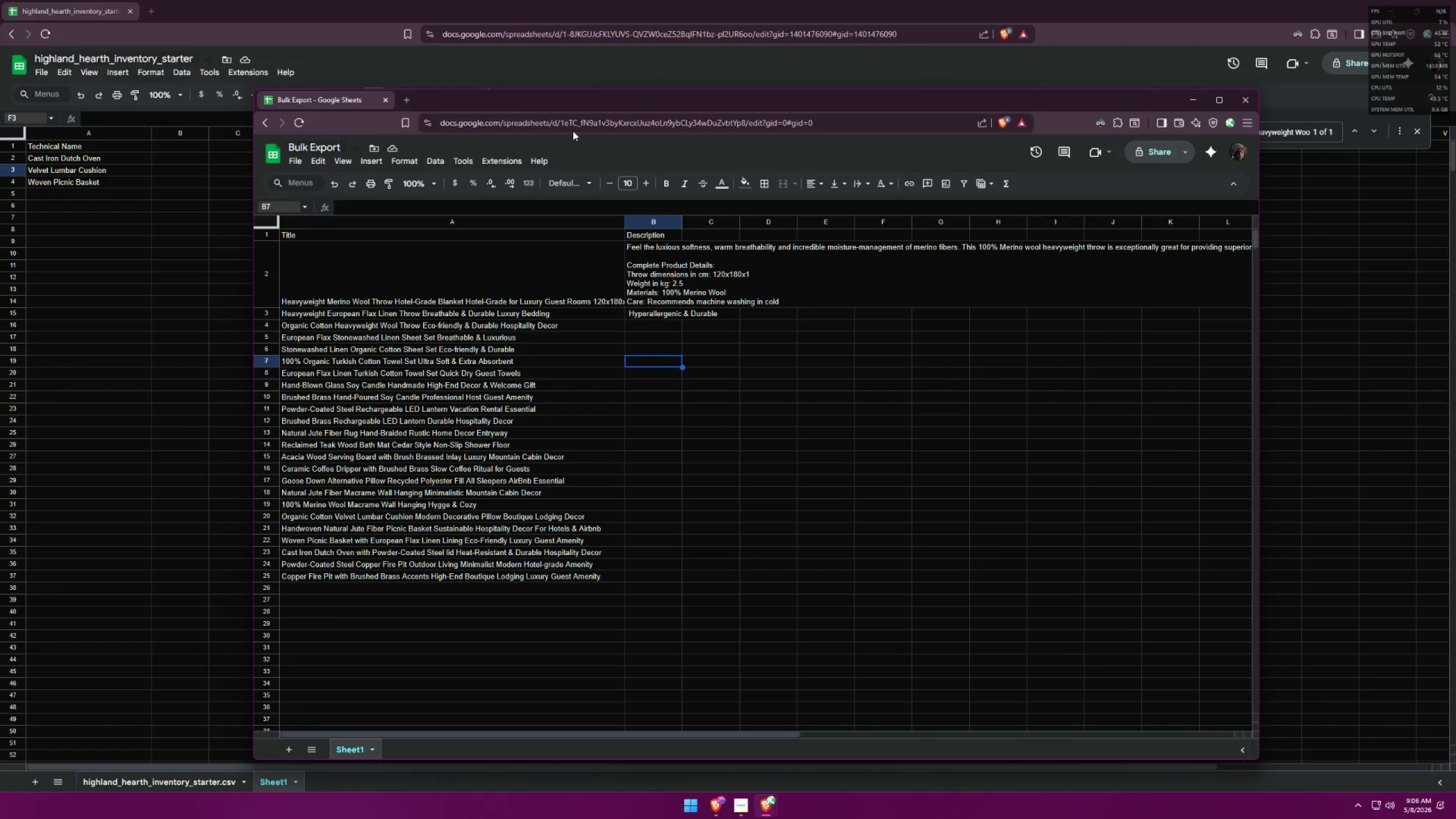 
left_click_drag(start_coordinate=[941, 98], to_coordinate=[1116, 76])
 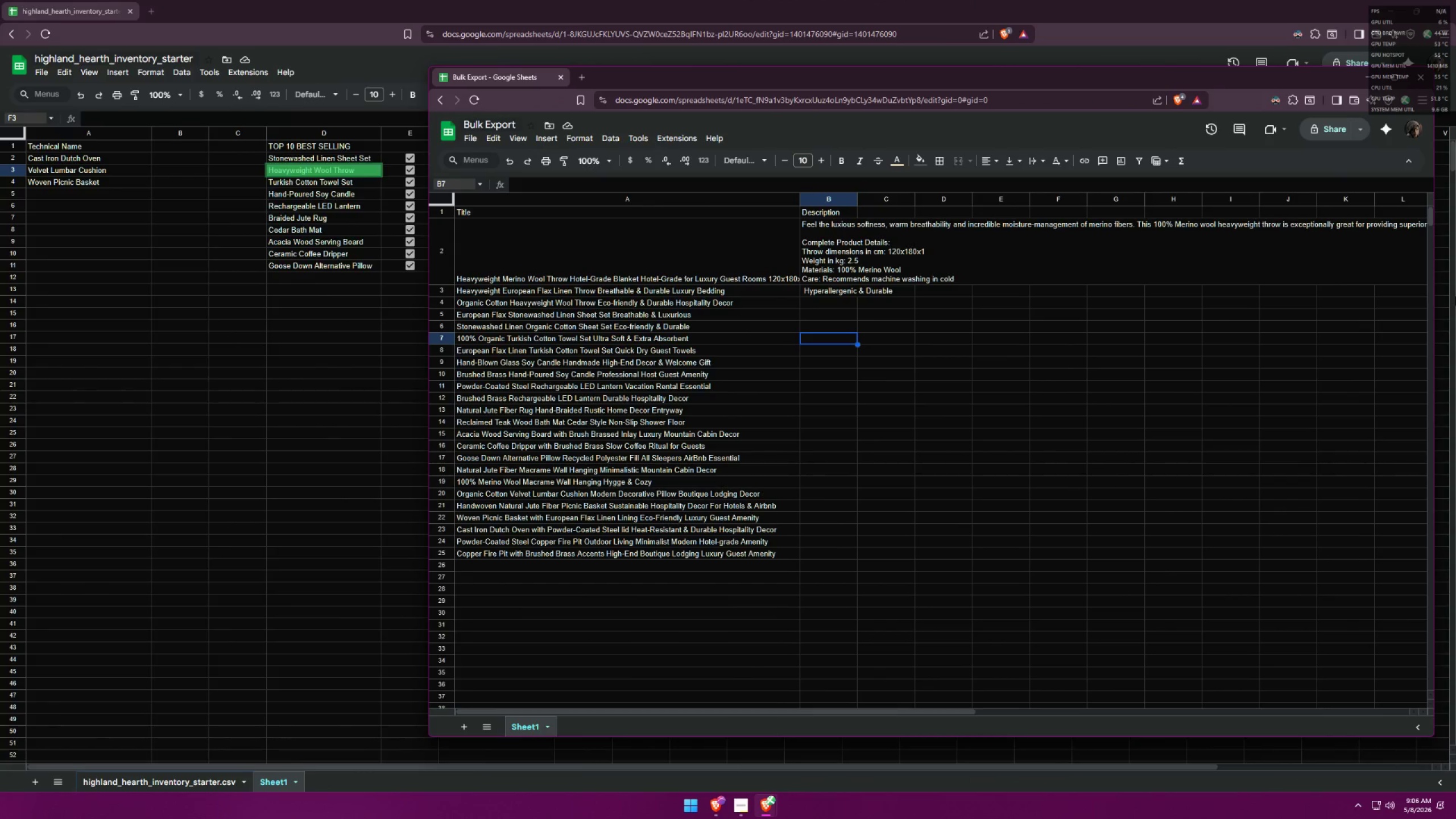 
left_click_drag(start_coordinate=[1436, 300], to_coordinate=[1020, 292])
 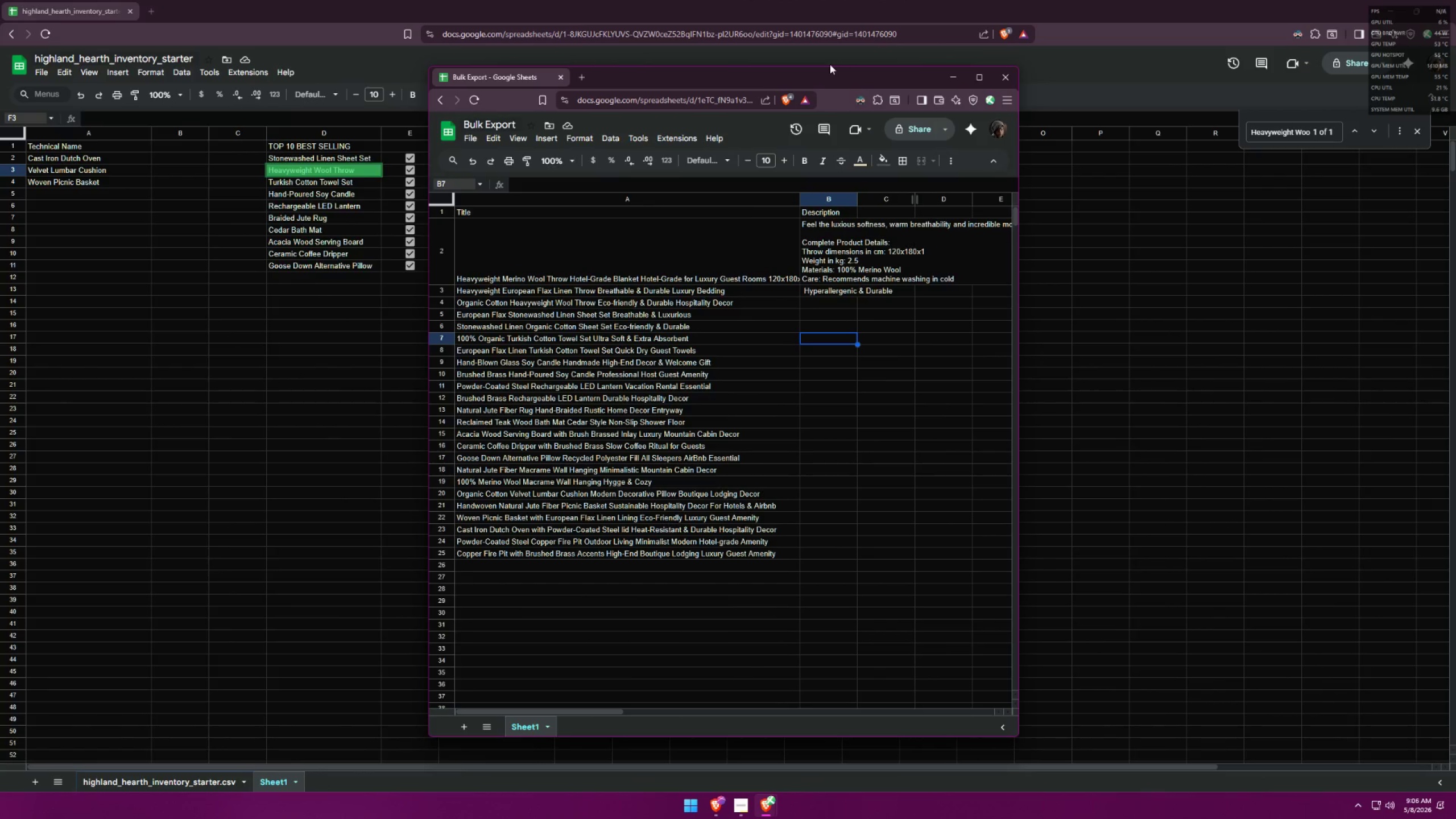 
left_click([820, 68])
 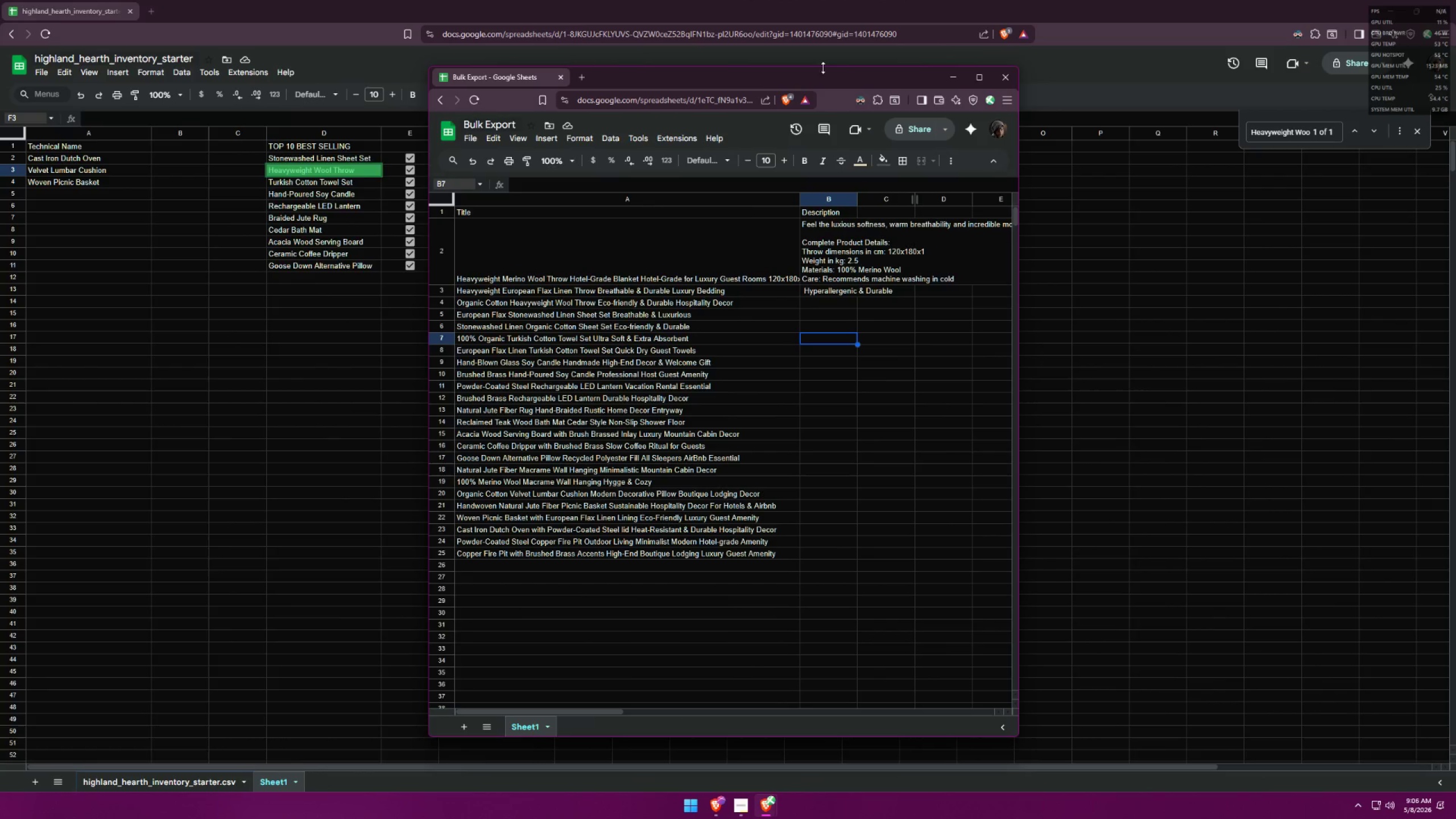 
left_click_drag(start_coordinate=[822, 71], to_coordinate=[1109, 84])
 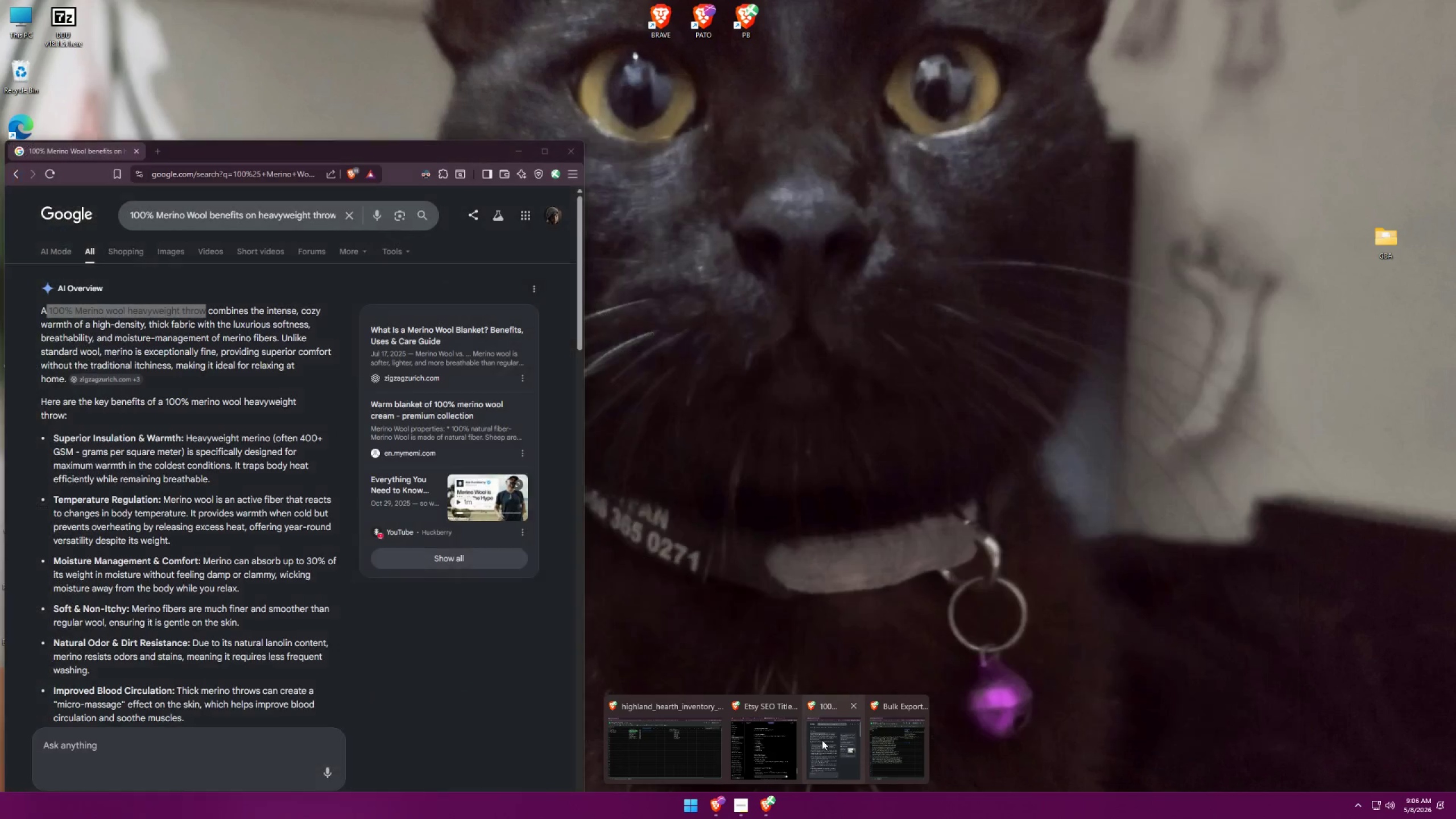 
left_click([768, 733])
 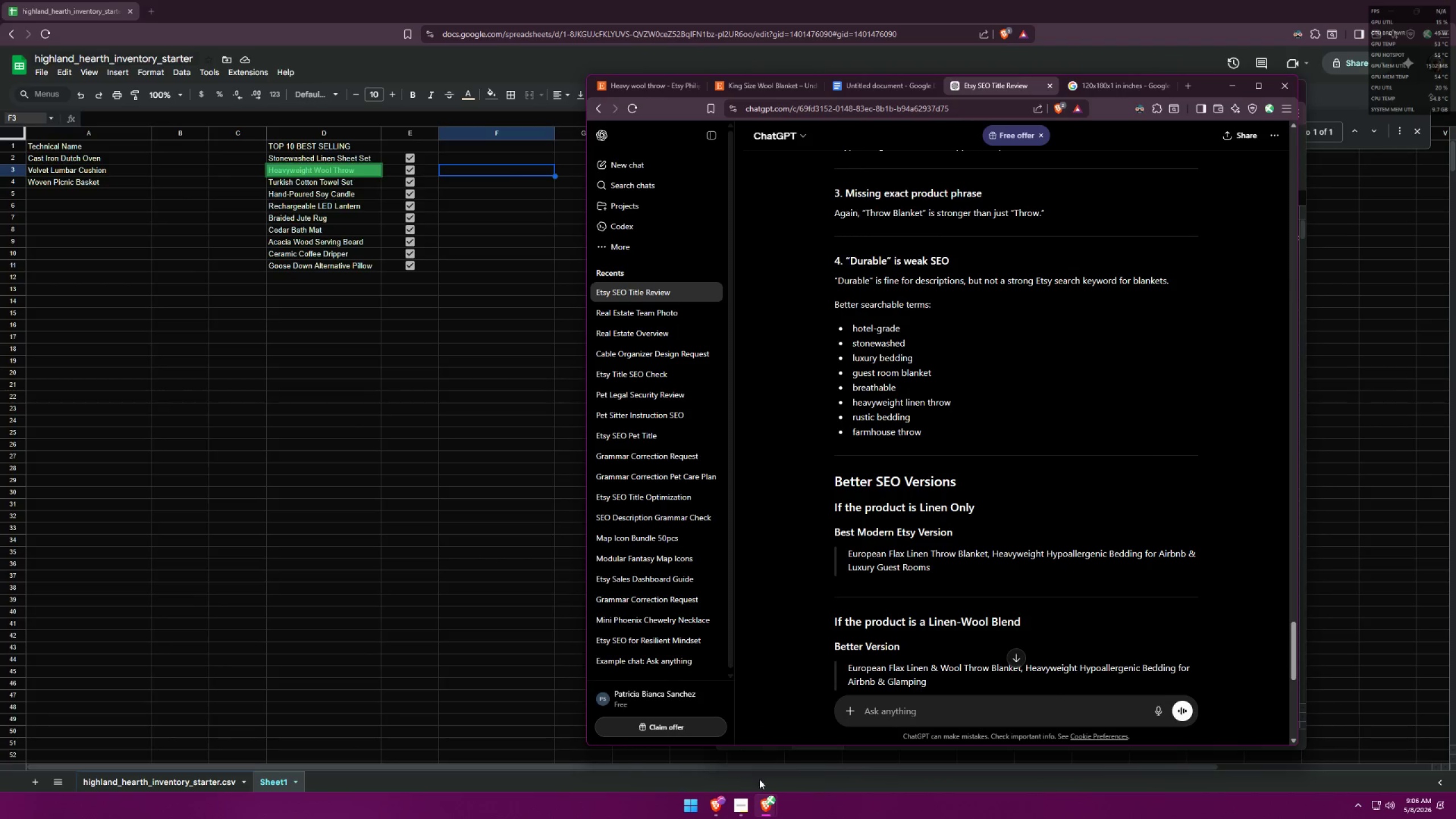 
left_click([760, 810])
 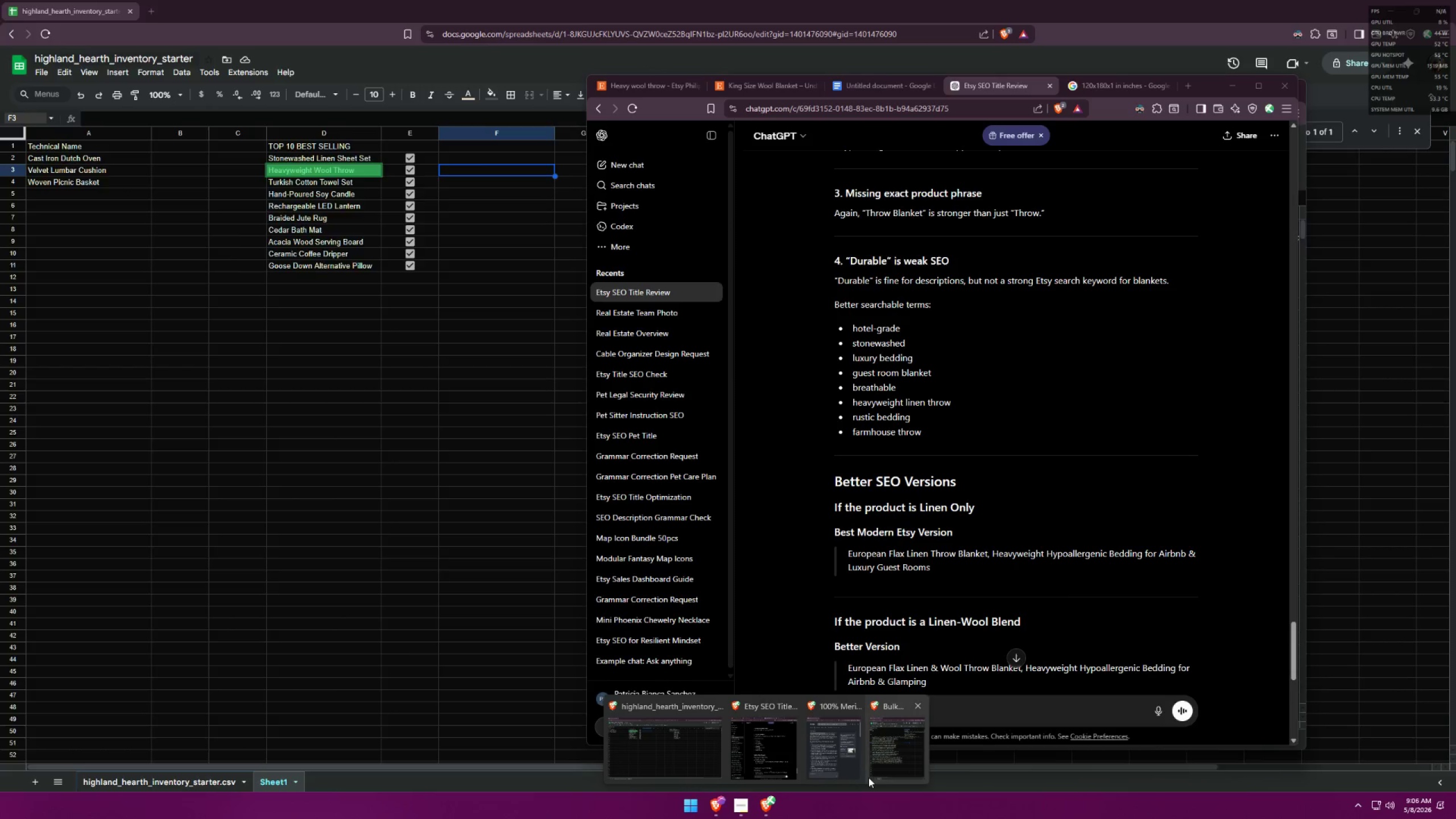 
left_click([868, 777])
 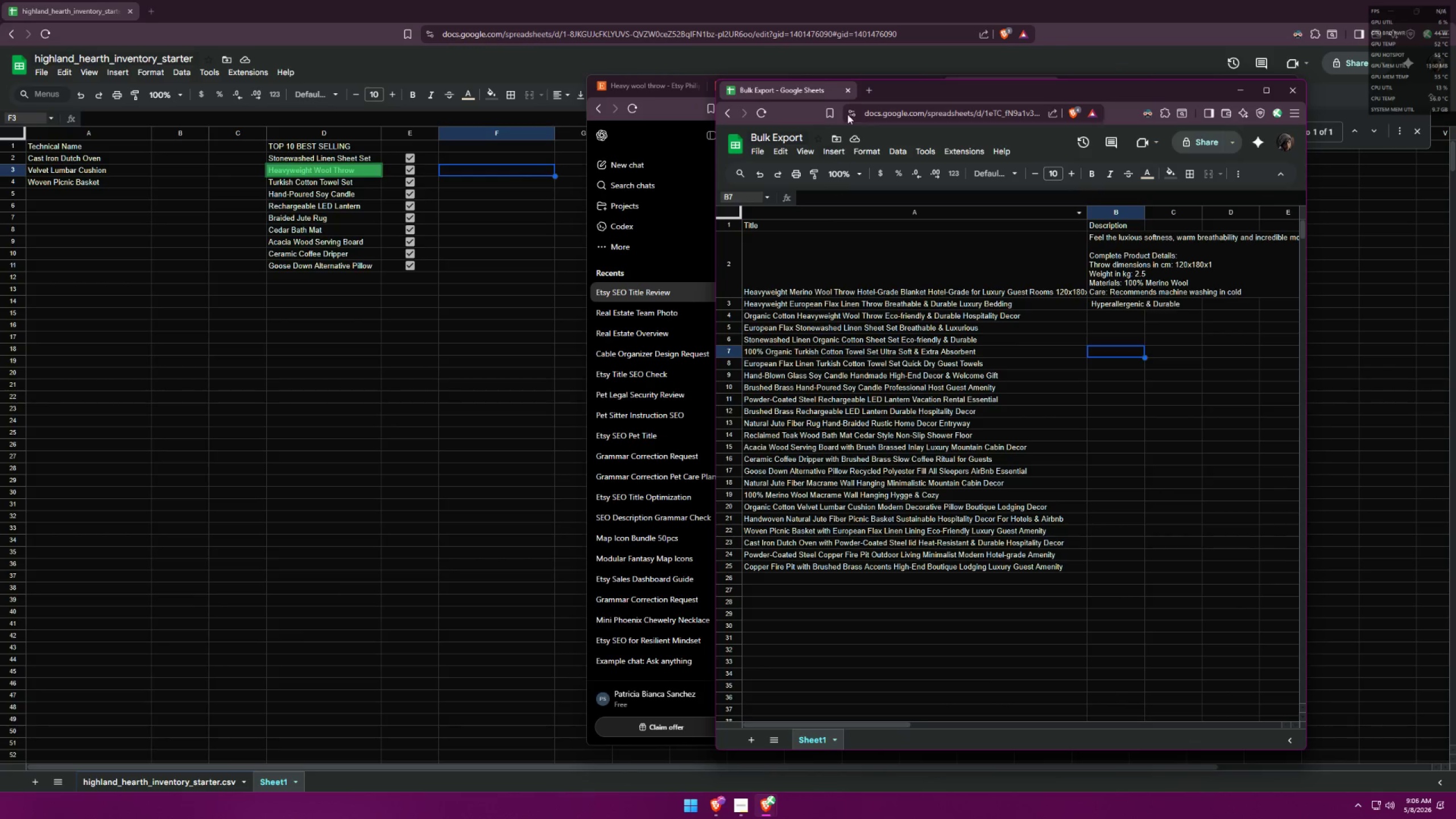 
left_click_drag(start_coordinate=[808, 90], to_coordinate=[653, 89])
 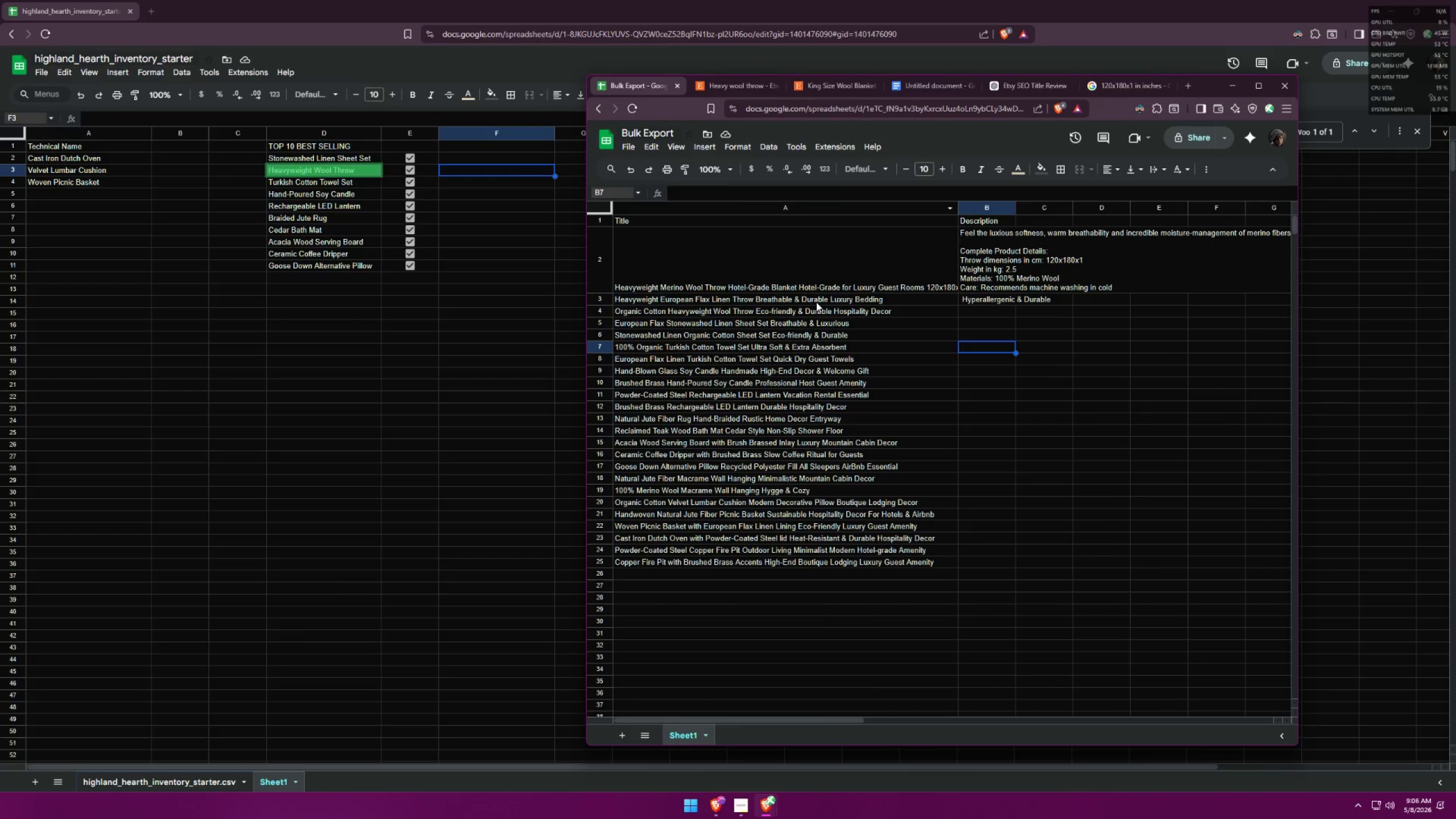 
left_click_drag(start_coordinate=[1025, 82], to_coordinate=[762, 81])
 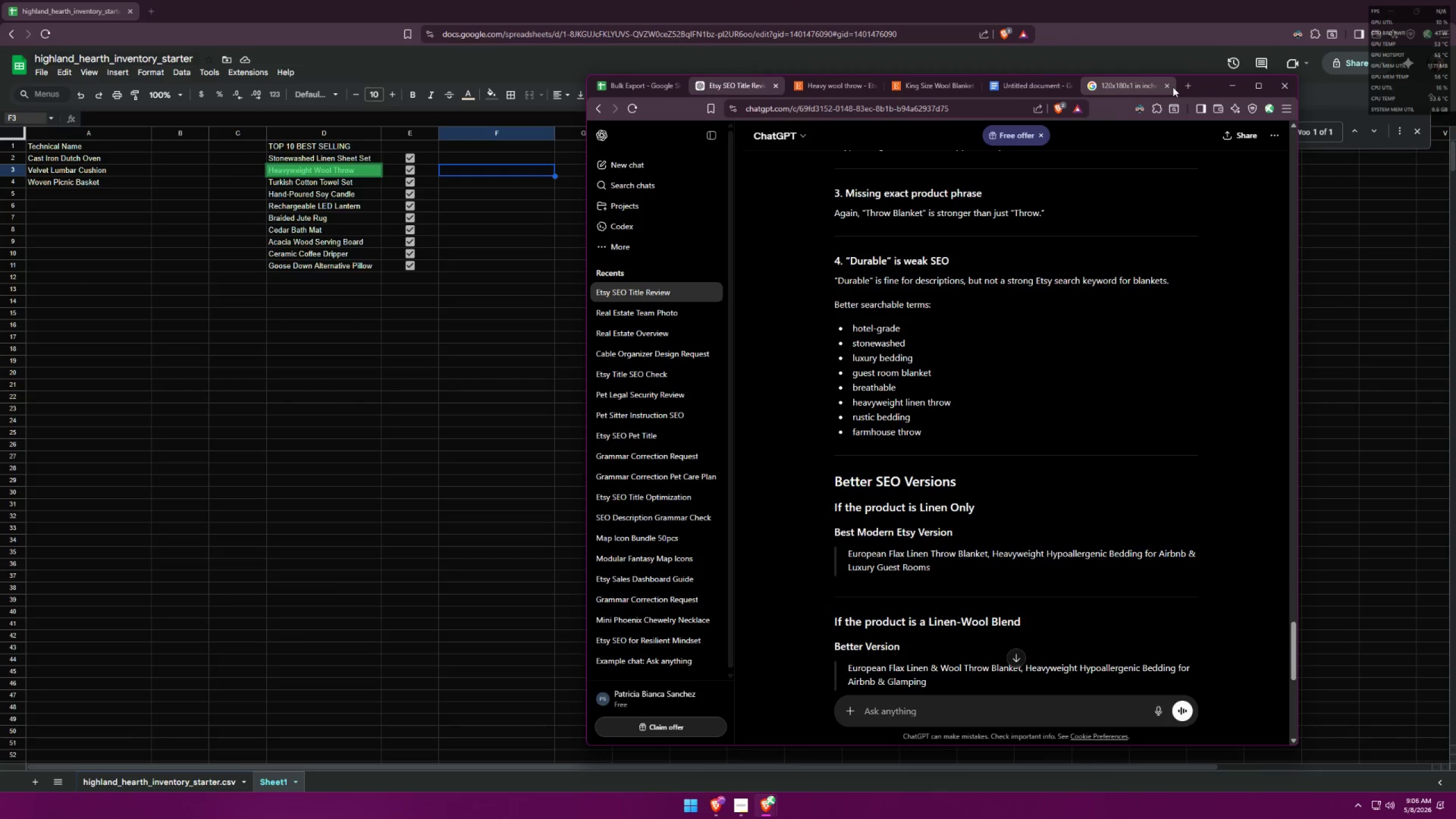 
double_click([1168, 88])
 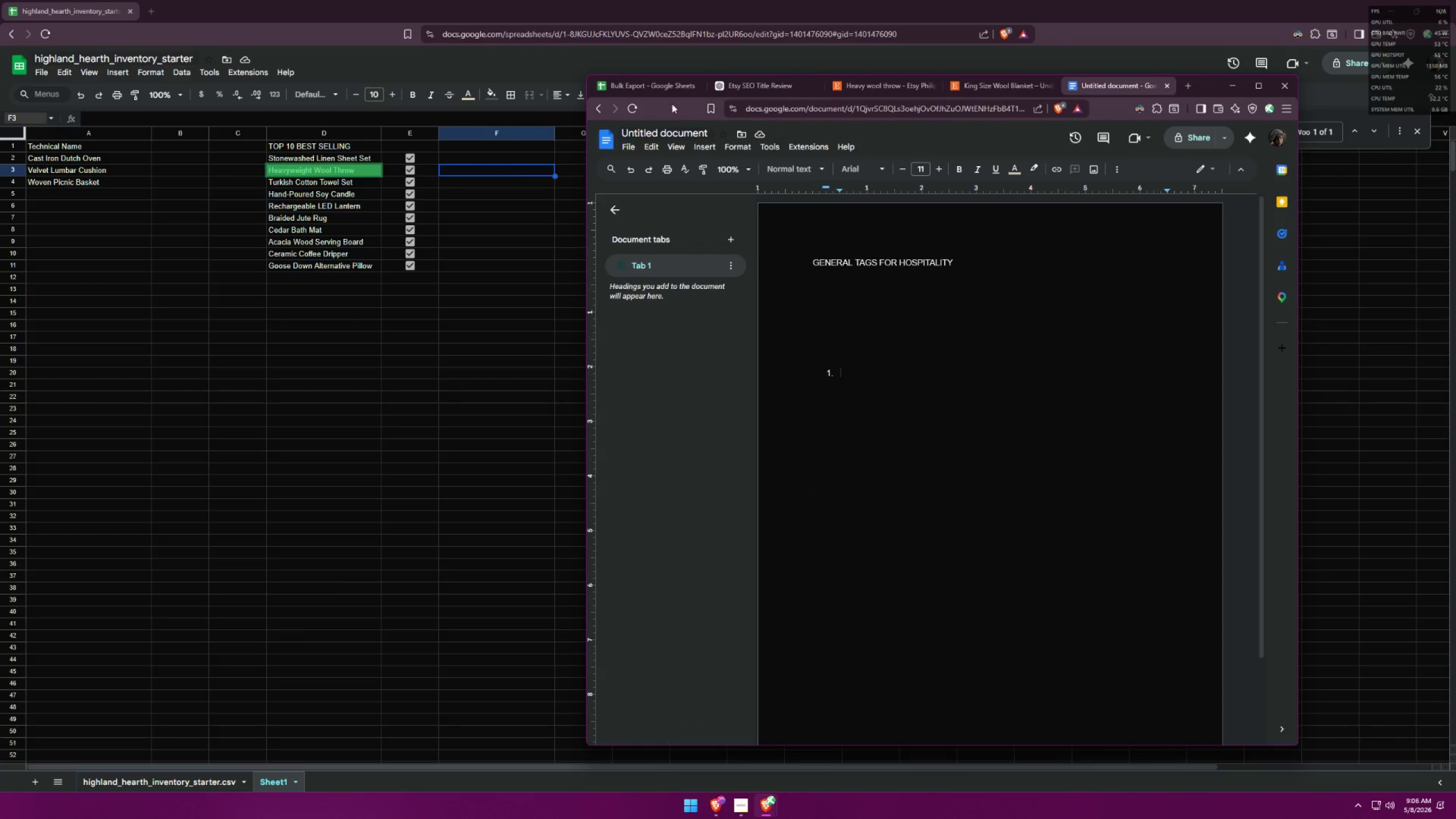 
left_click([668, 96])
 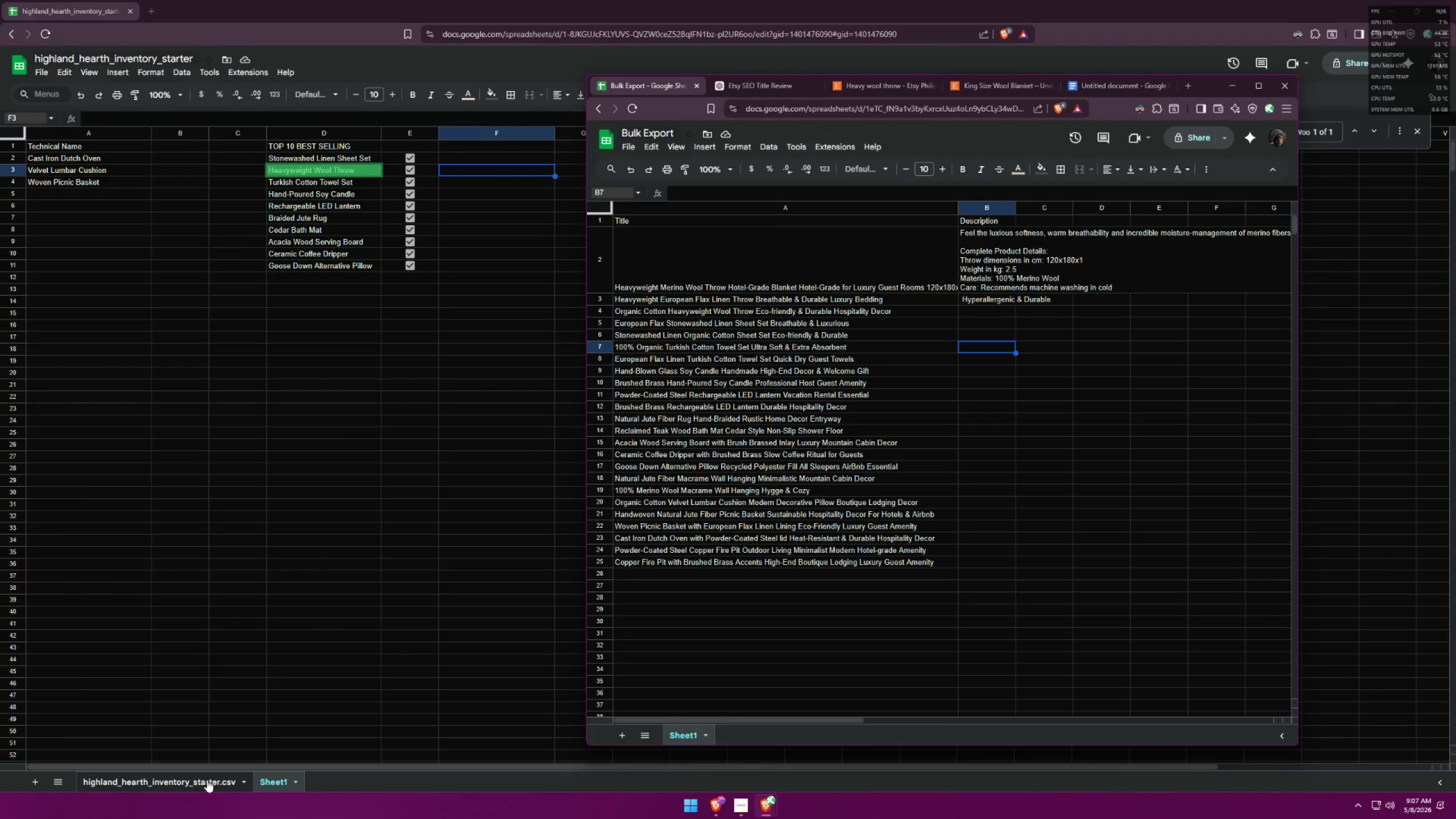 
left_click([207, 781])
 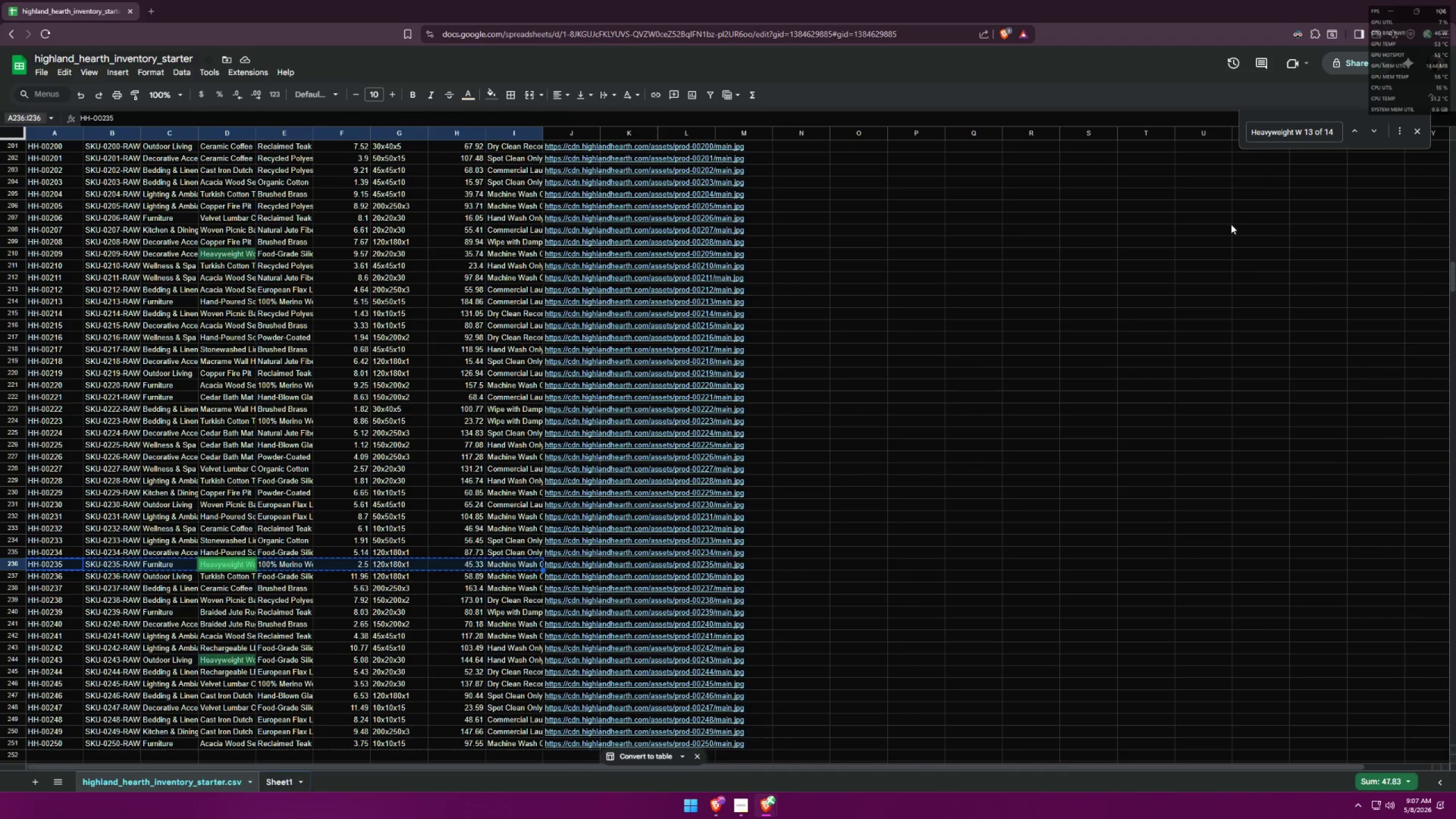 
left_click([1376, 134])
 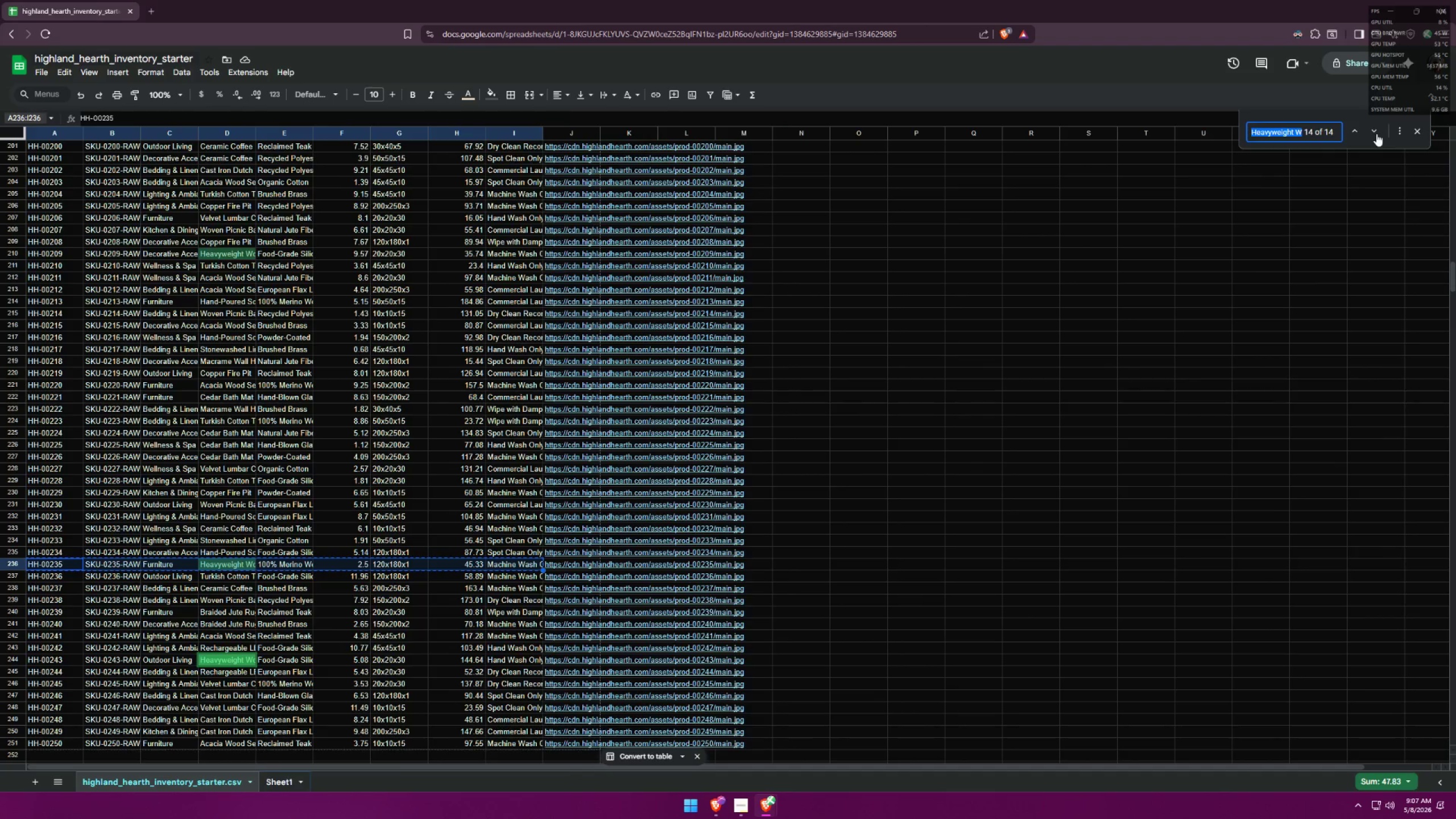 
left_click([1376, 134])
 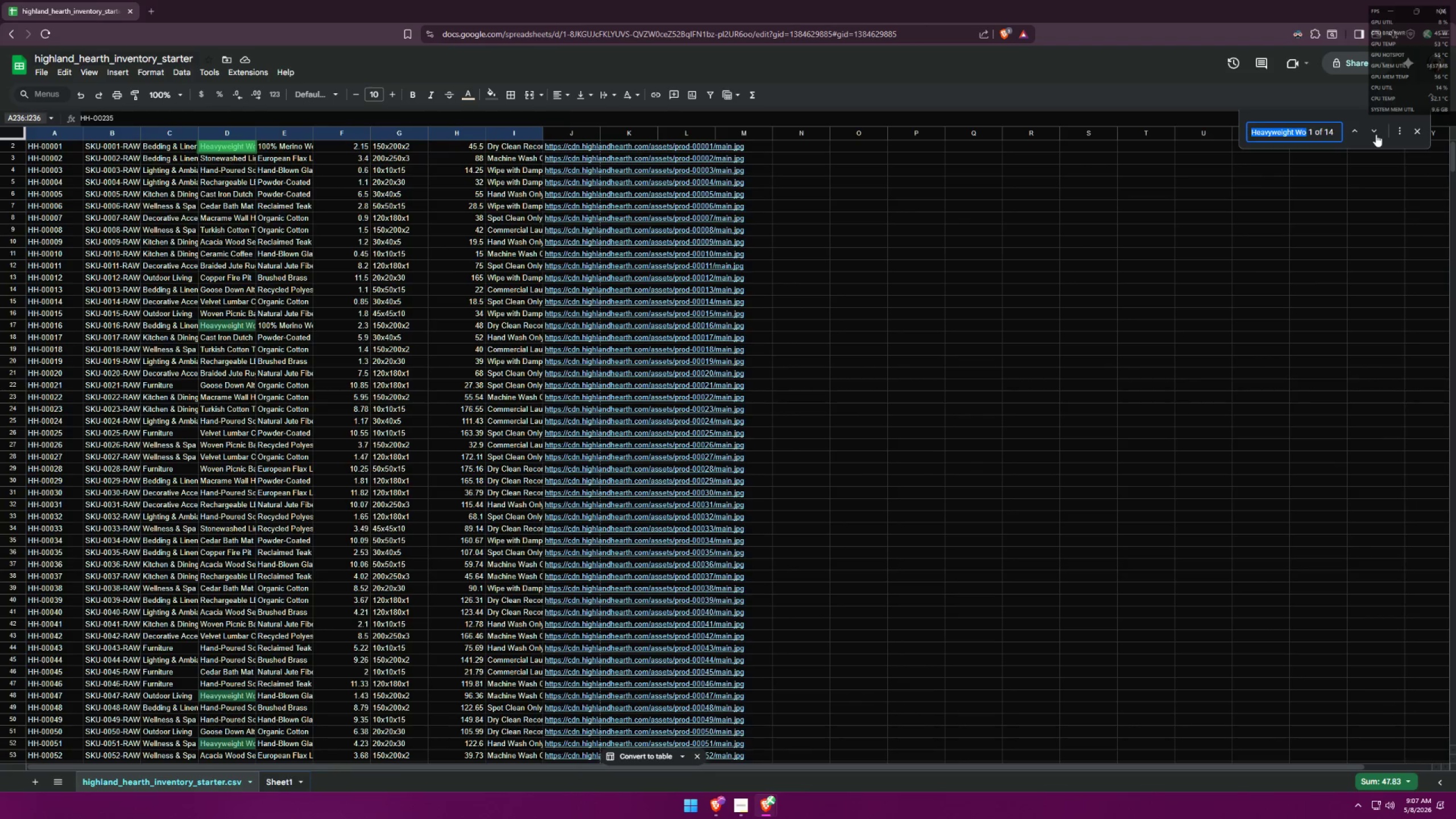 
left_click([1376, 134])
 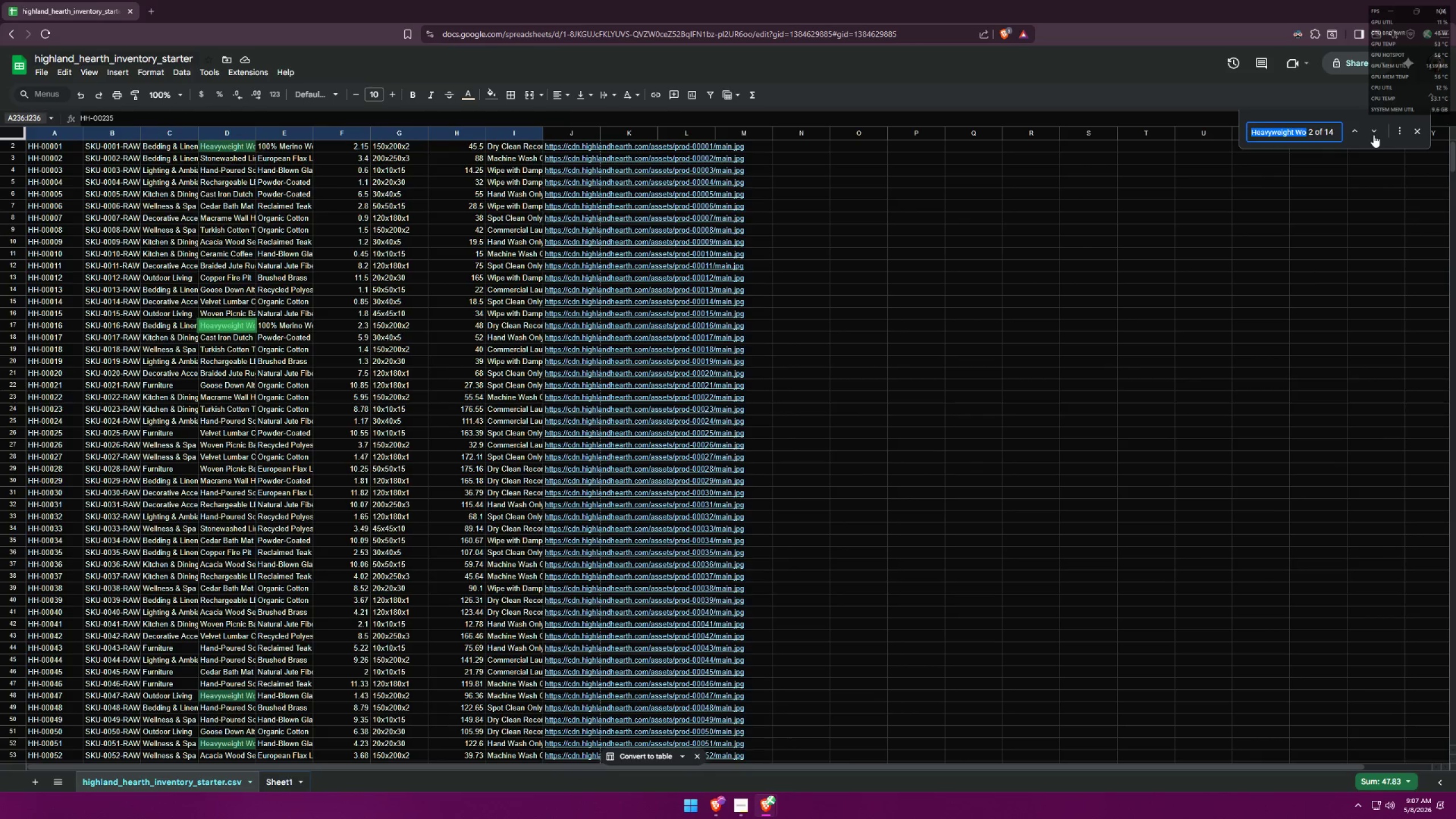 
left_click([1374, 135])
 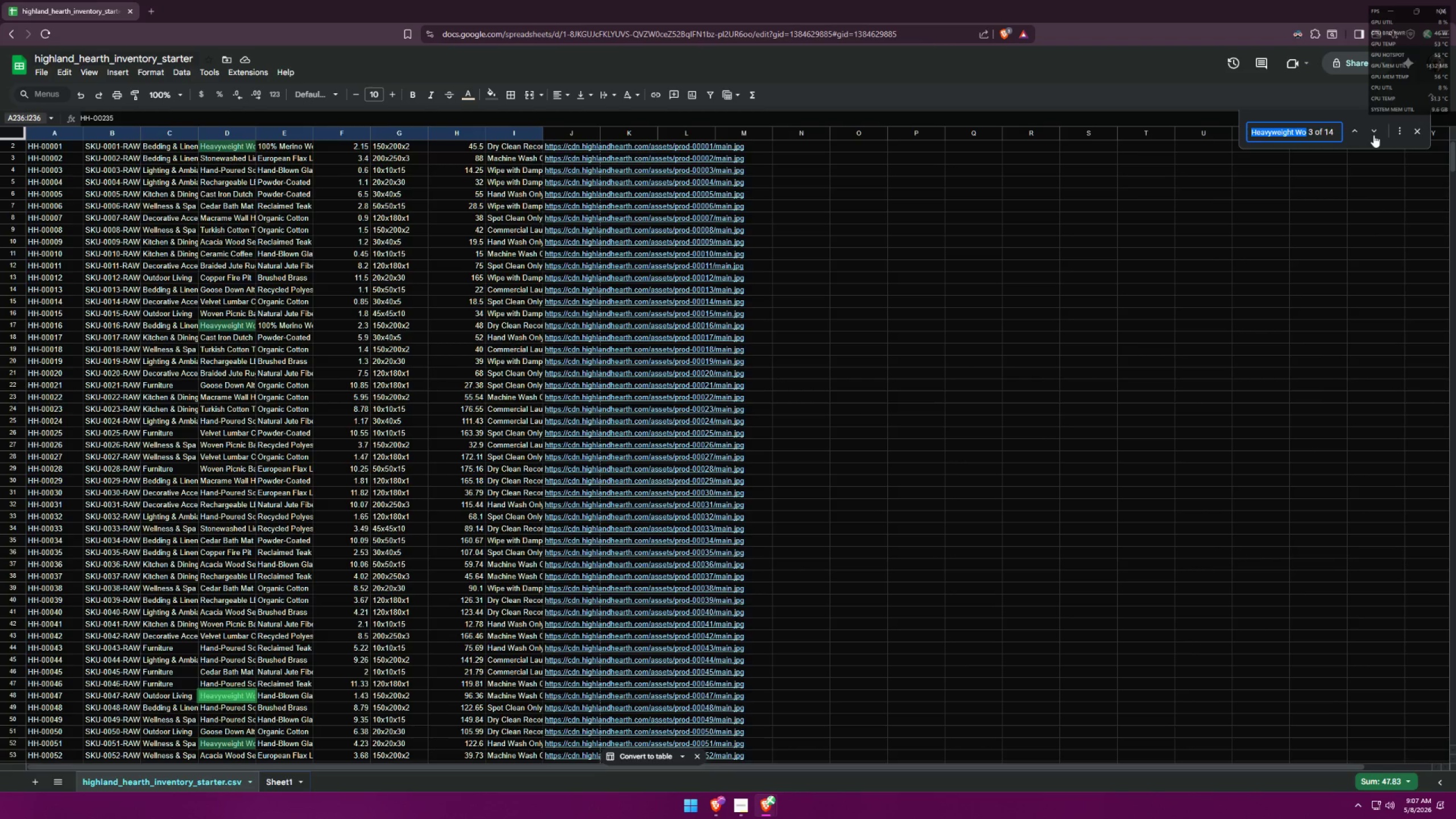 
left_click([1374, 135])
 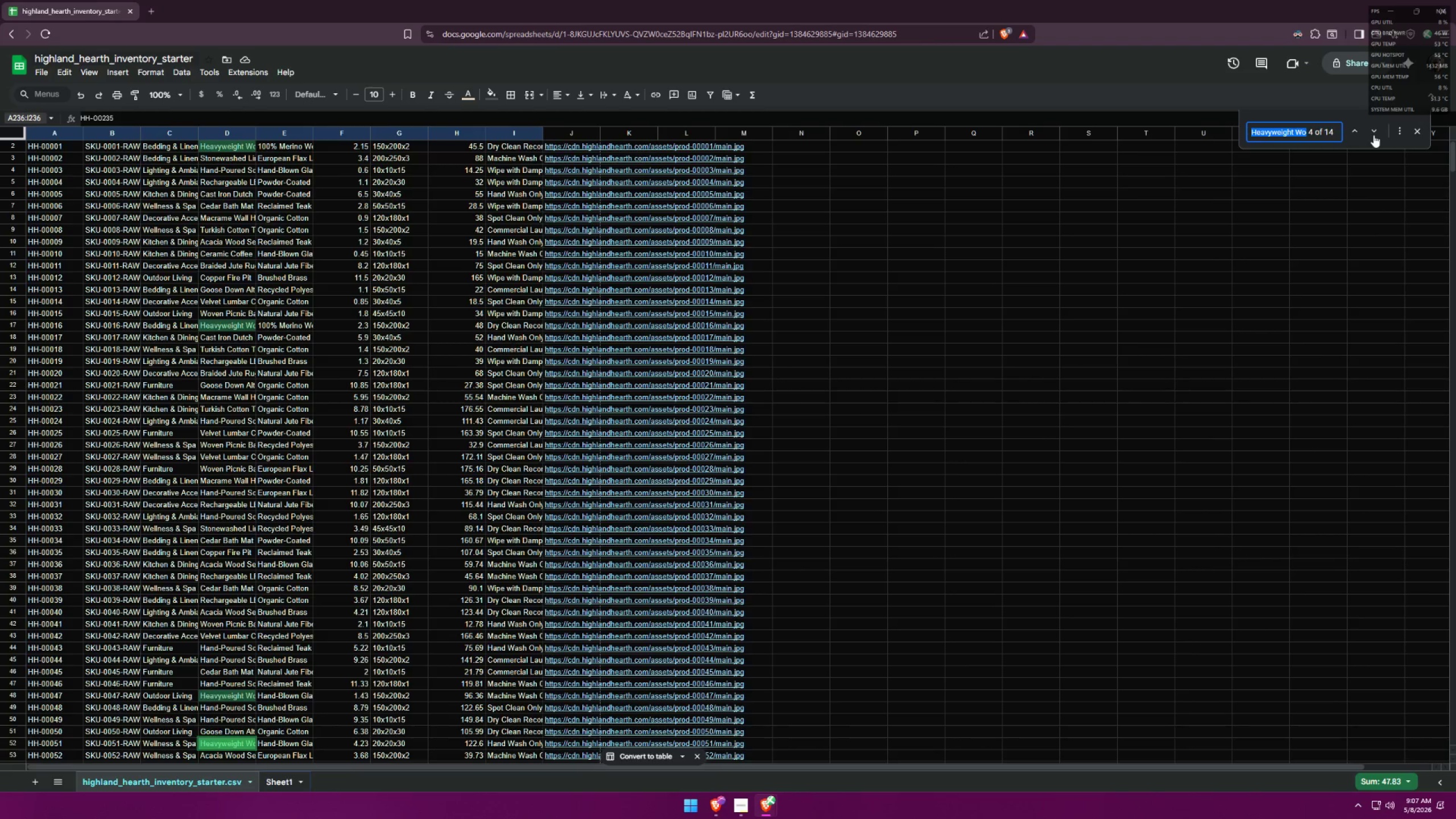 
left_click([1374, 135])
 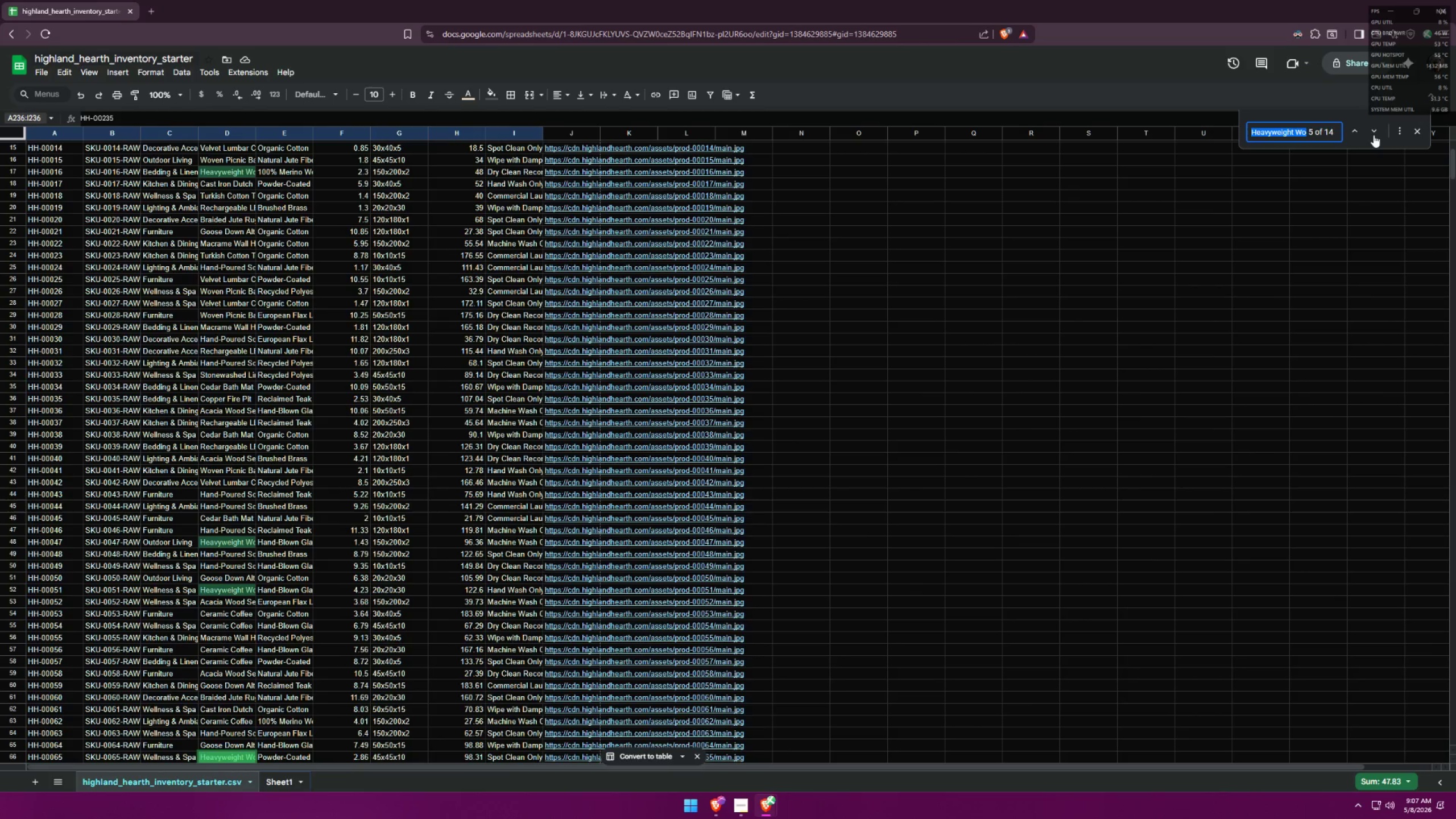 
left_click([1374, 135])
 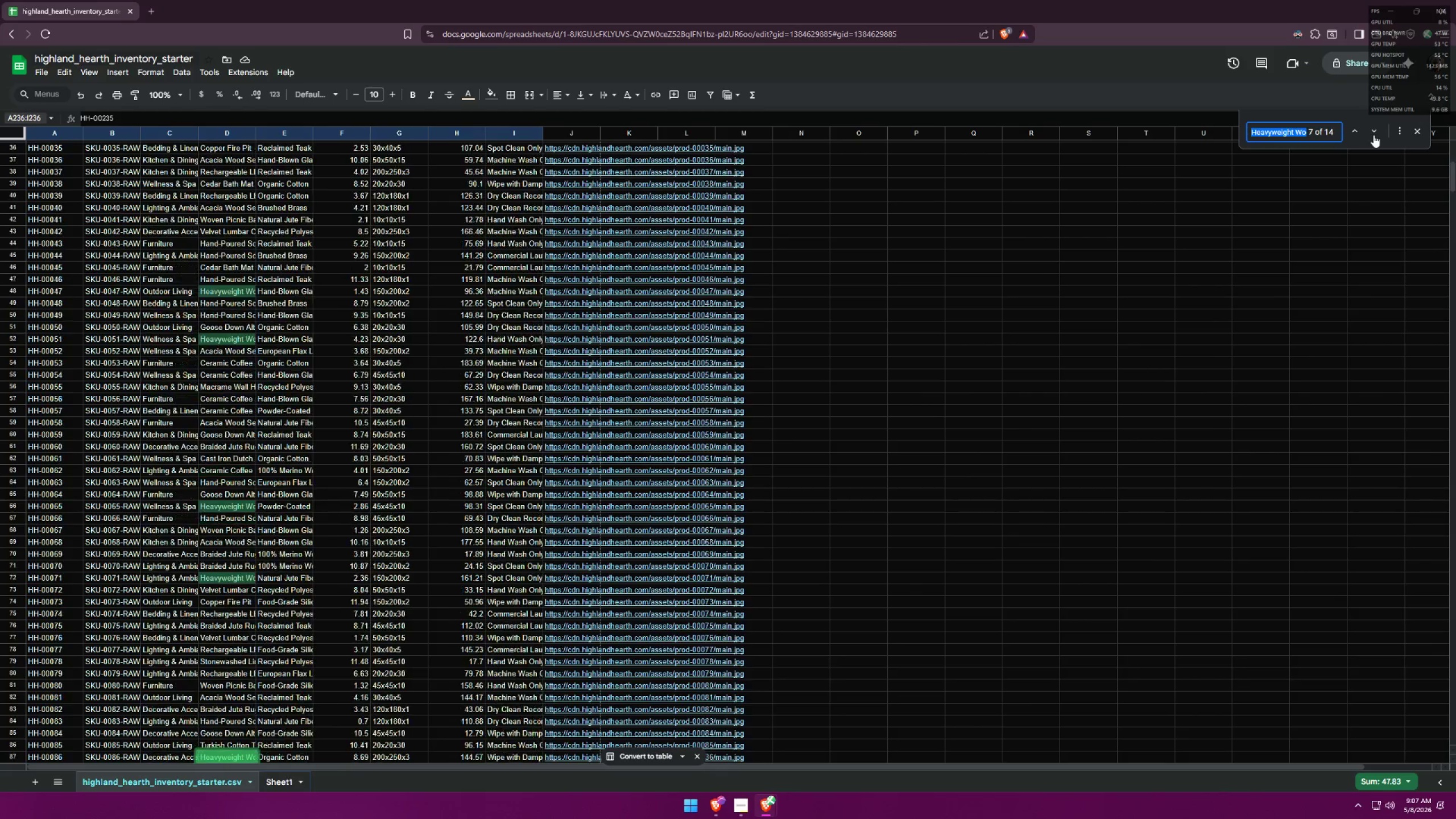 
double_click([1373, 135])
 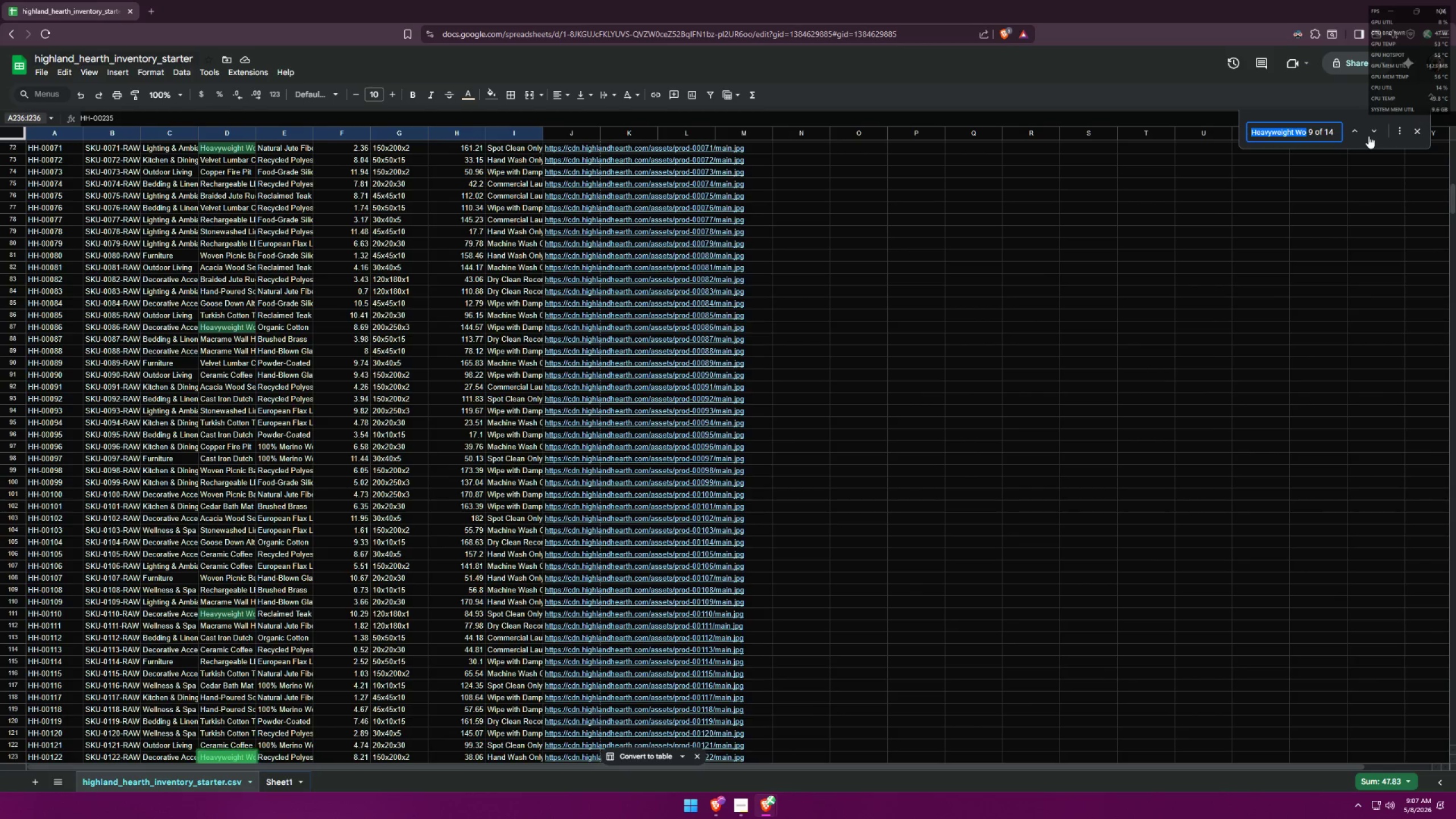 
triple_click([1368, 136])
 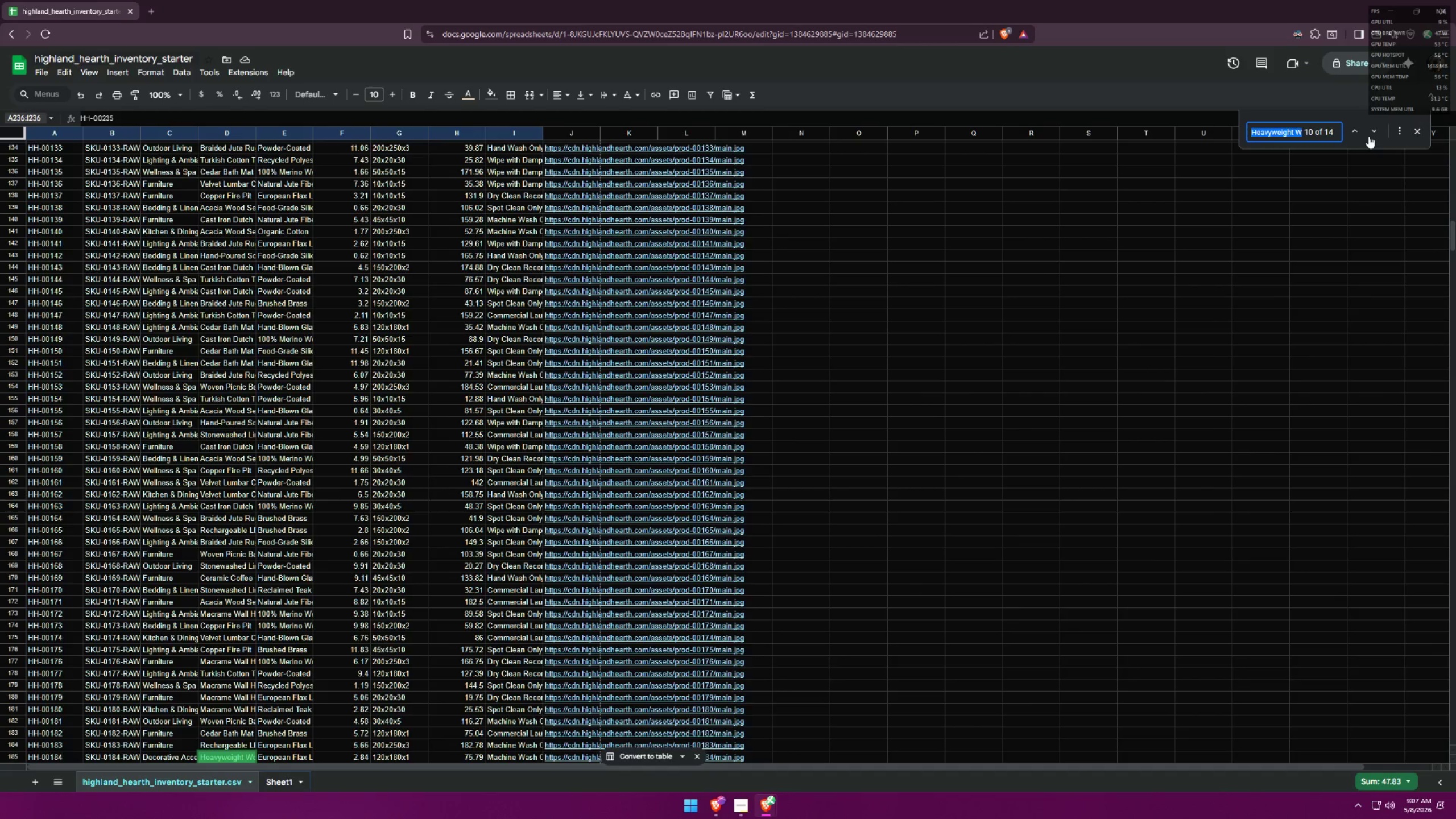 
scroll: coordinate [1161, 312], scroll_direction: down, amount: 1.0
 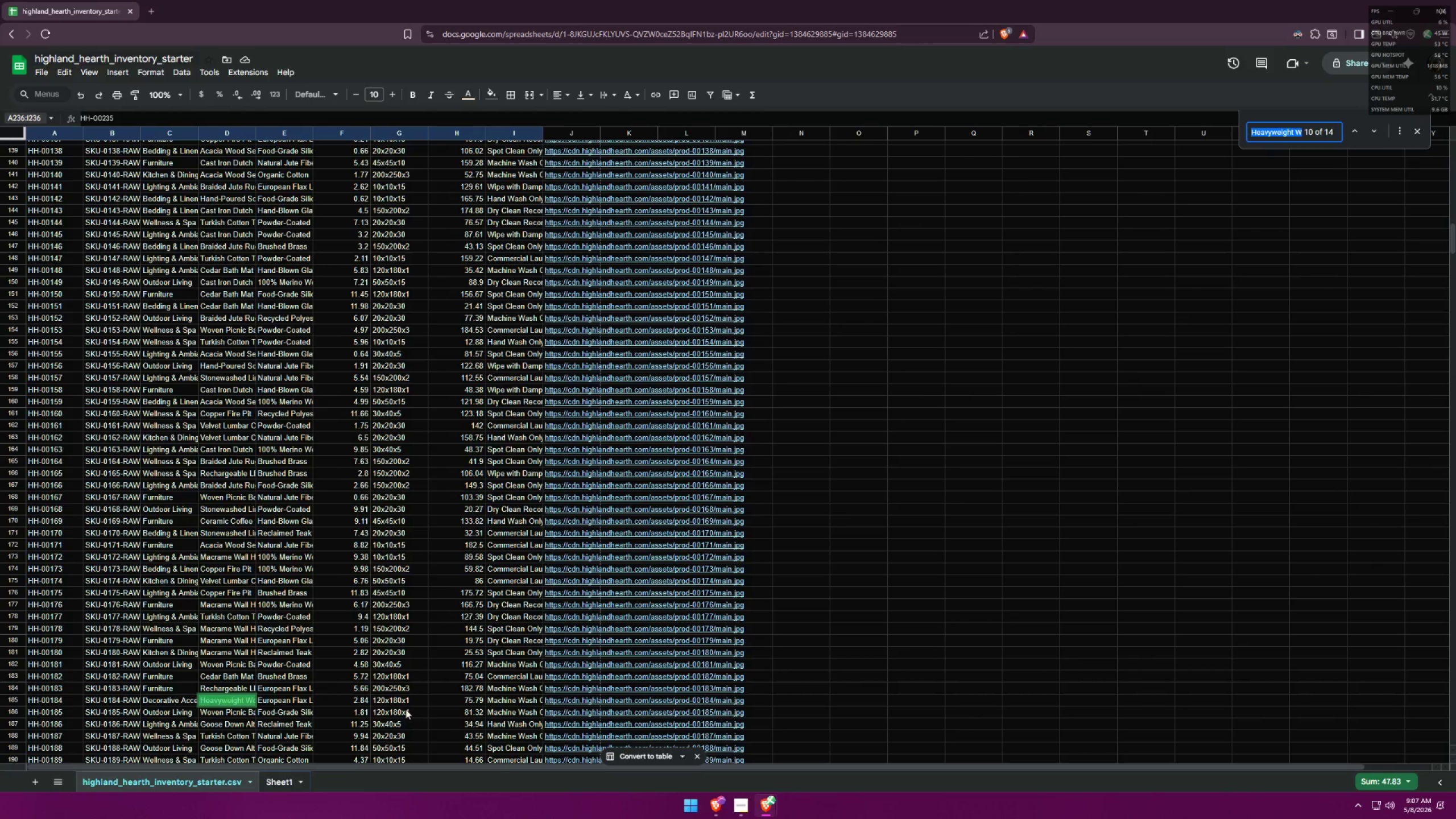 
left_click([410, 696])
 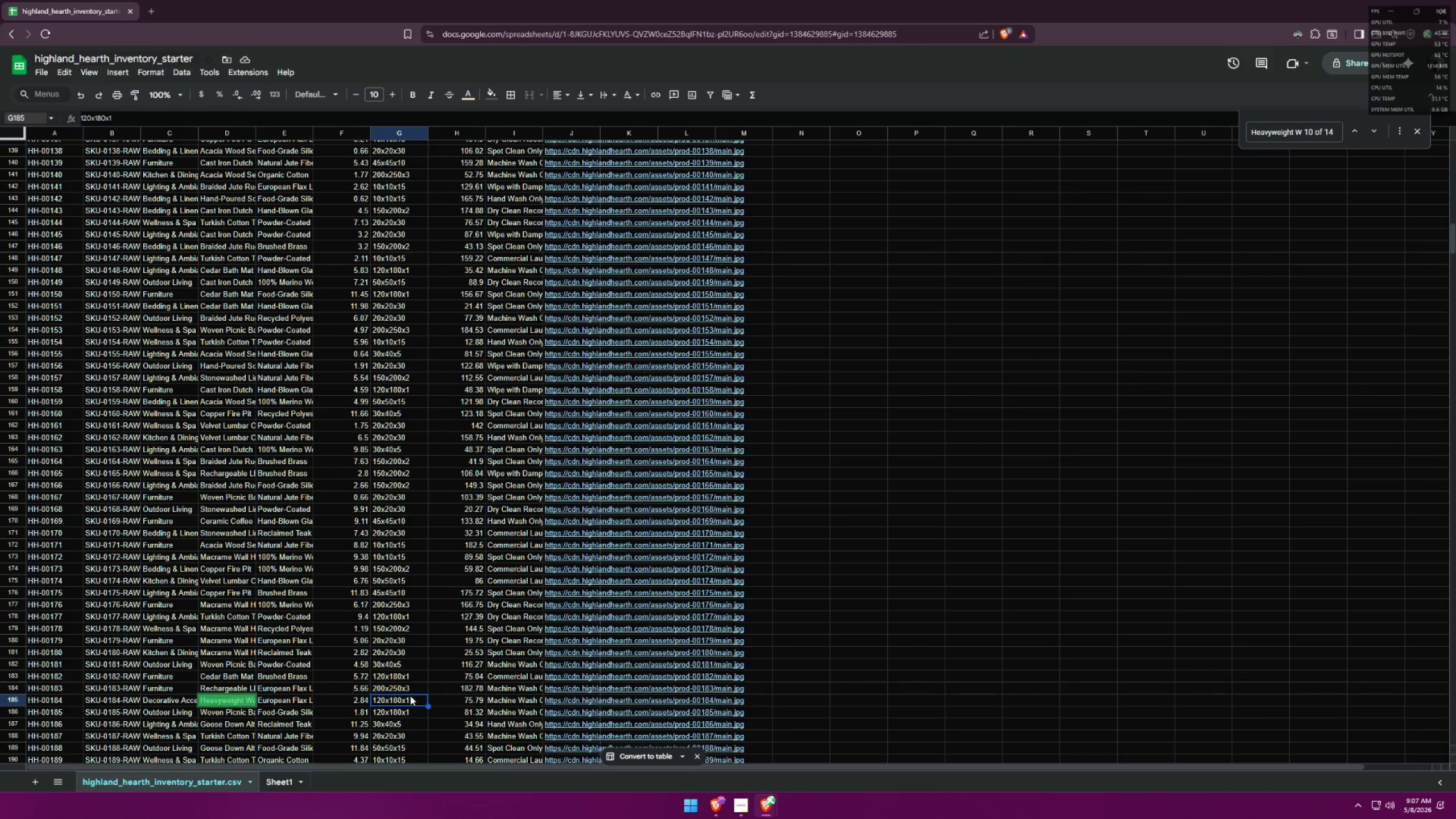 
key(Control+C)
 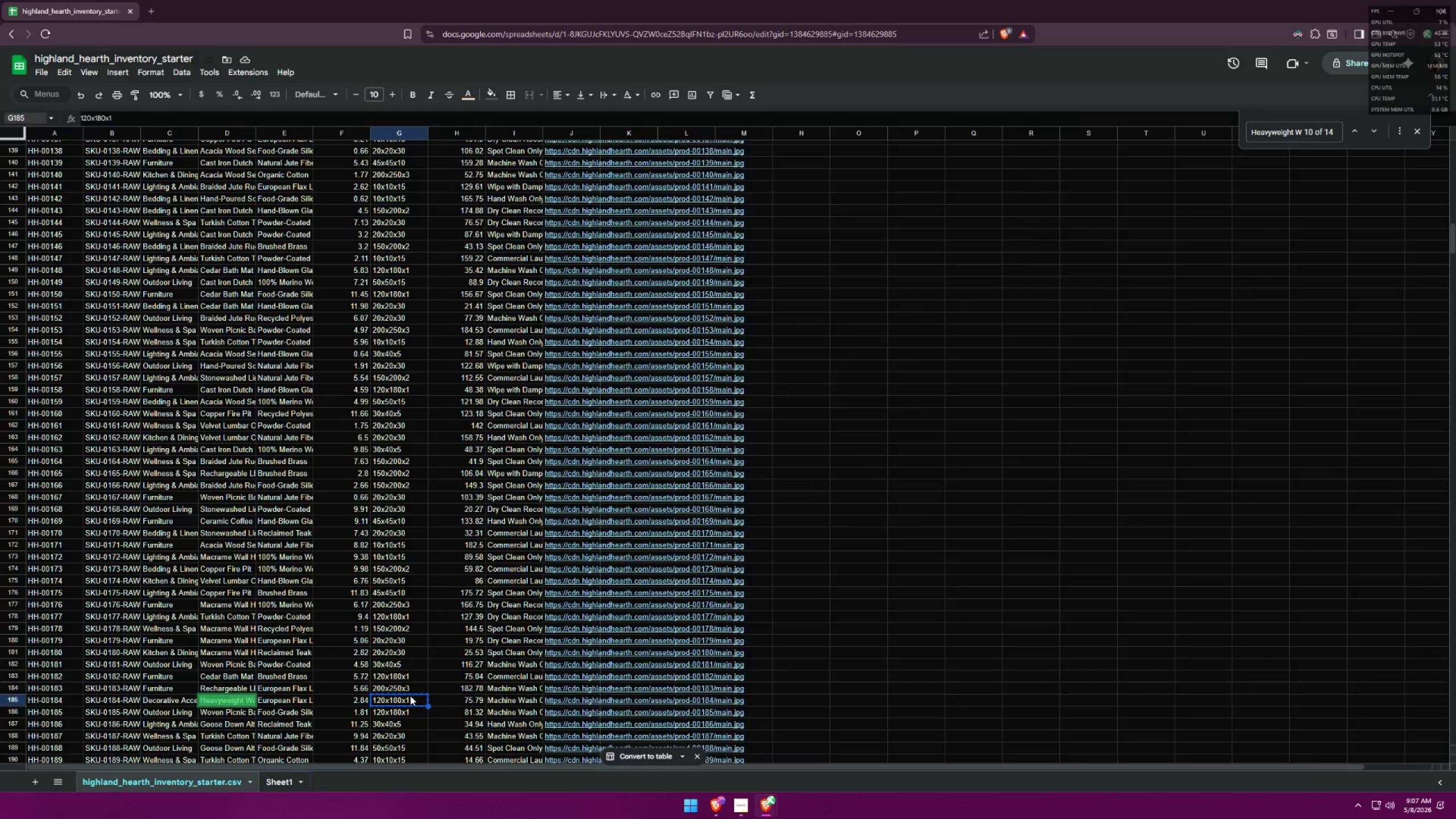 
key(Alt+AltLeft)
 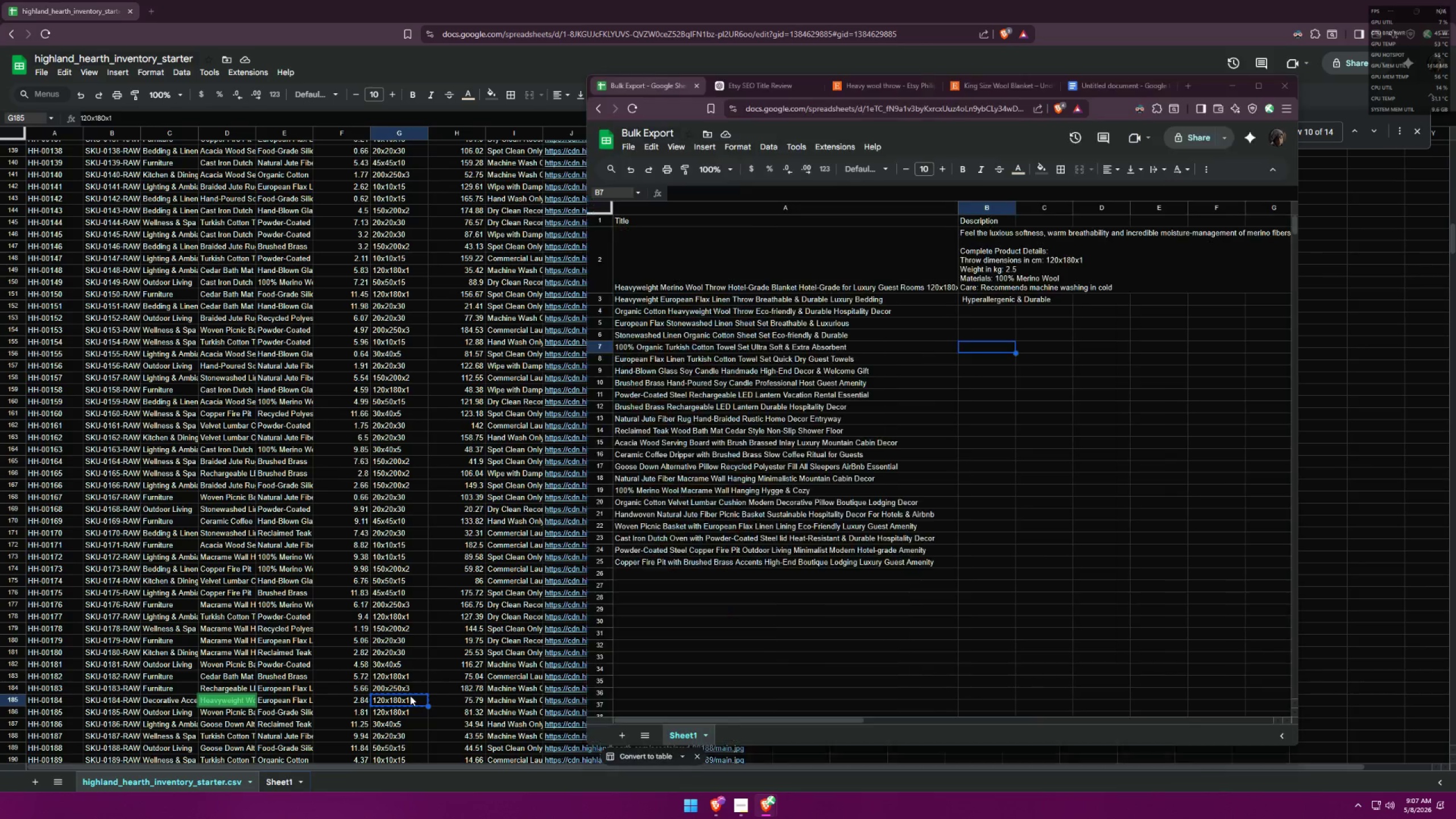 
key(Alt+Tab)
 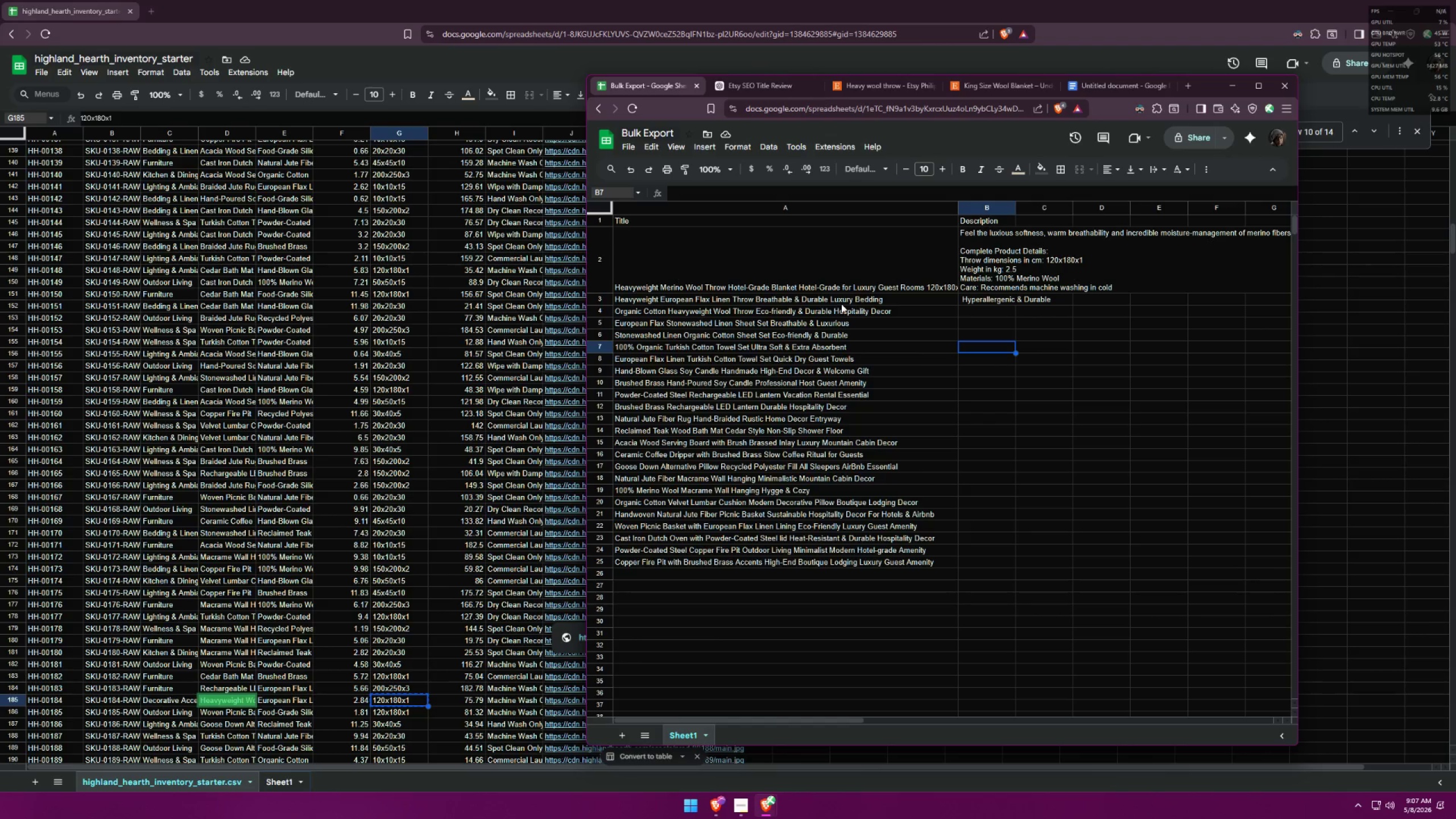 
double_click([705, 301])
 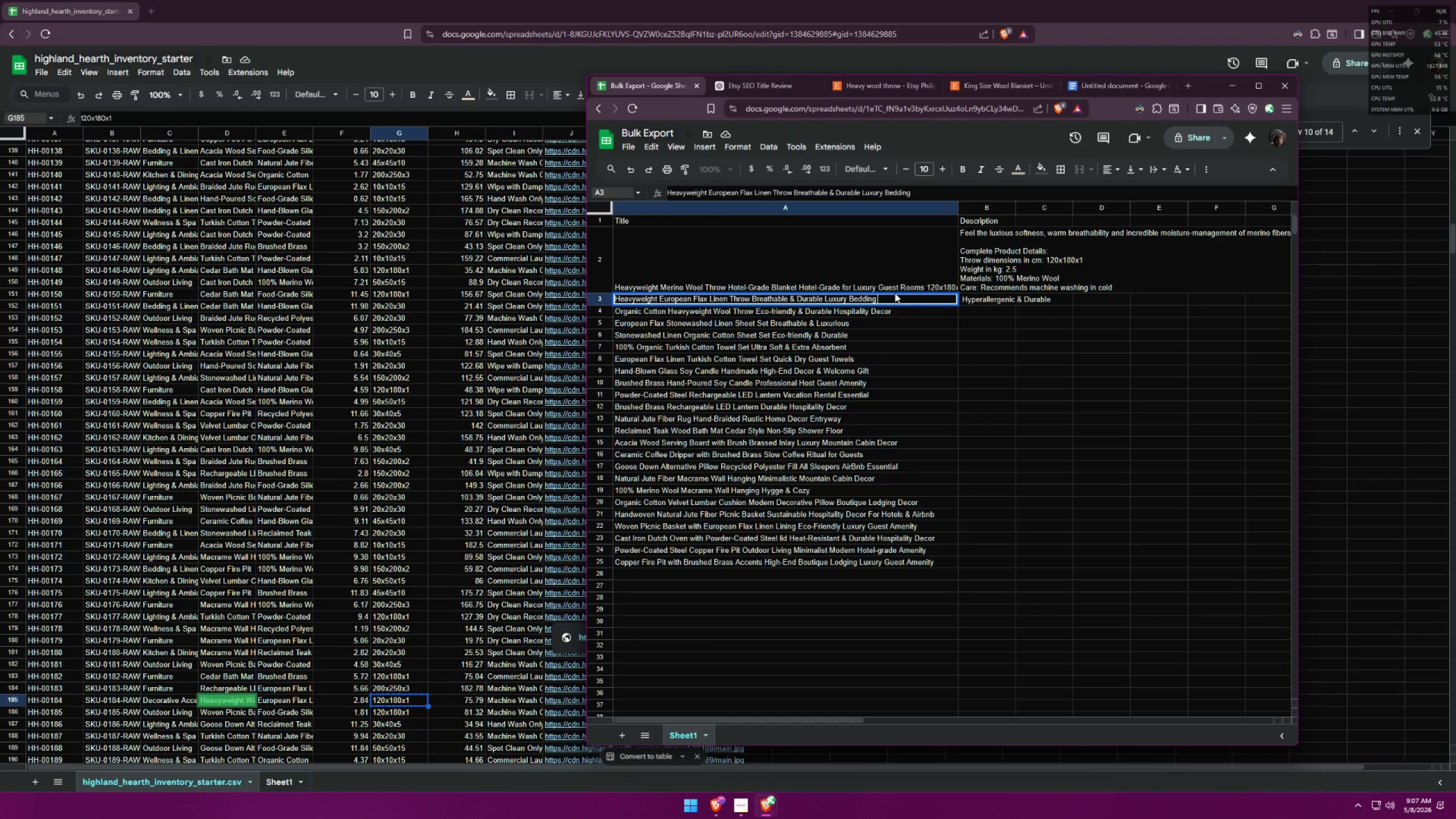 
key(Control+ControlLeft)
 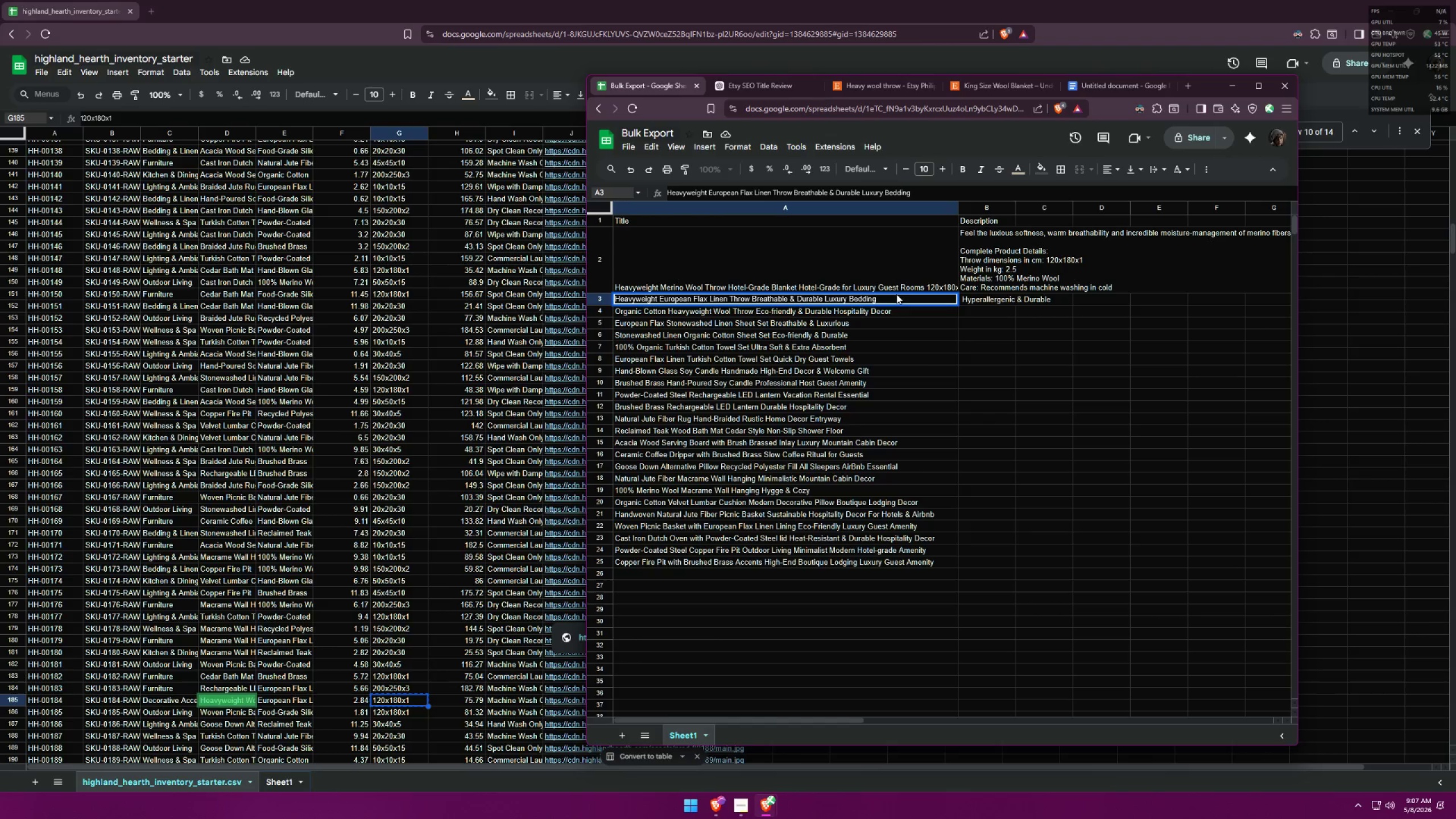 
key(Control+V)
 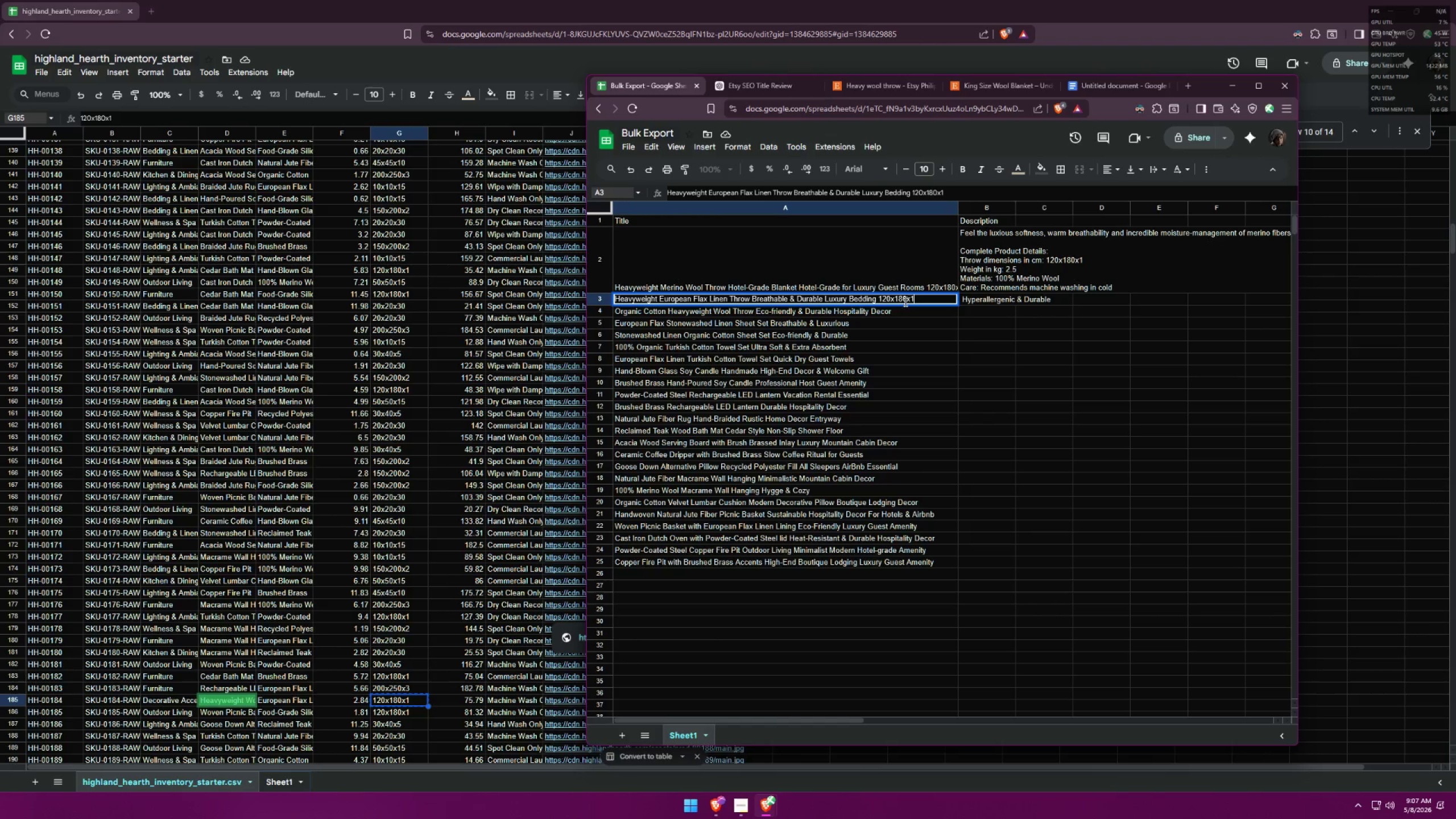 
key(Control+A)
 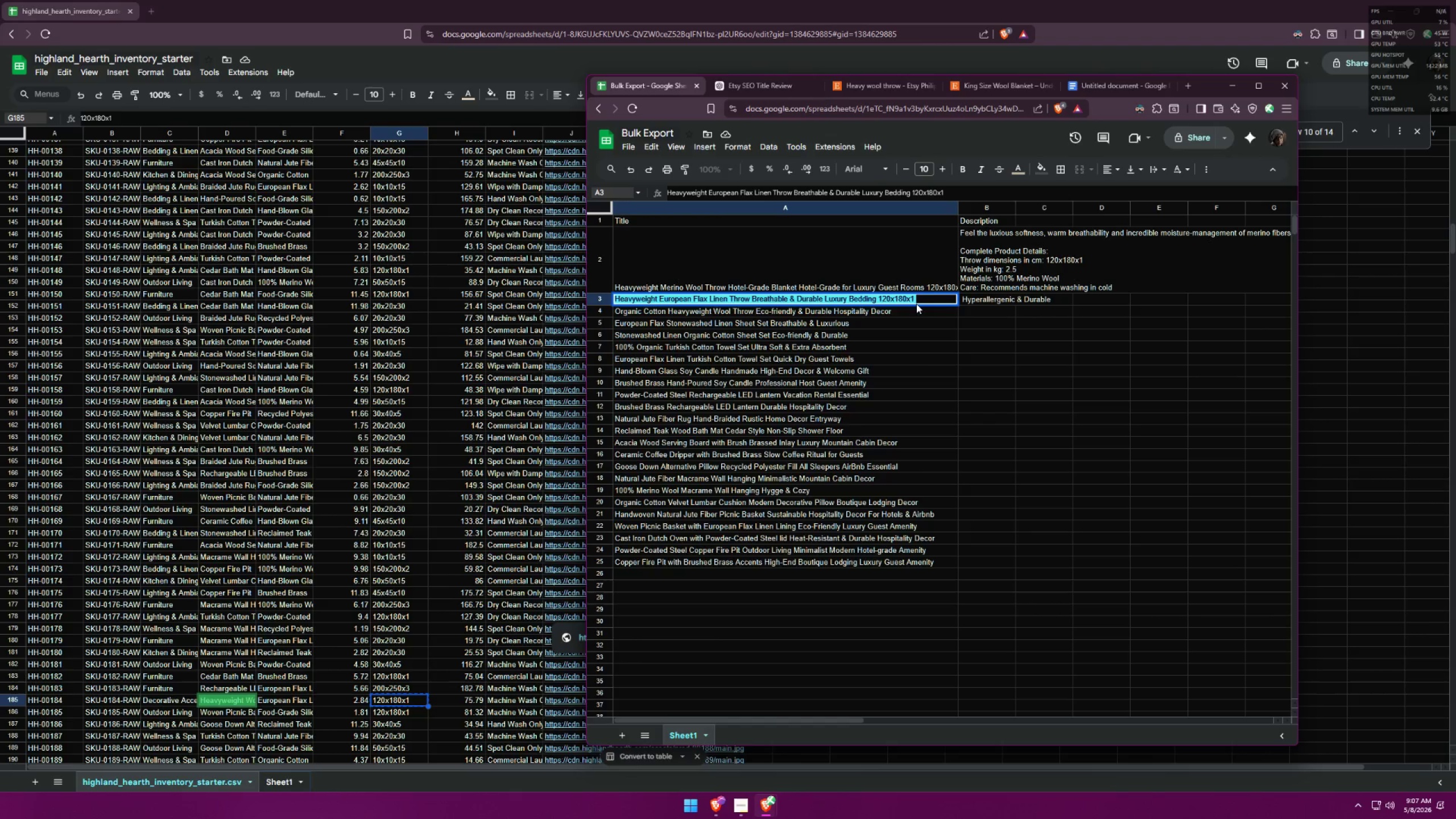 
key(Control+C)
 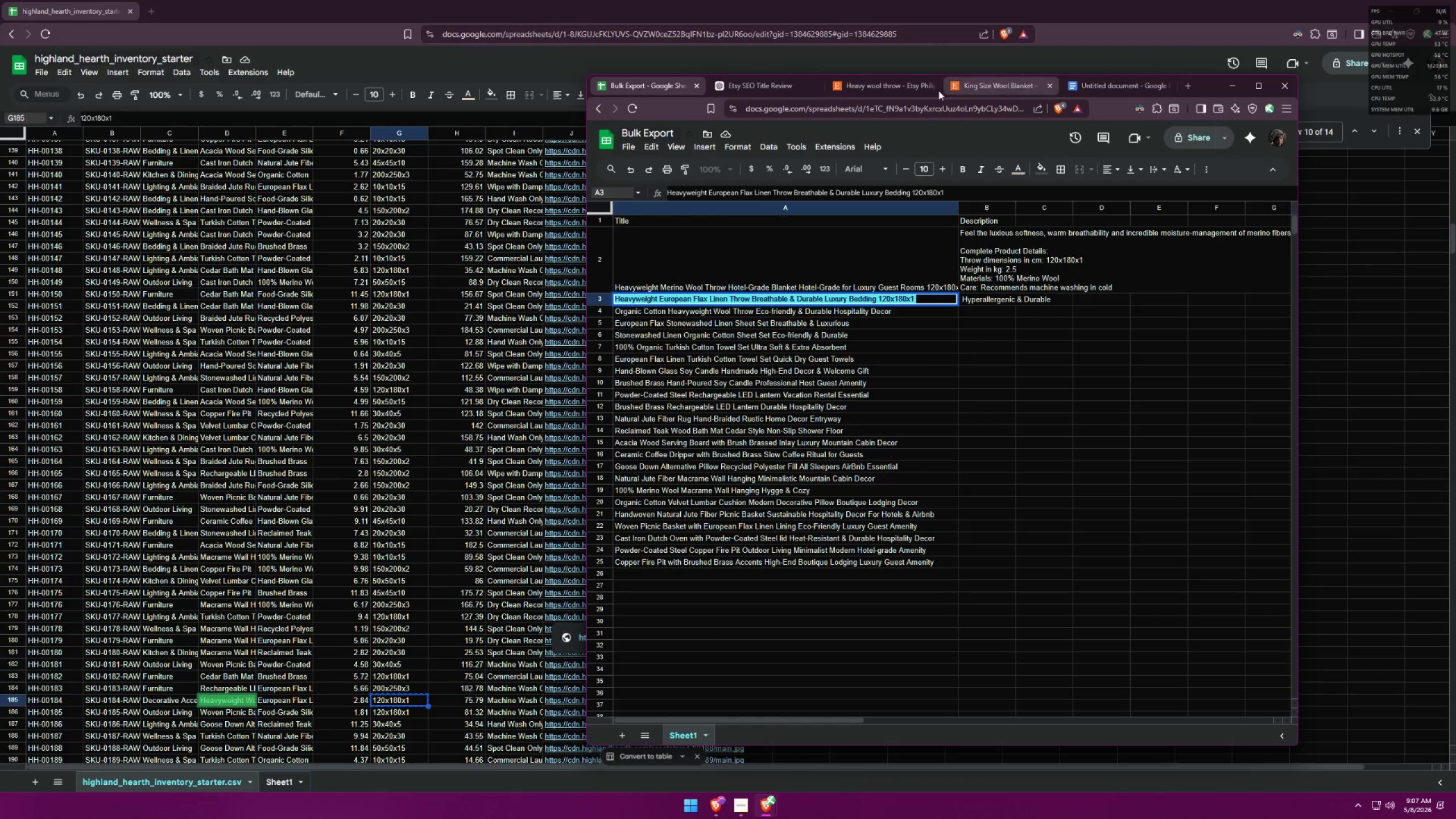 
left_click([767, 90])
 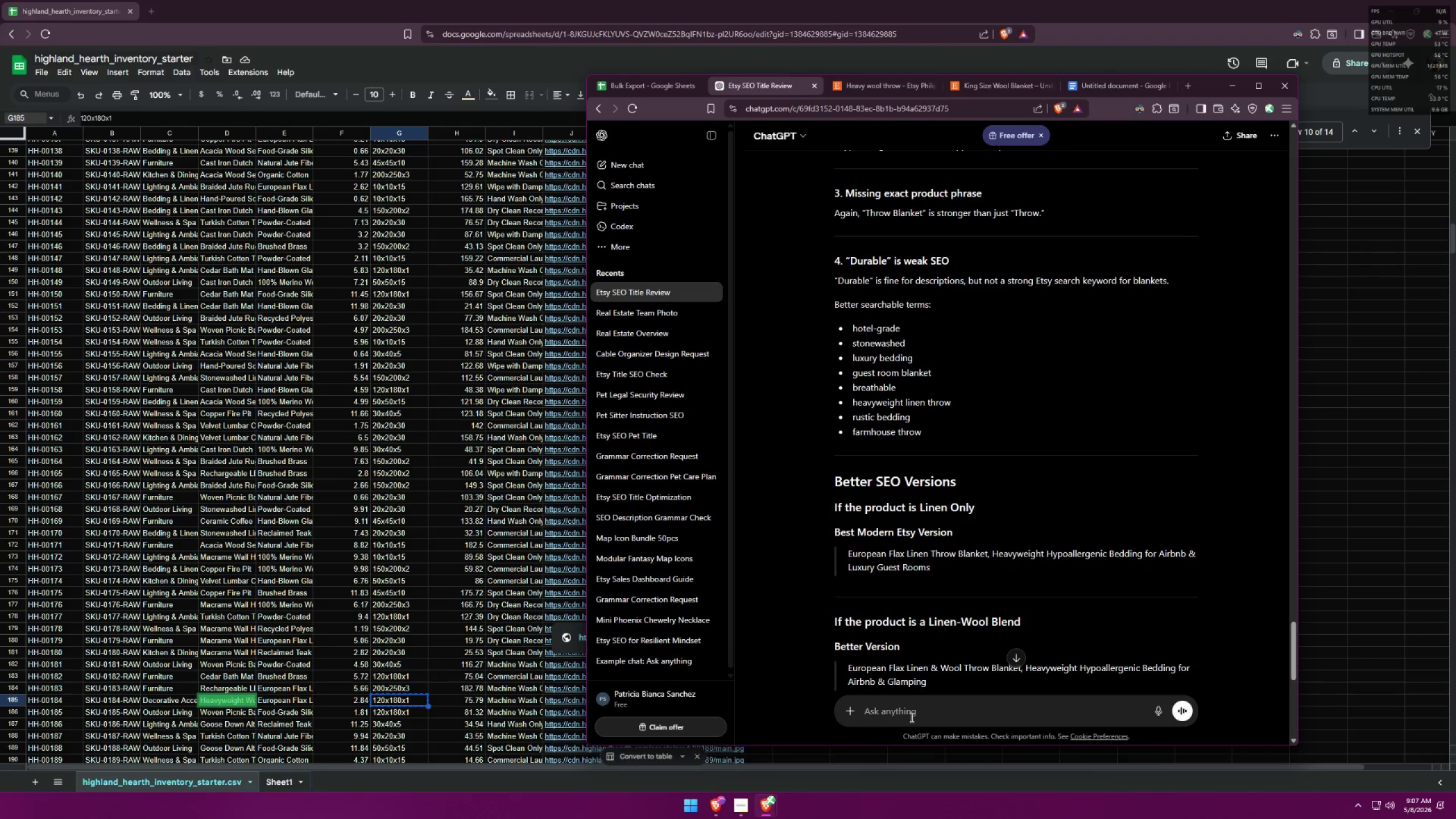 
key(Control+ControlLeft)
 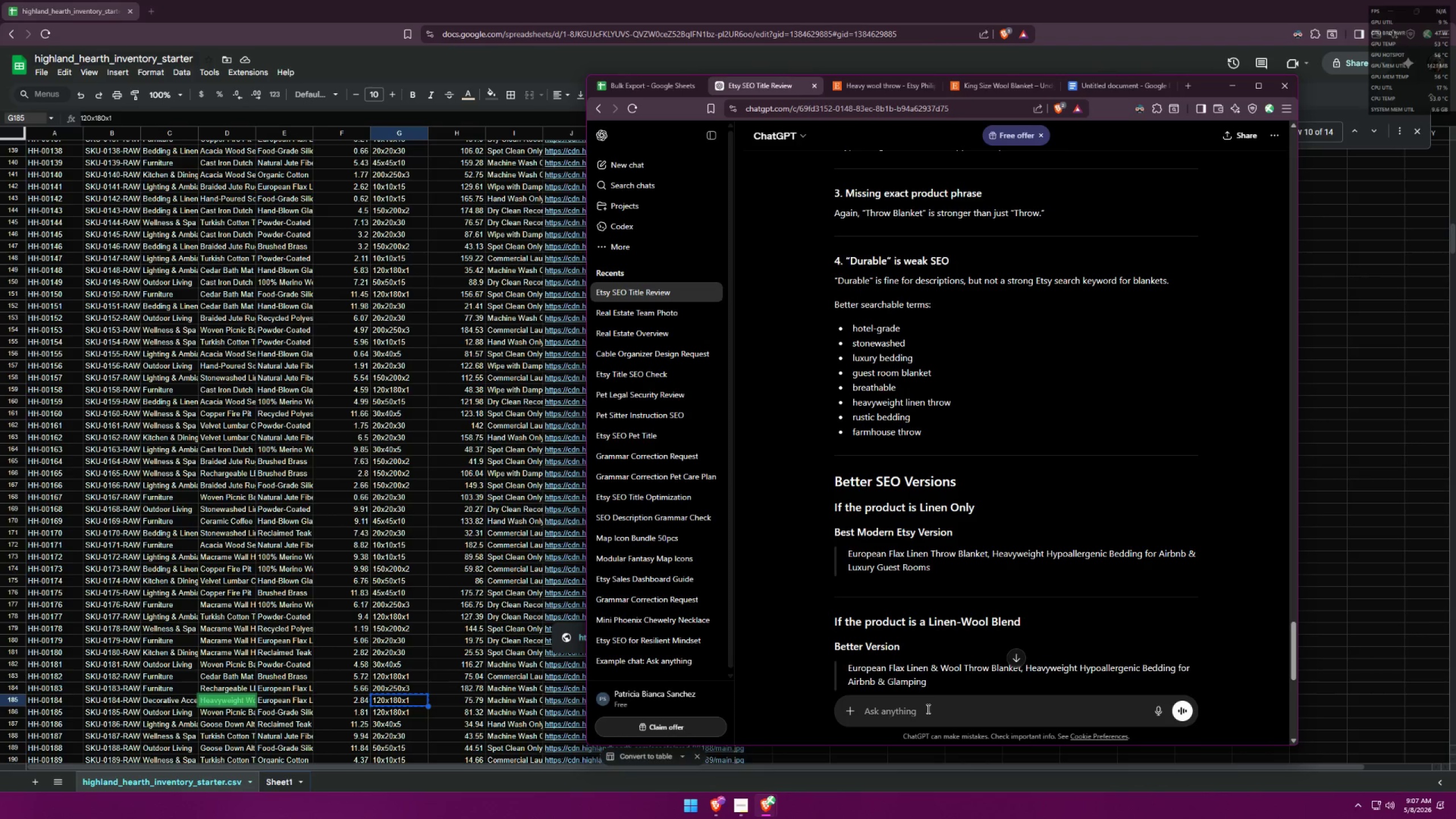 
key(Control+V)
 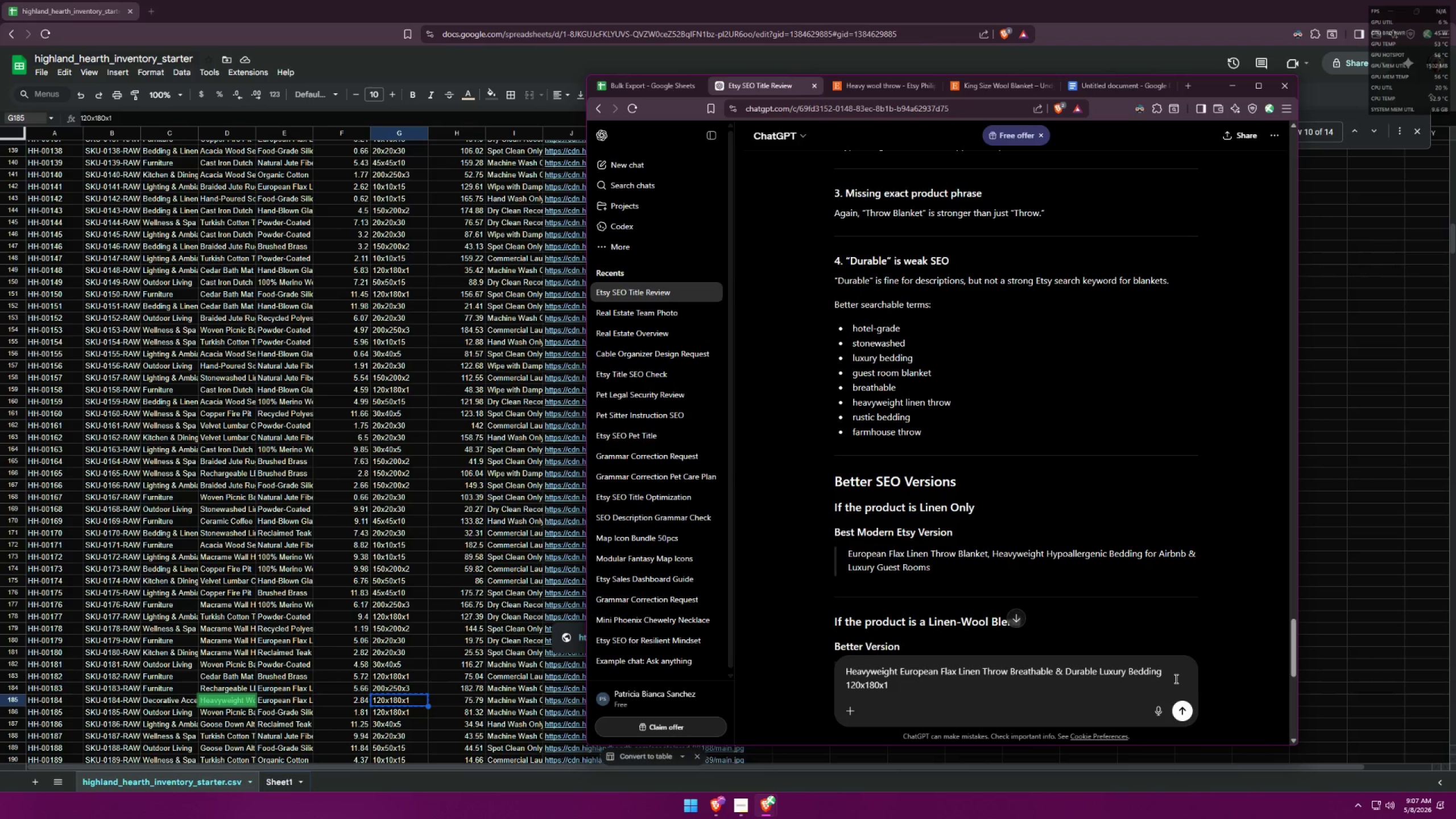 
key(Enter)
 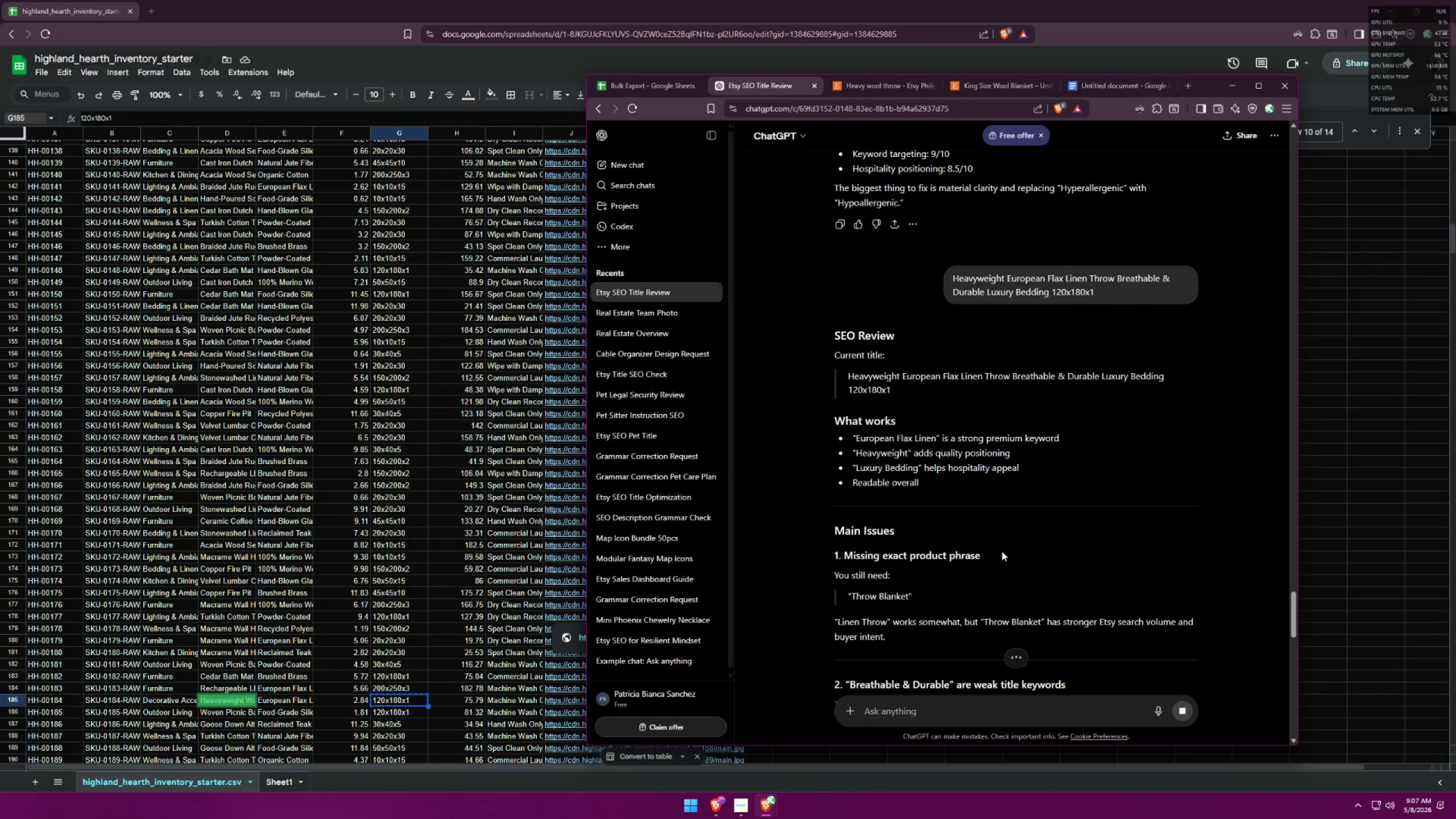 
wait(12.14)
 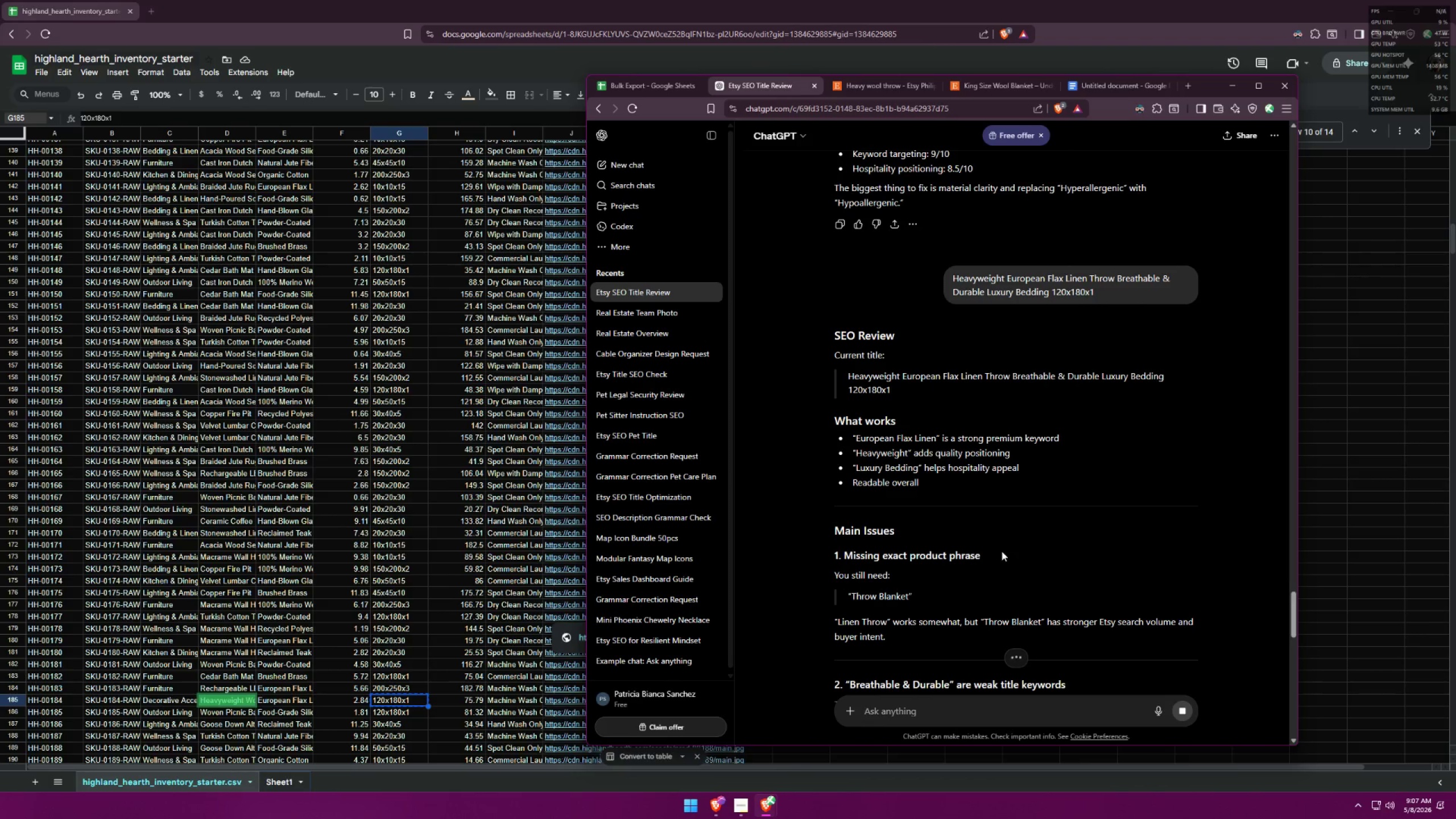 
mouse_move([1103, 303])
 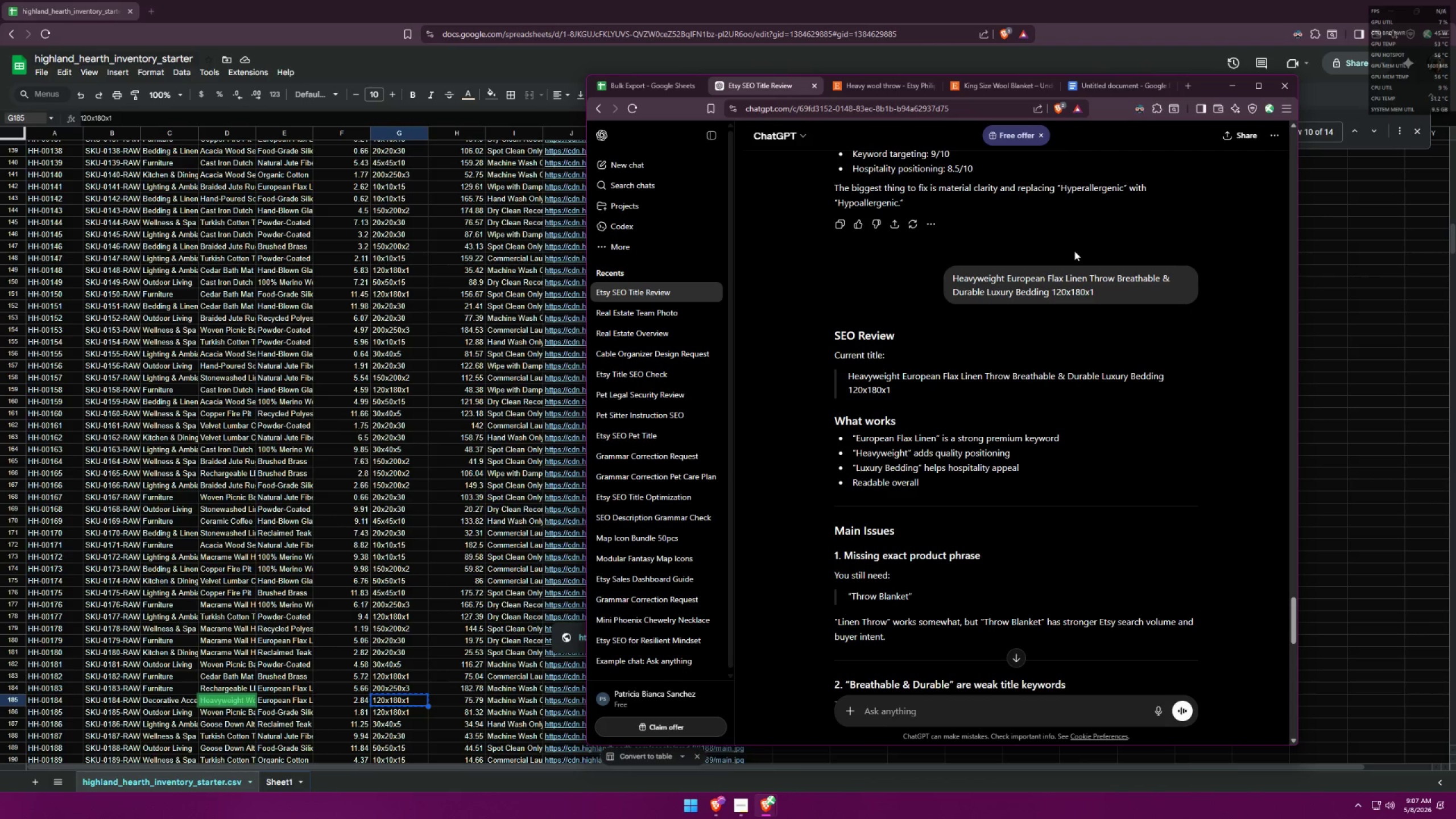 
scroll: coordinate [1120, 320], scroll_direction: down, amount: 23.0
 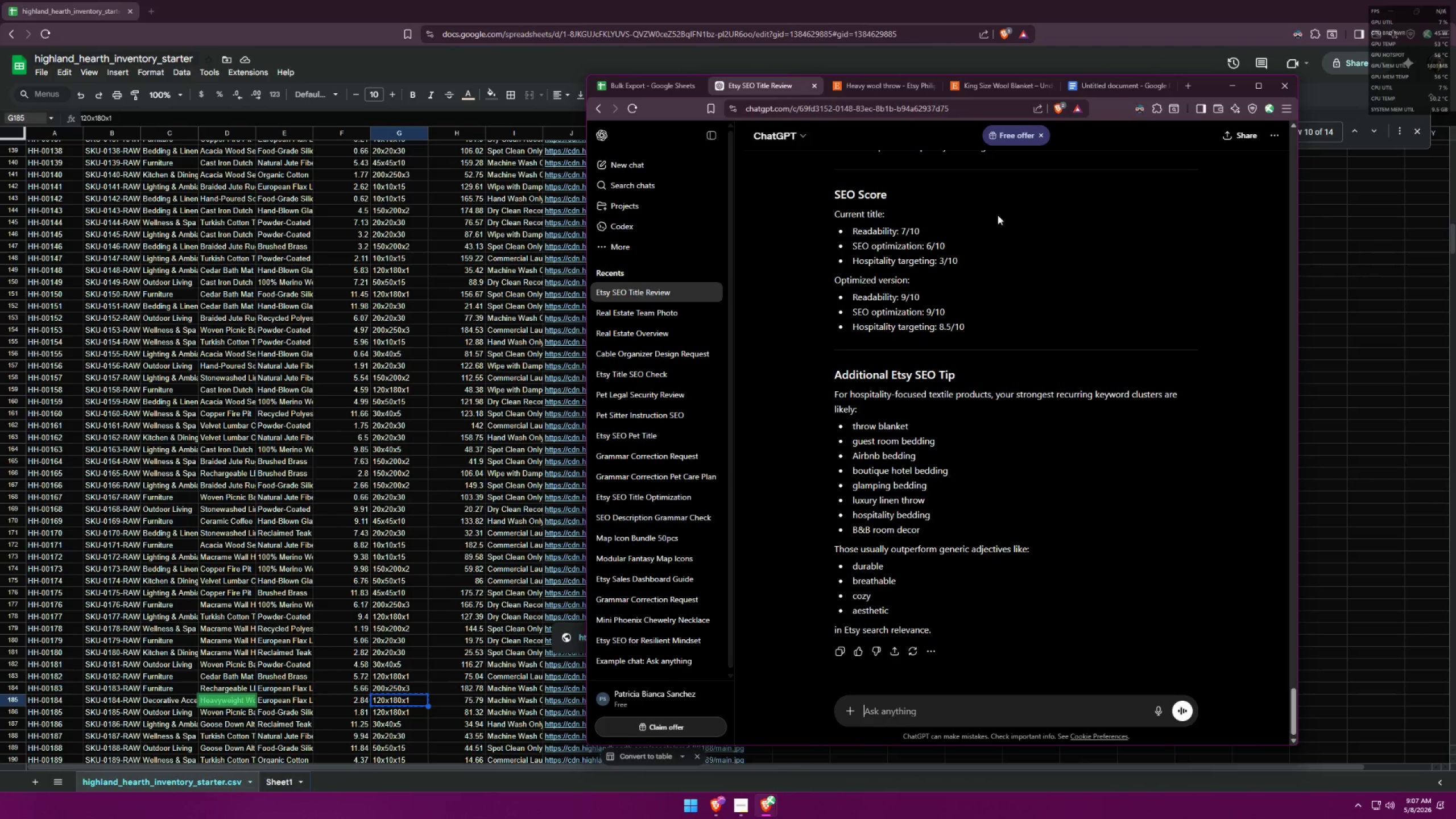 
wait(6.51)
 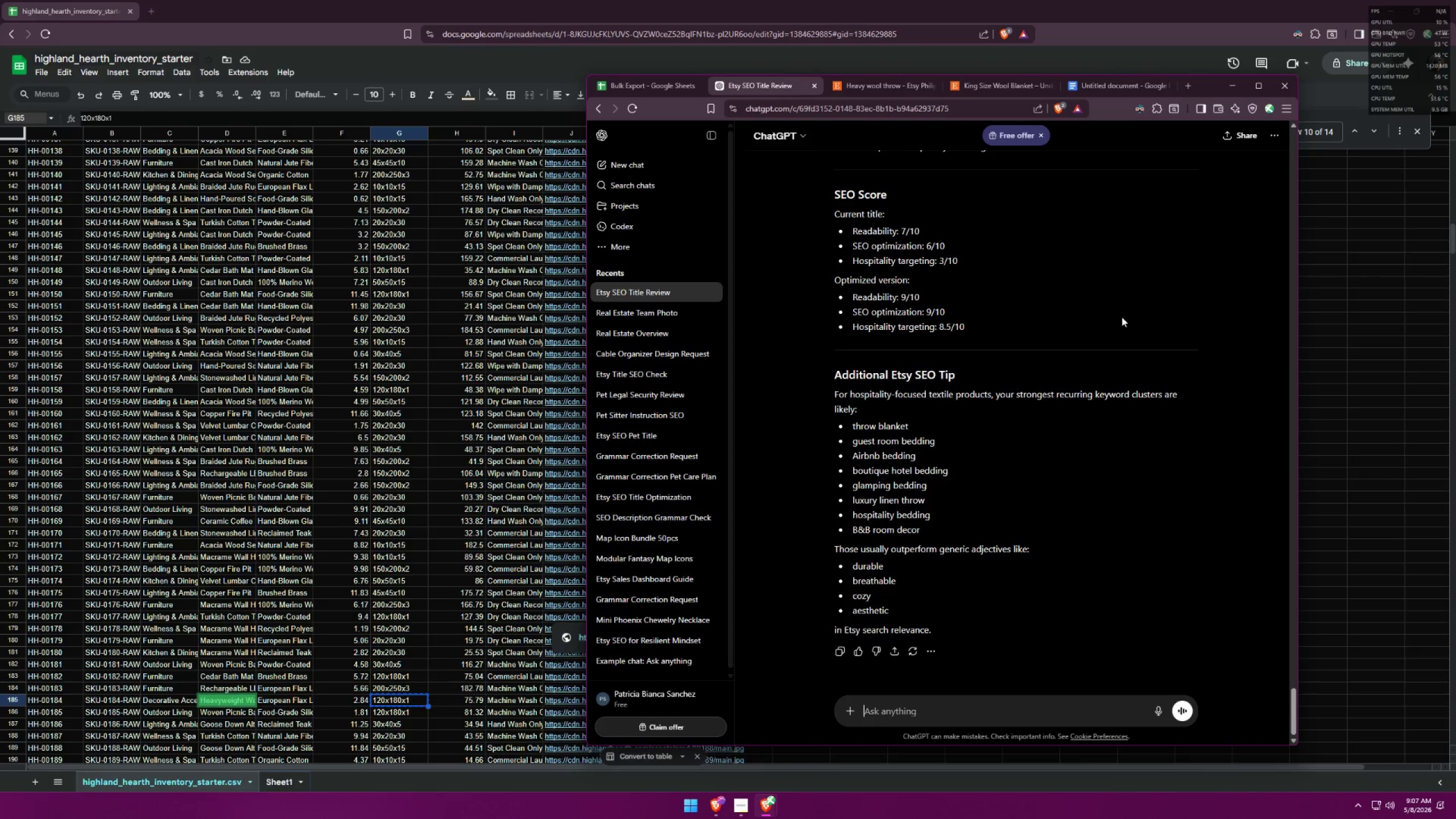 
left_click([1003, 91])
 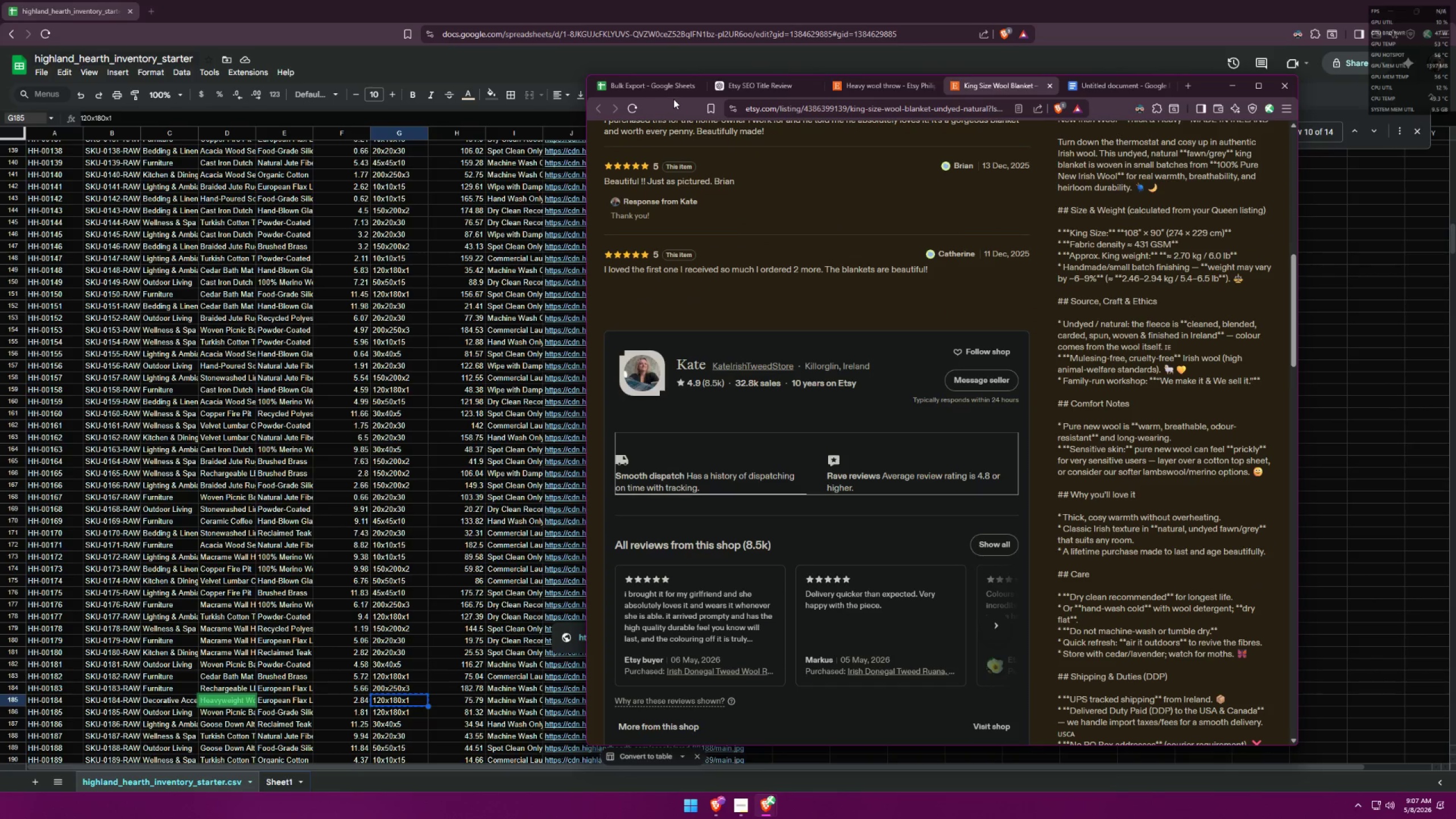 
double_click([685, 92])
 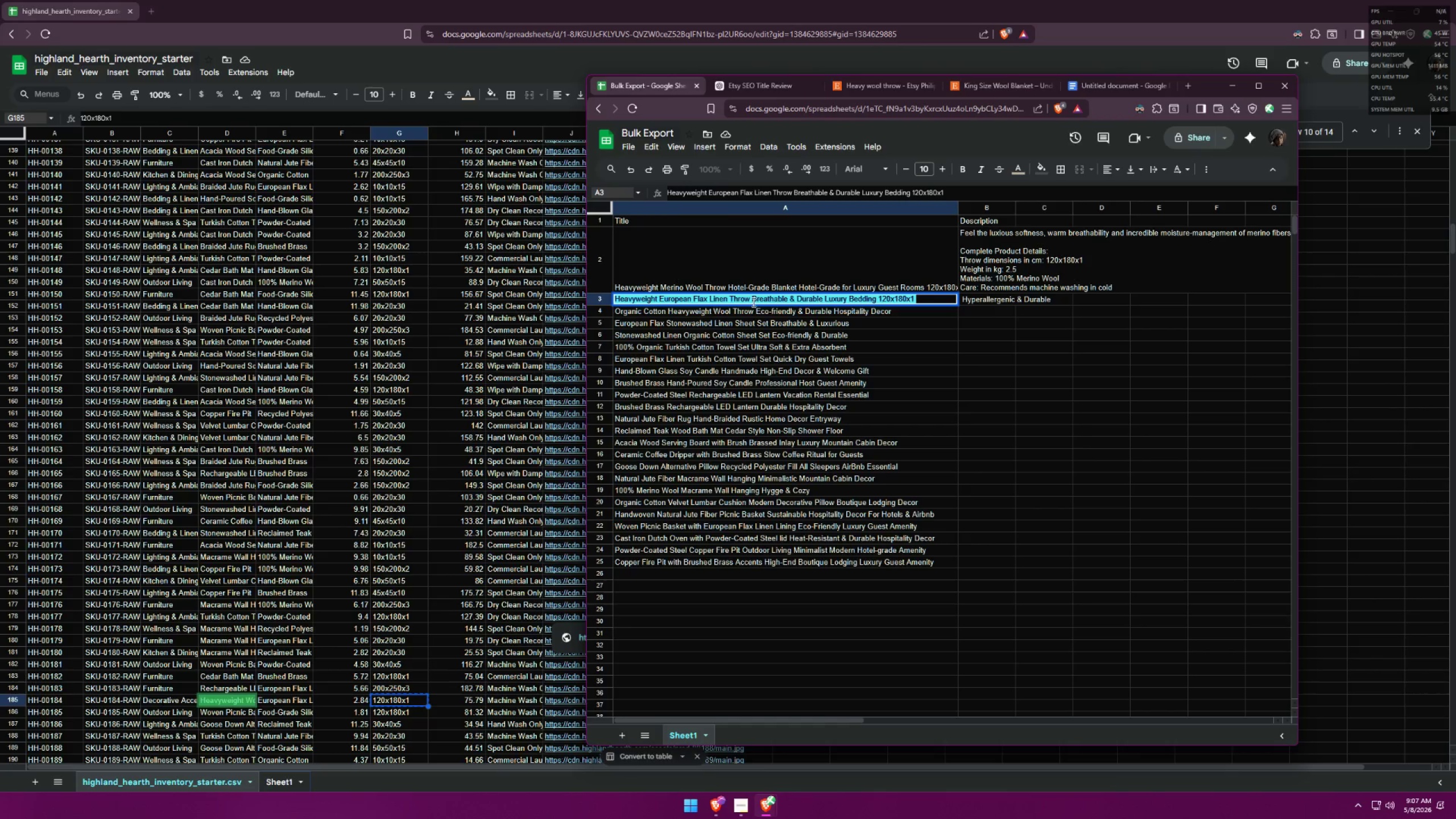 
left_click([744, 303])
 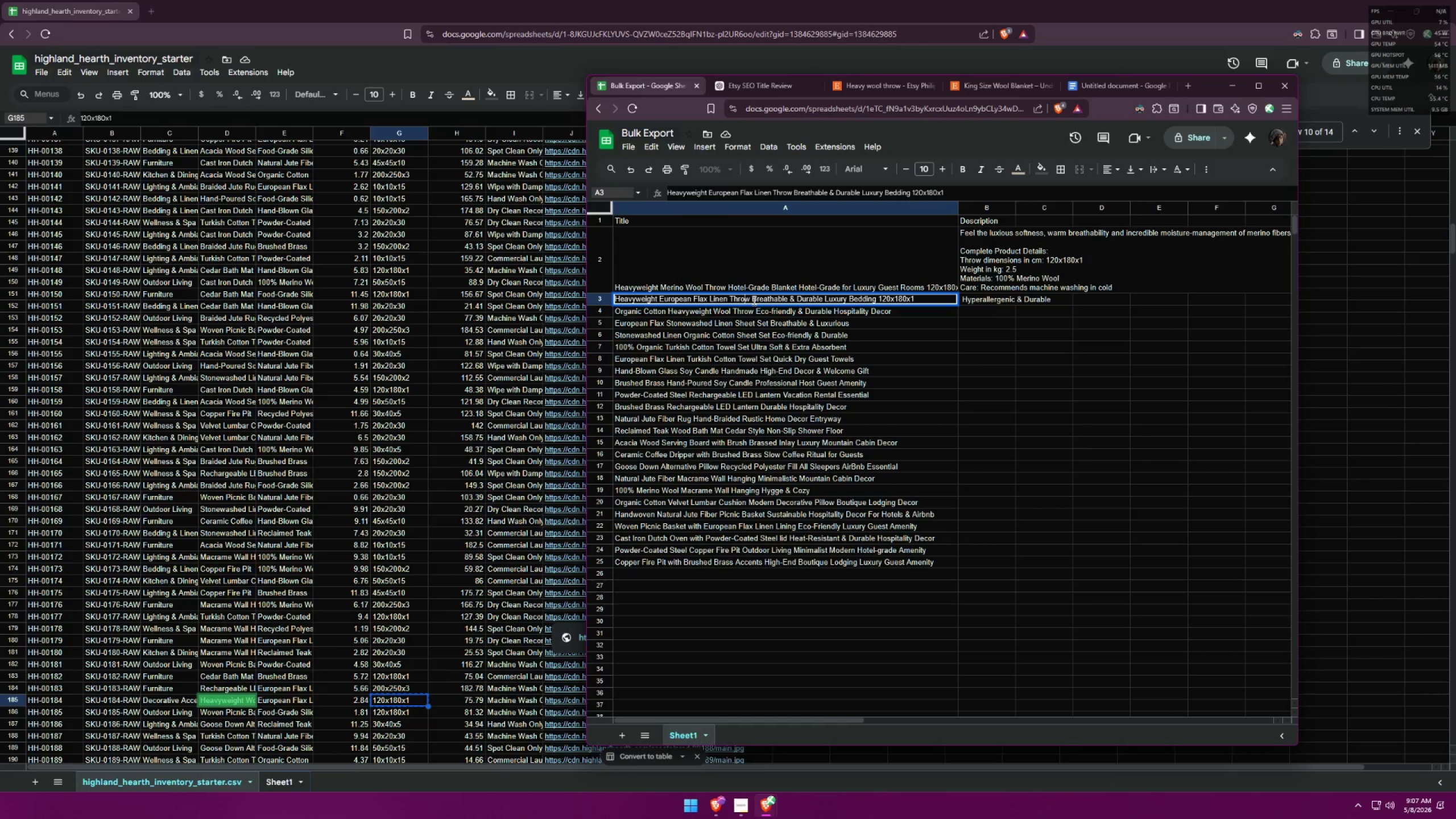 
left_click([753, 300])
 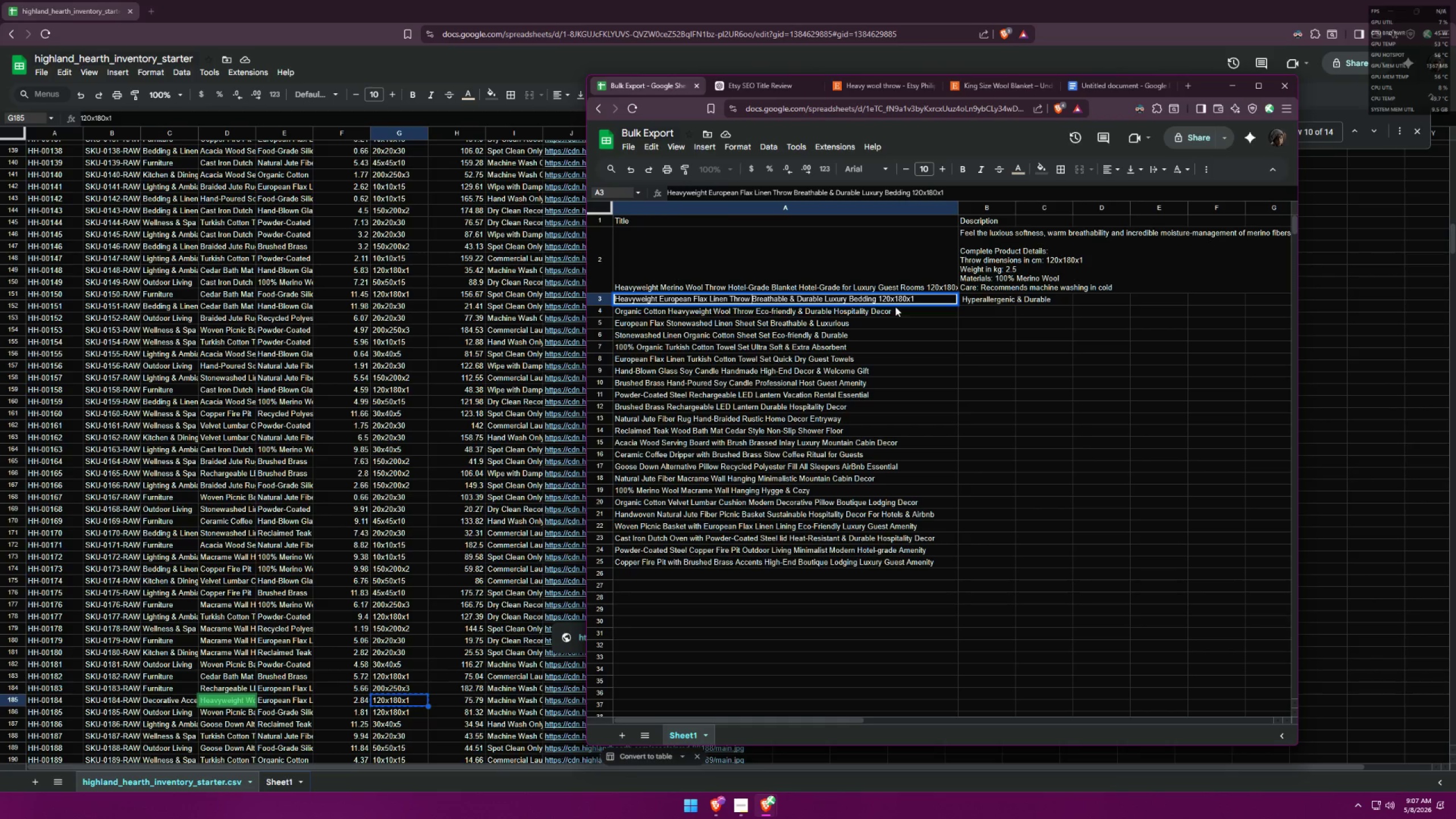 
type(Blanket)
key(Backspace)
key(Backspace)
key(Backspace)
key(Backspace)
key(Backspace)
key(Backspace)
key(Backspace)
 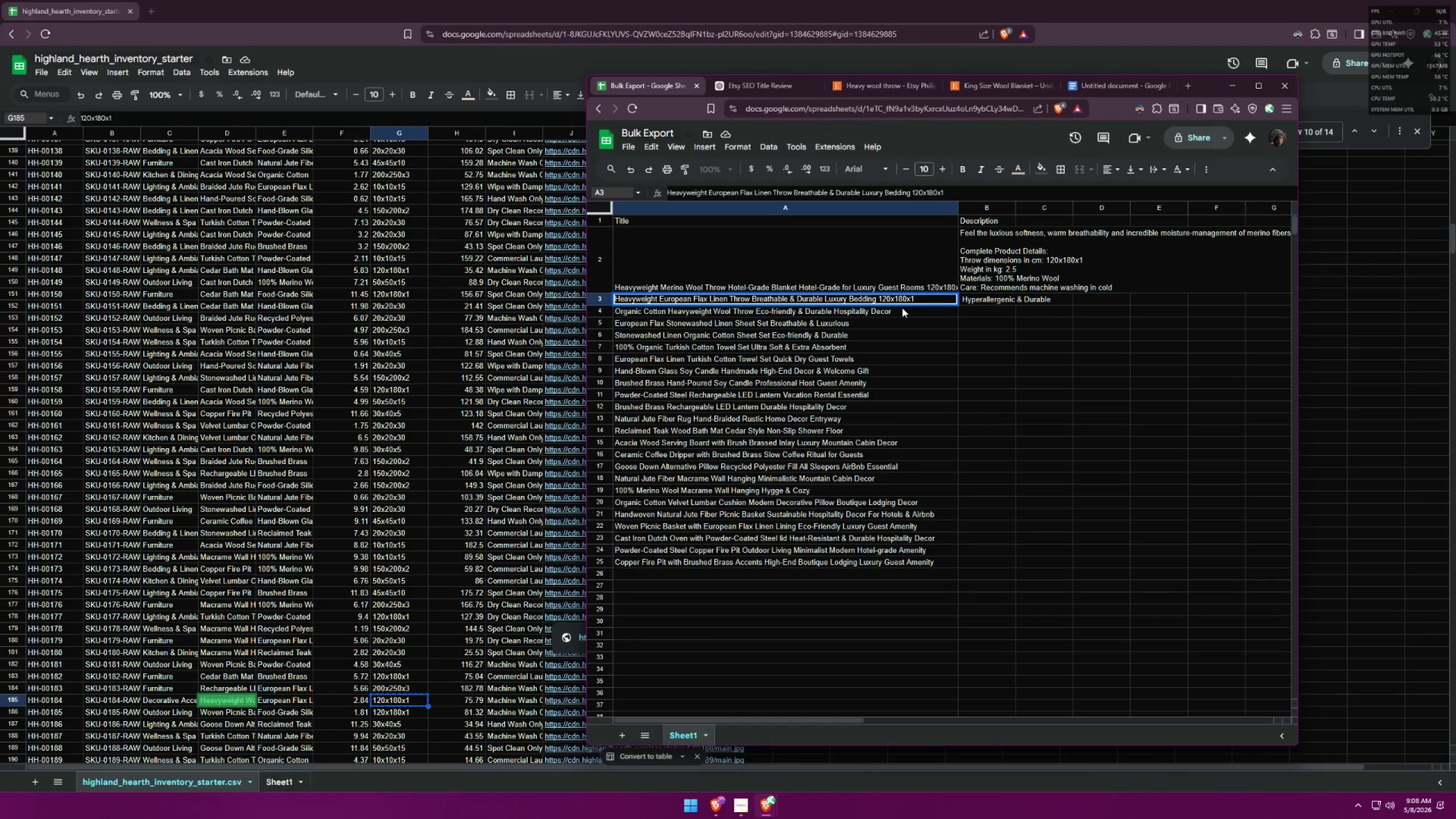 
type(Blanket )
 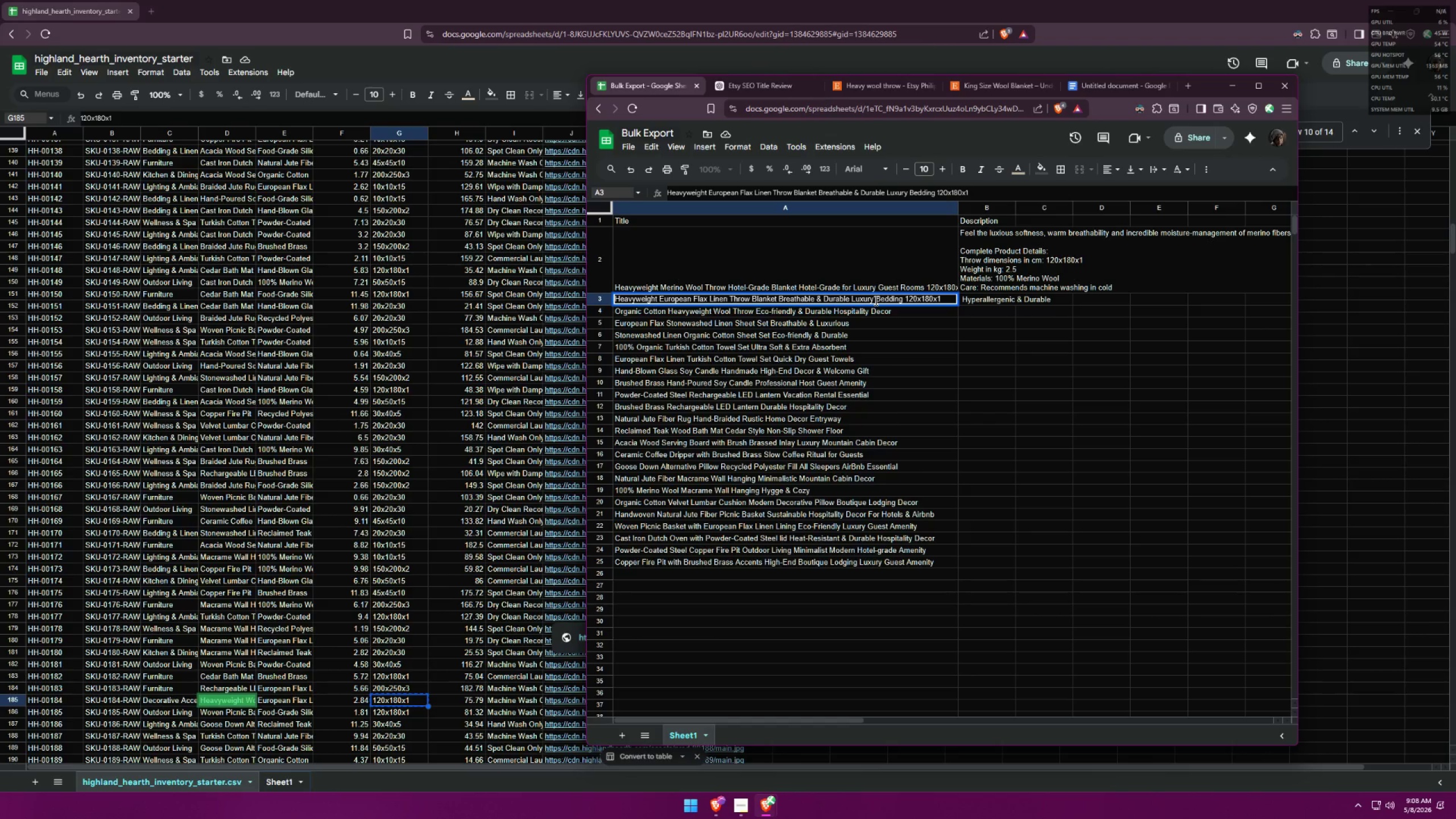 
wait(5.62)
 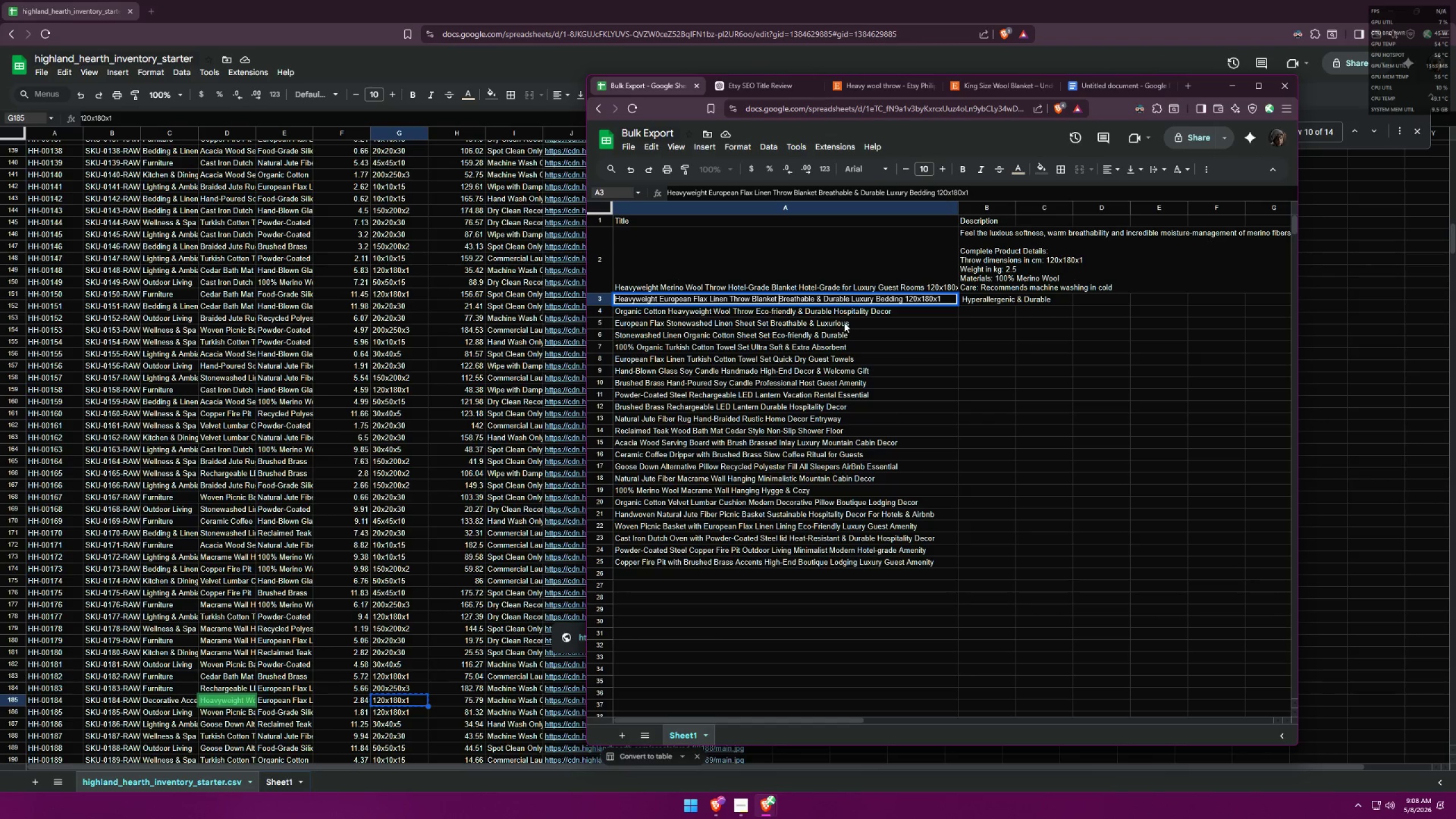 
left_click_drag(start_coordinate=[941, 299], to_coordinate=[540, 291])
 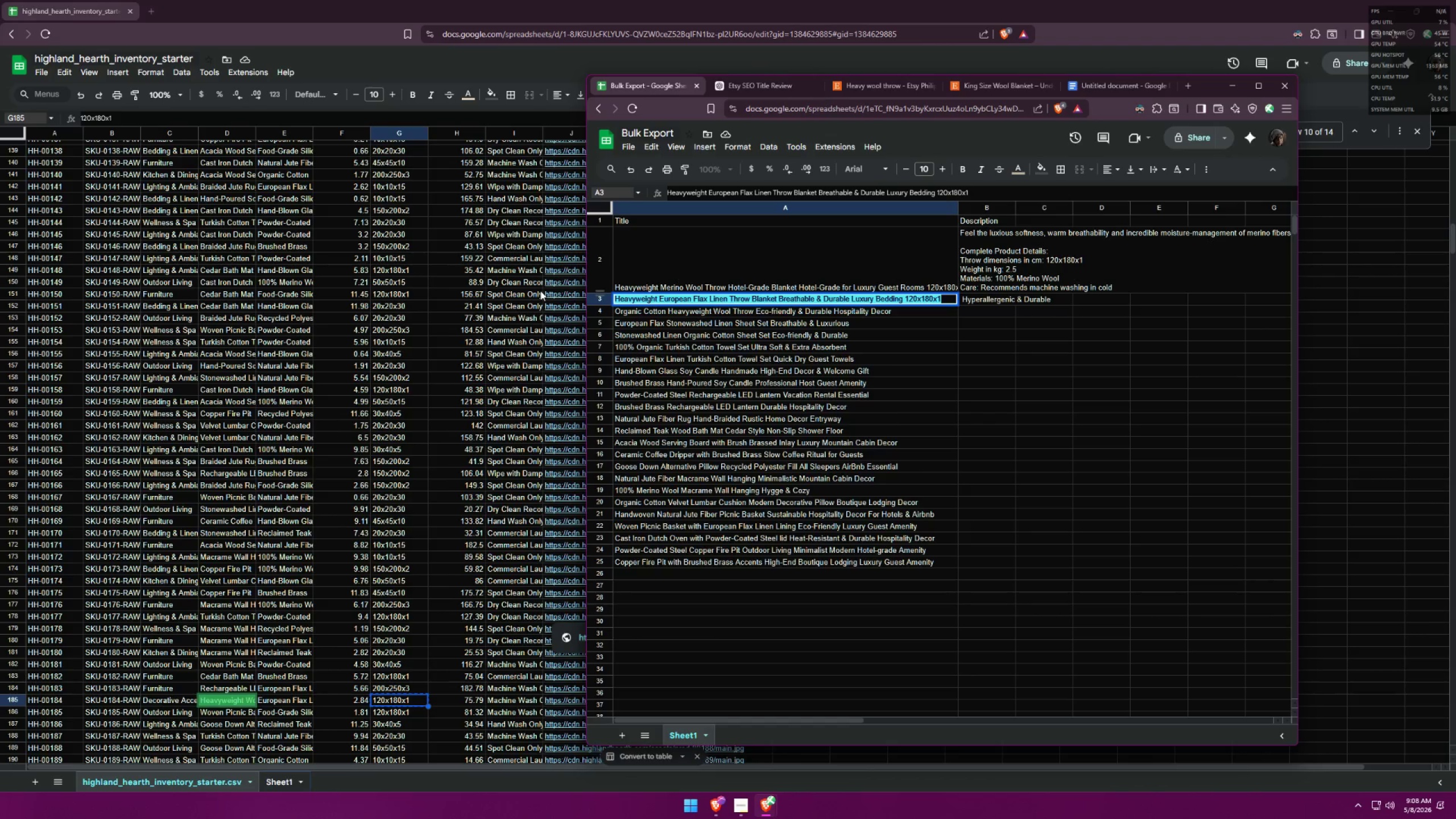 
key(Control+ControlLeft)
 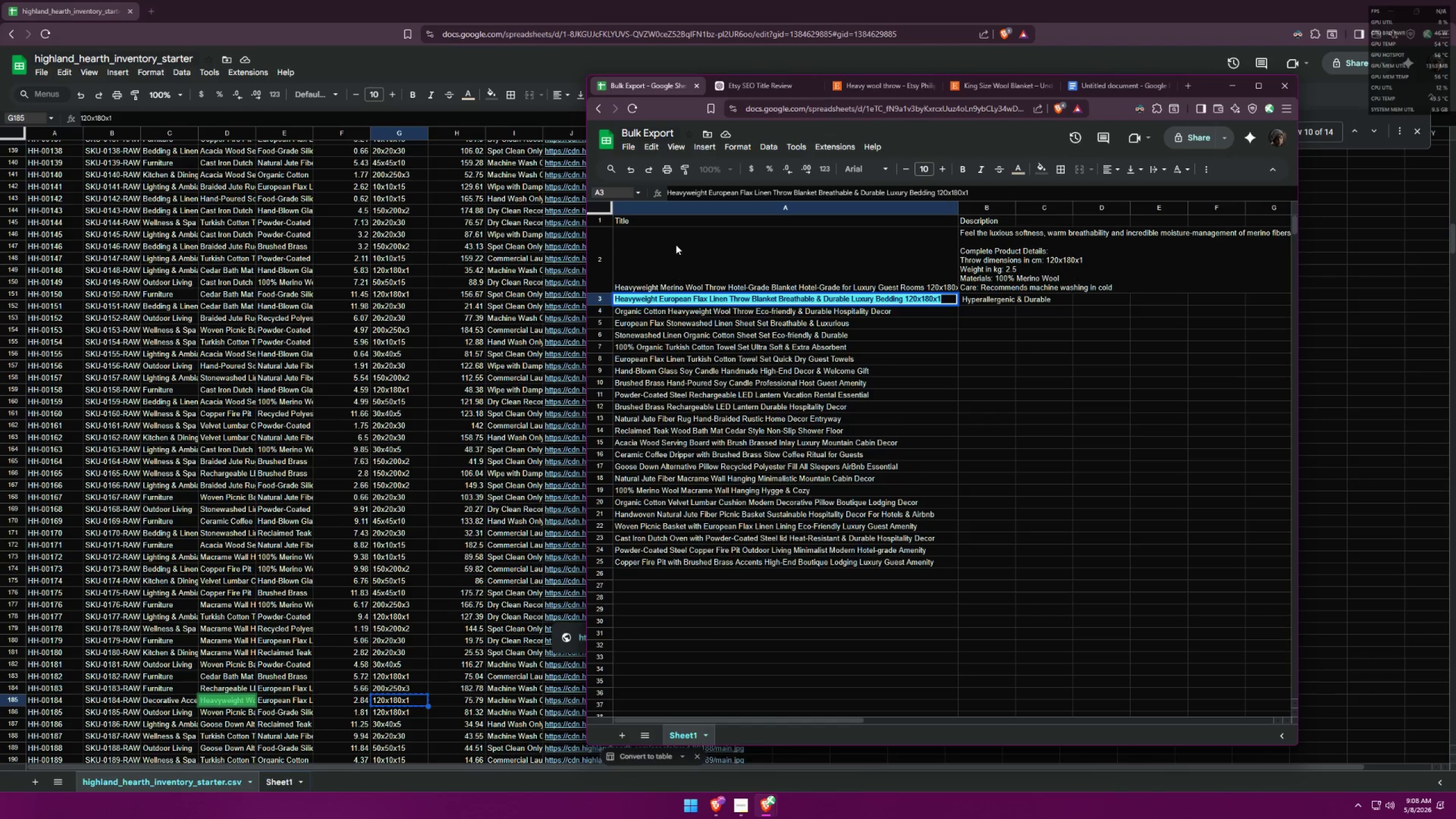 
key(Control+C)
 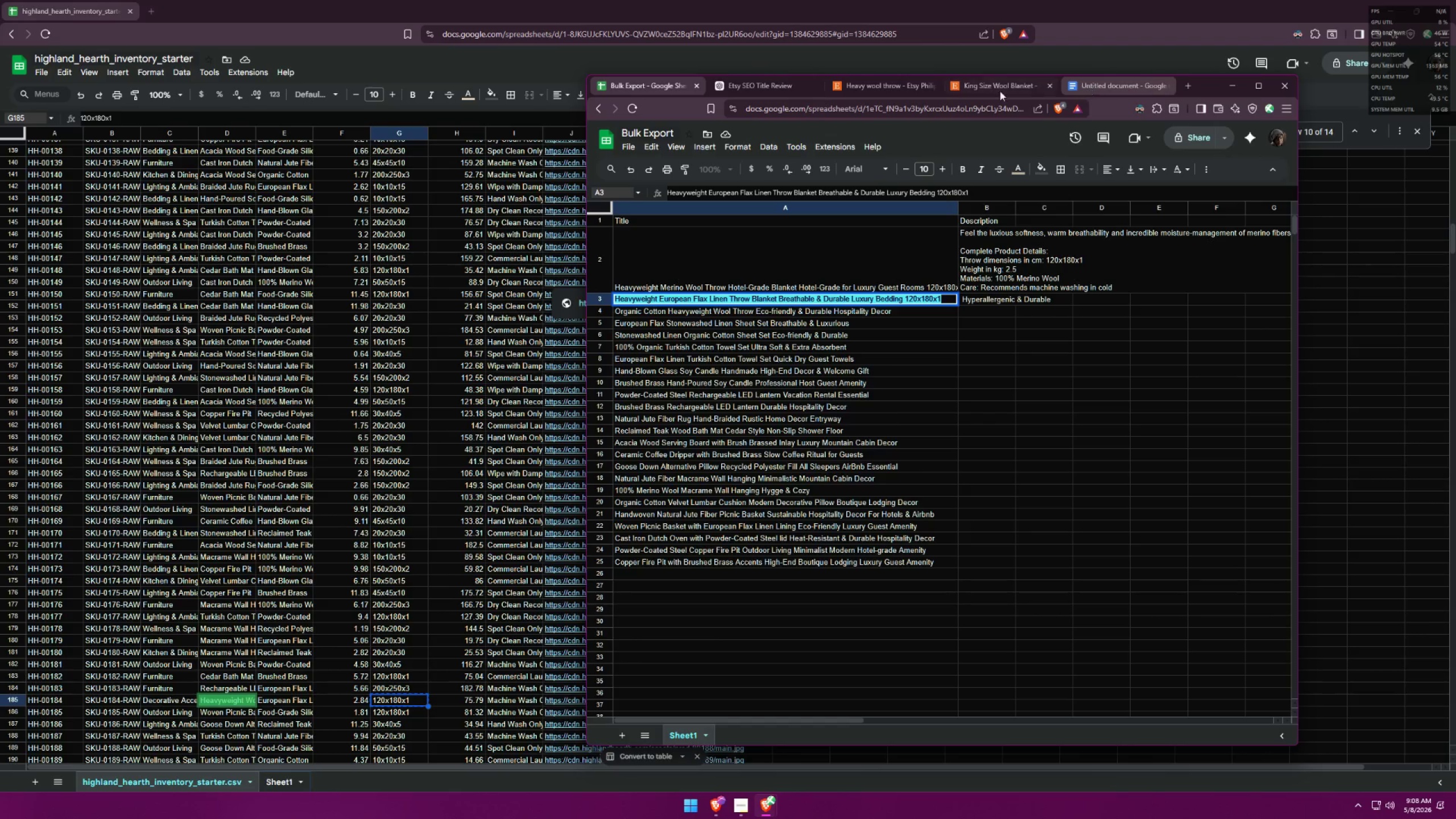 
left_click([781, 82])
 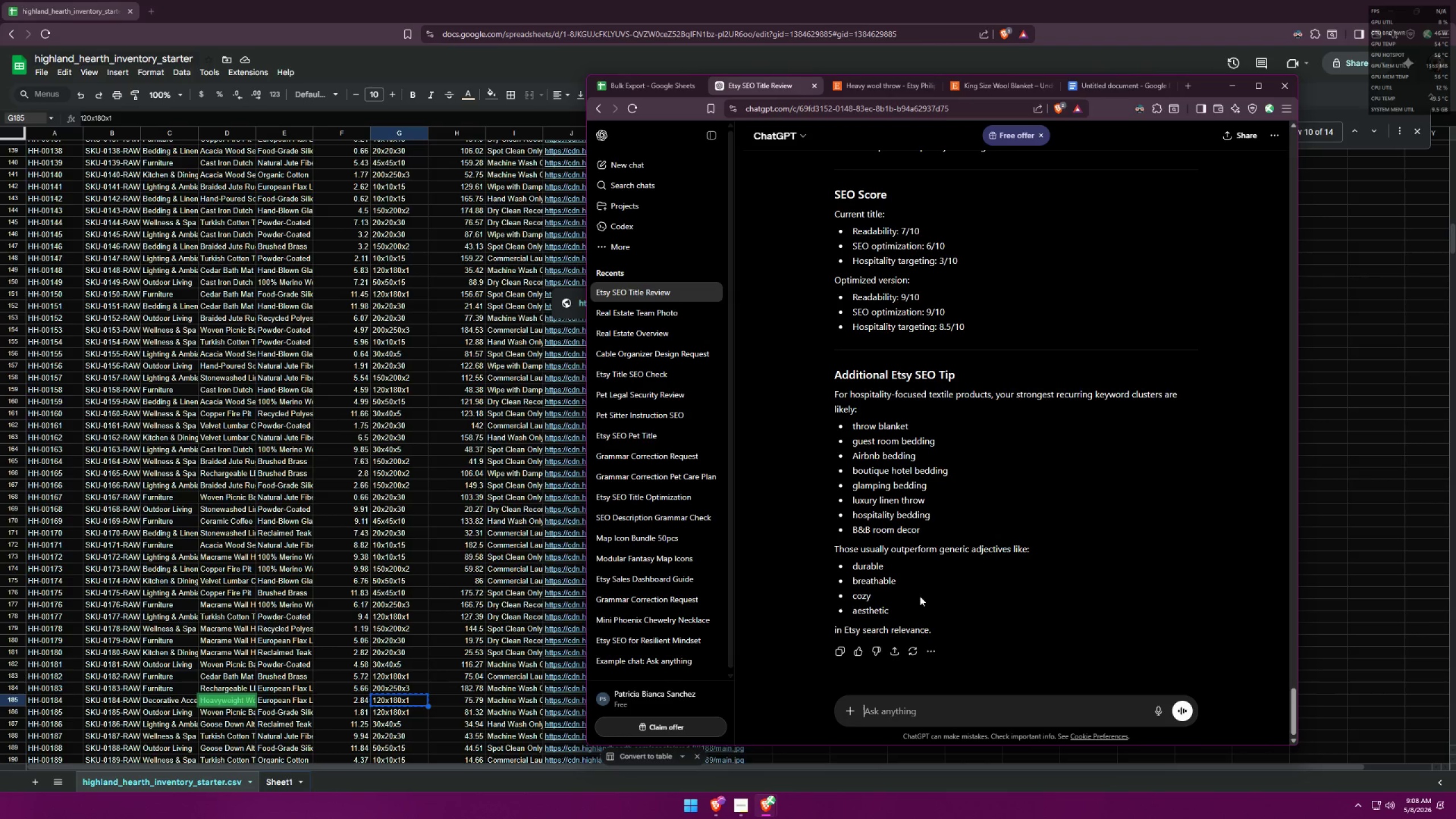 
key(Control+ControlLeft)
 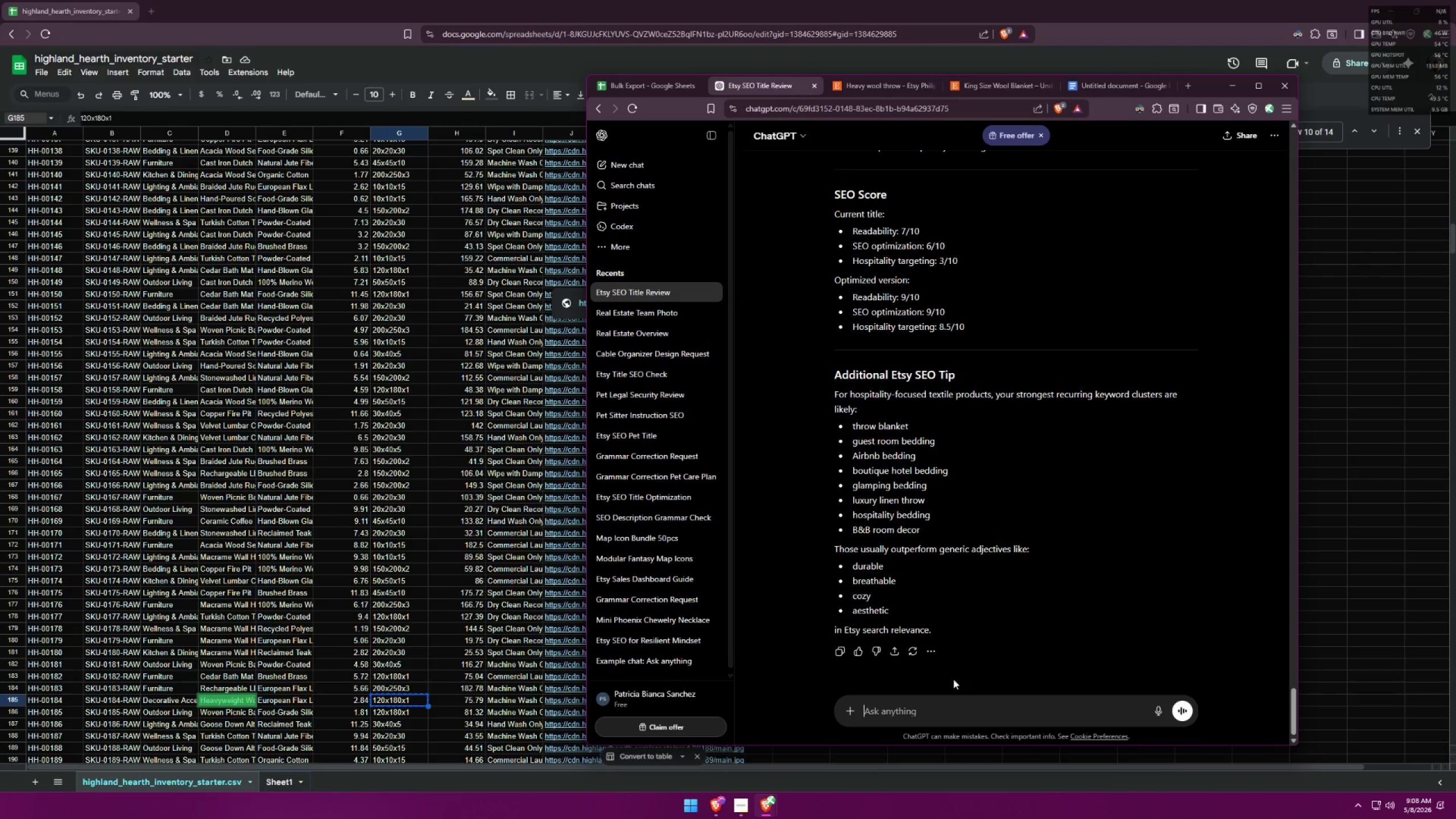 
key(Control+V)
 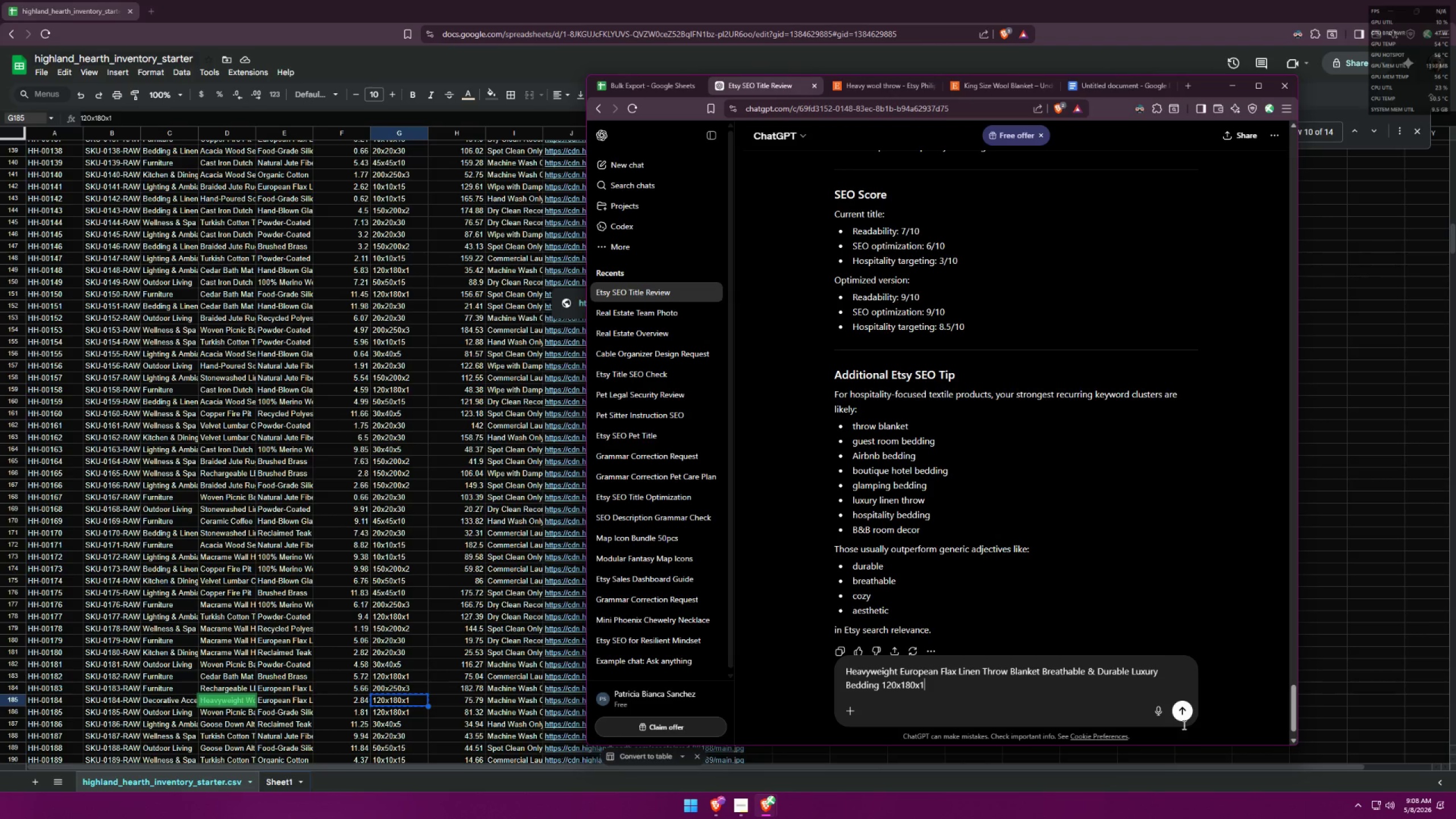 
left_click([1182, 713])
 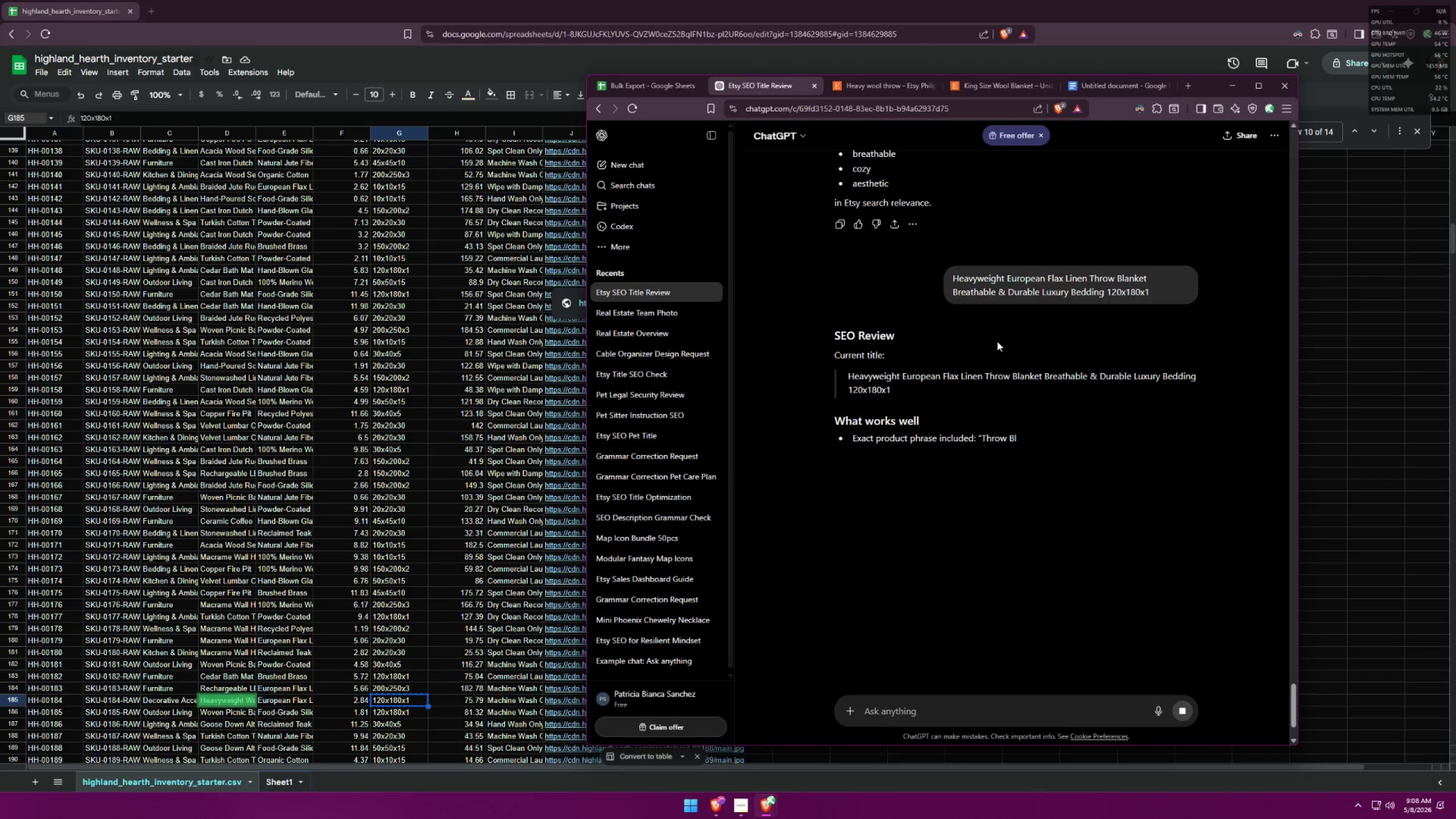 
scroll: coordinate [1033, 345], scroll_direction: down, amount: 11.0
 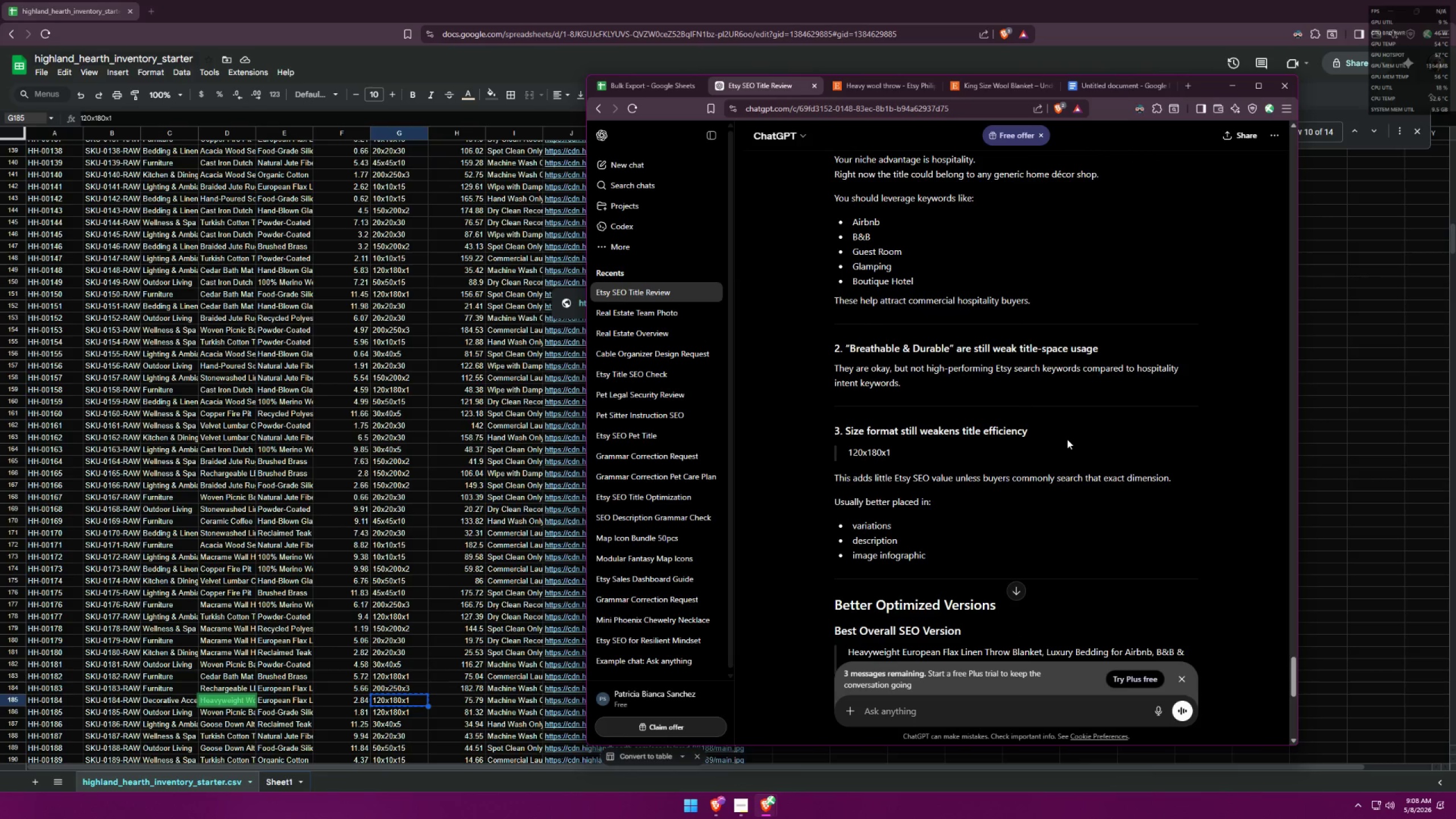 
wait(6.59)
 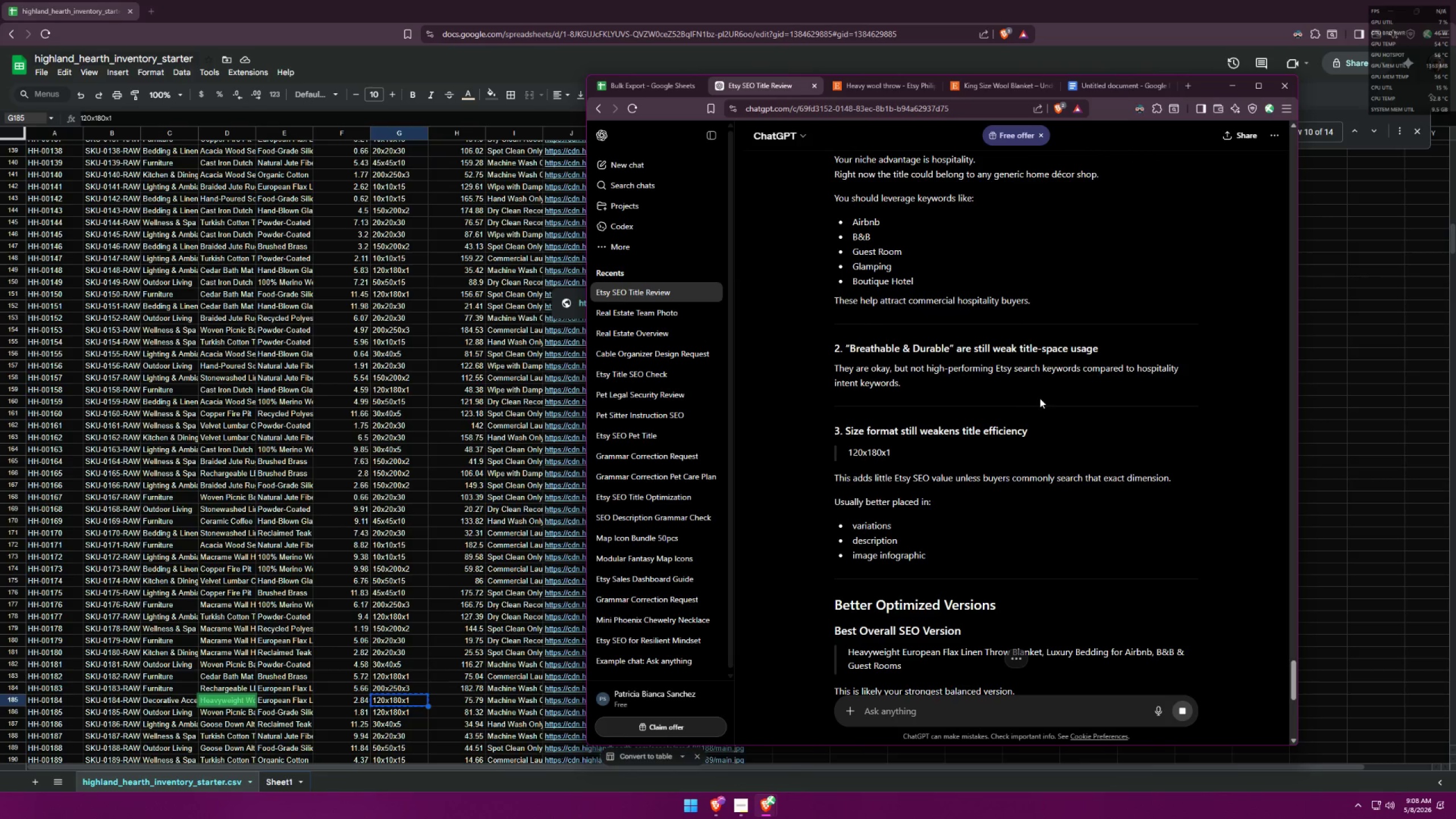 
scroll: coordinate [1060, 436], scroll_direction: down, amount: 13.0
 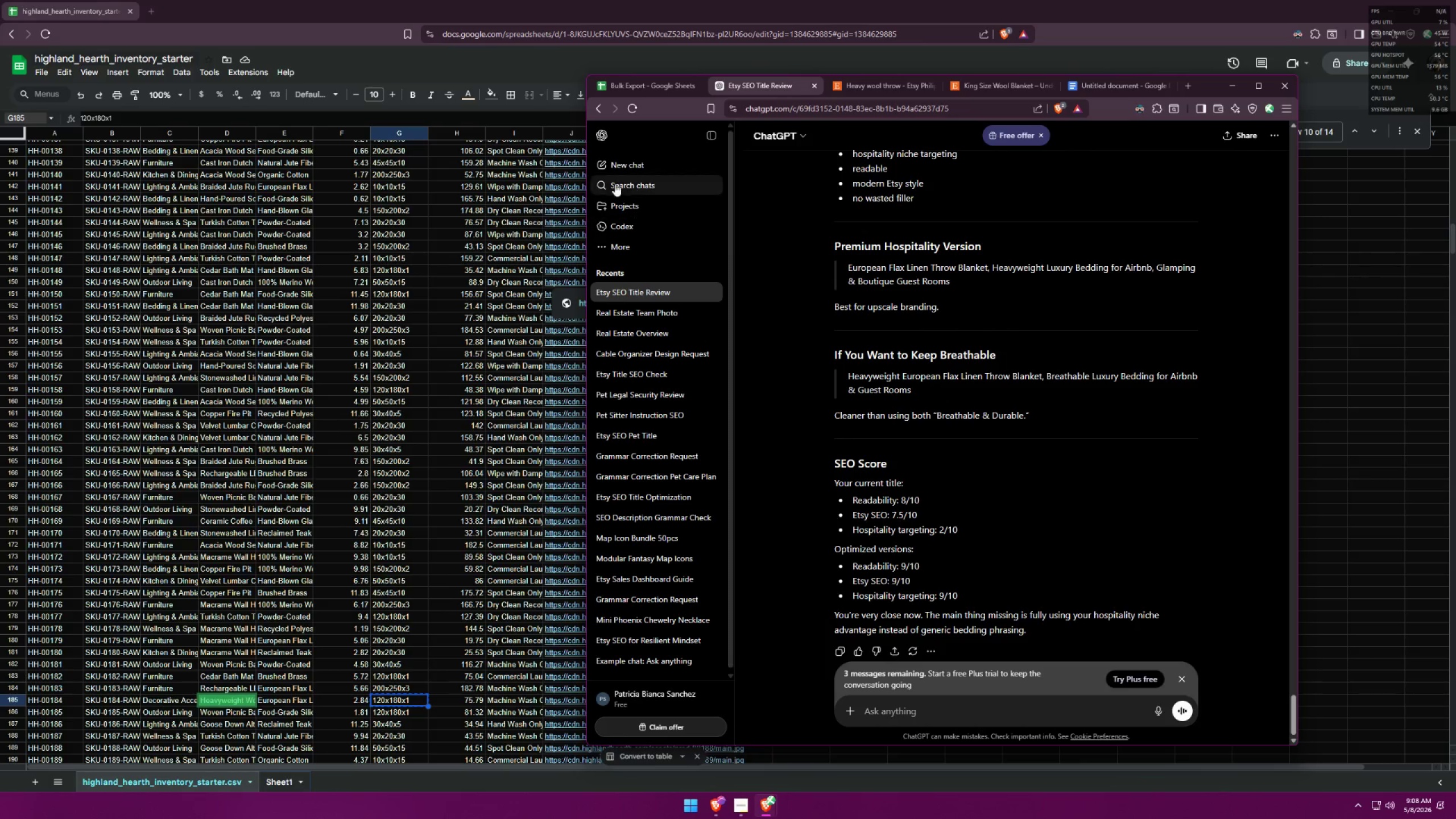 
left_click([642, 85])
 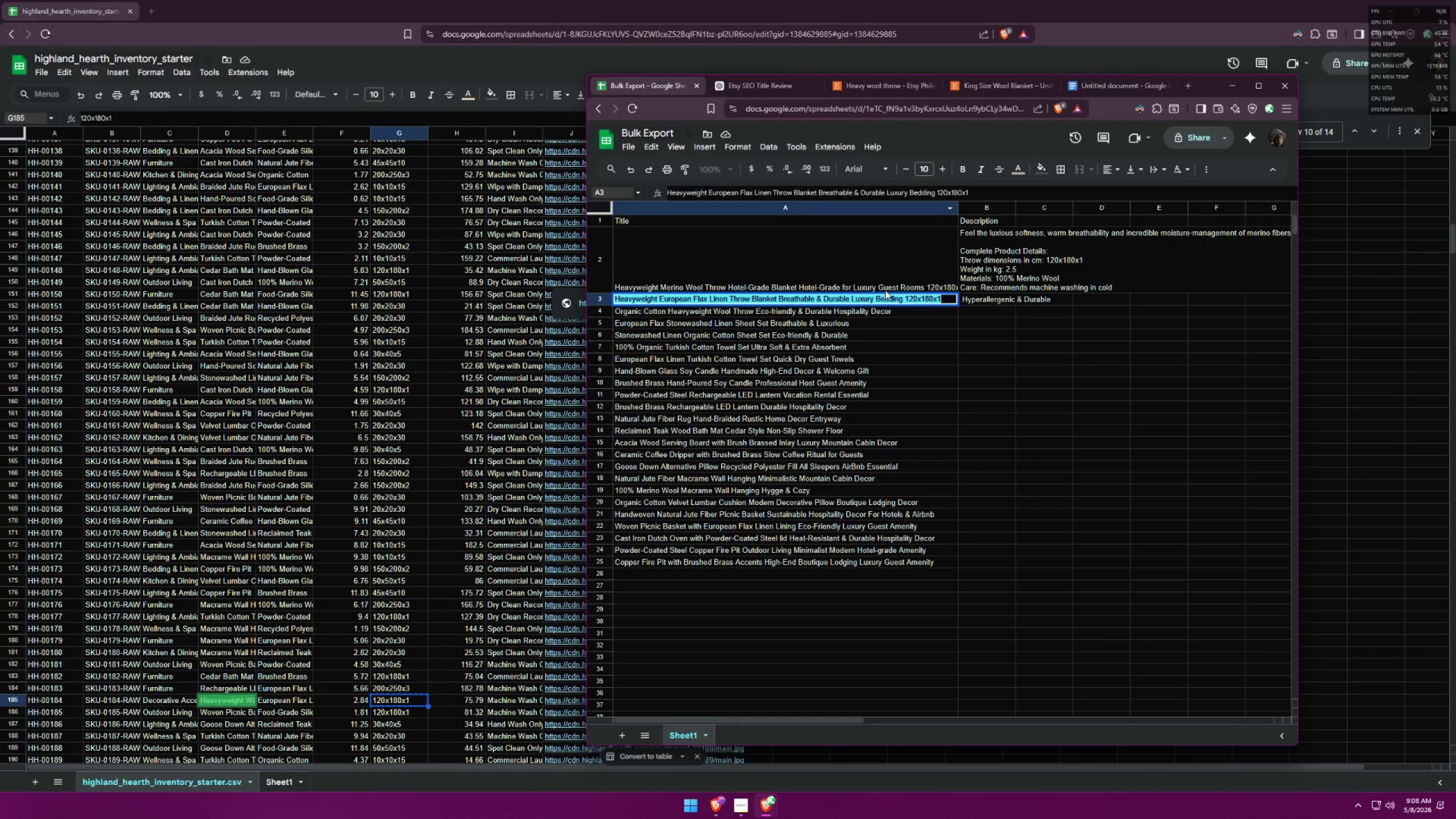 
left_click([926, 303])
 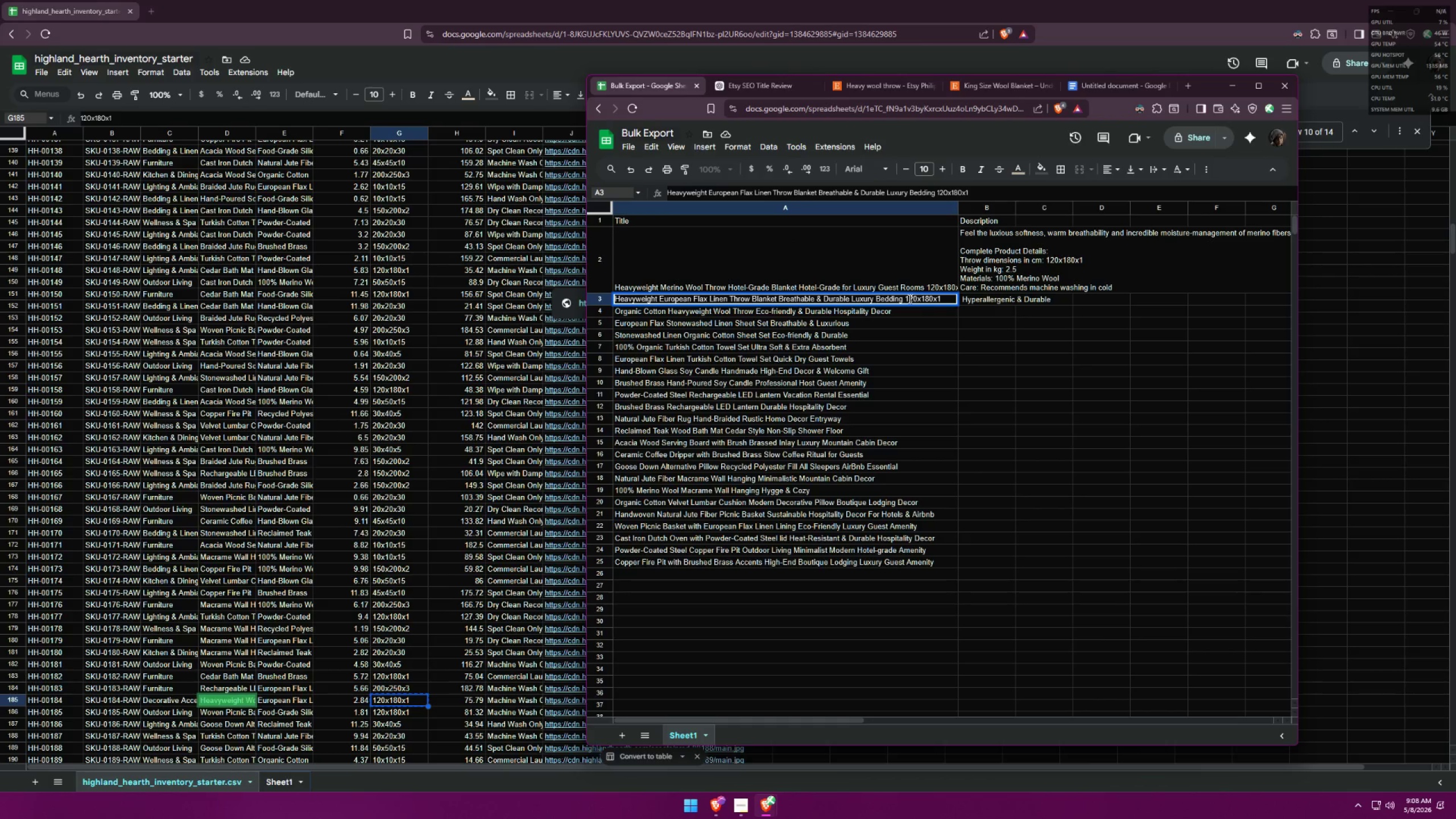 
left_click_drag(start_coordinate=[905, 298], to_coordinate=[961, 289])
 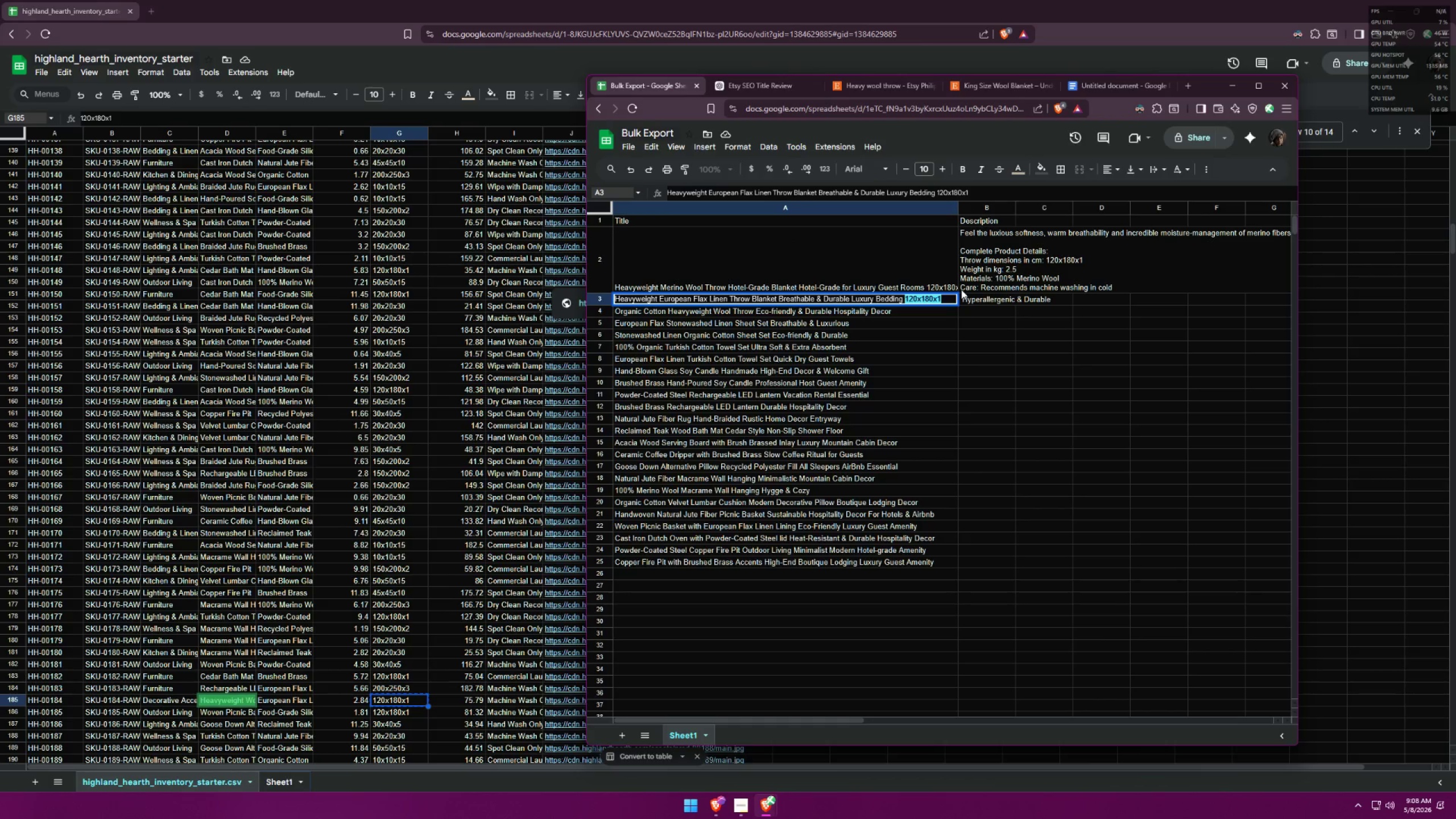 
key(Home)
 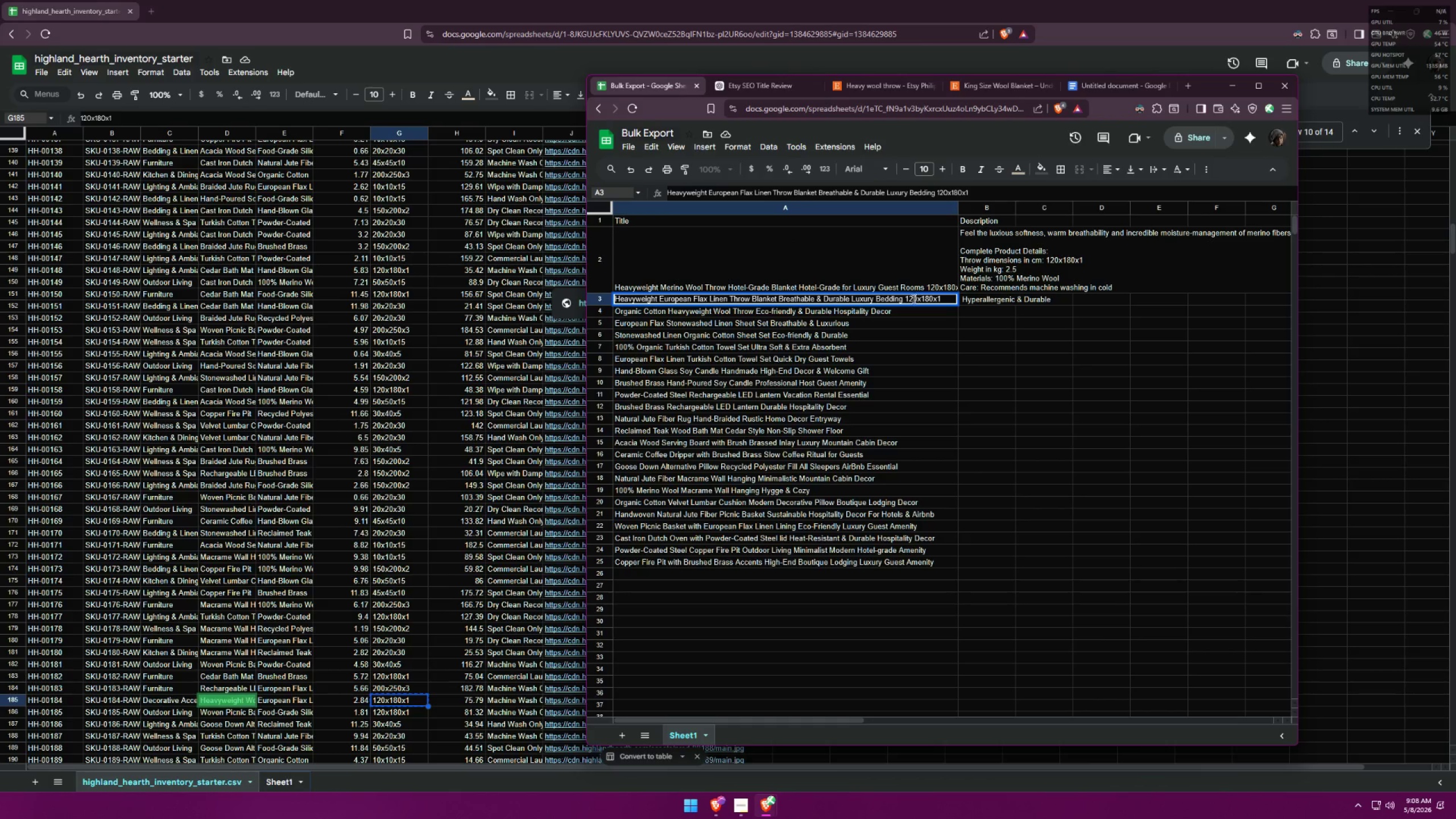 
left_click_drag(start_coordinate=[901, 295], to_coordinate=[979, 288])
 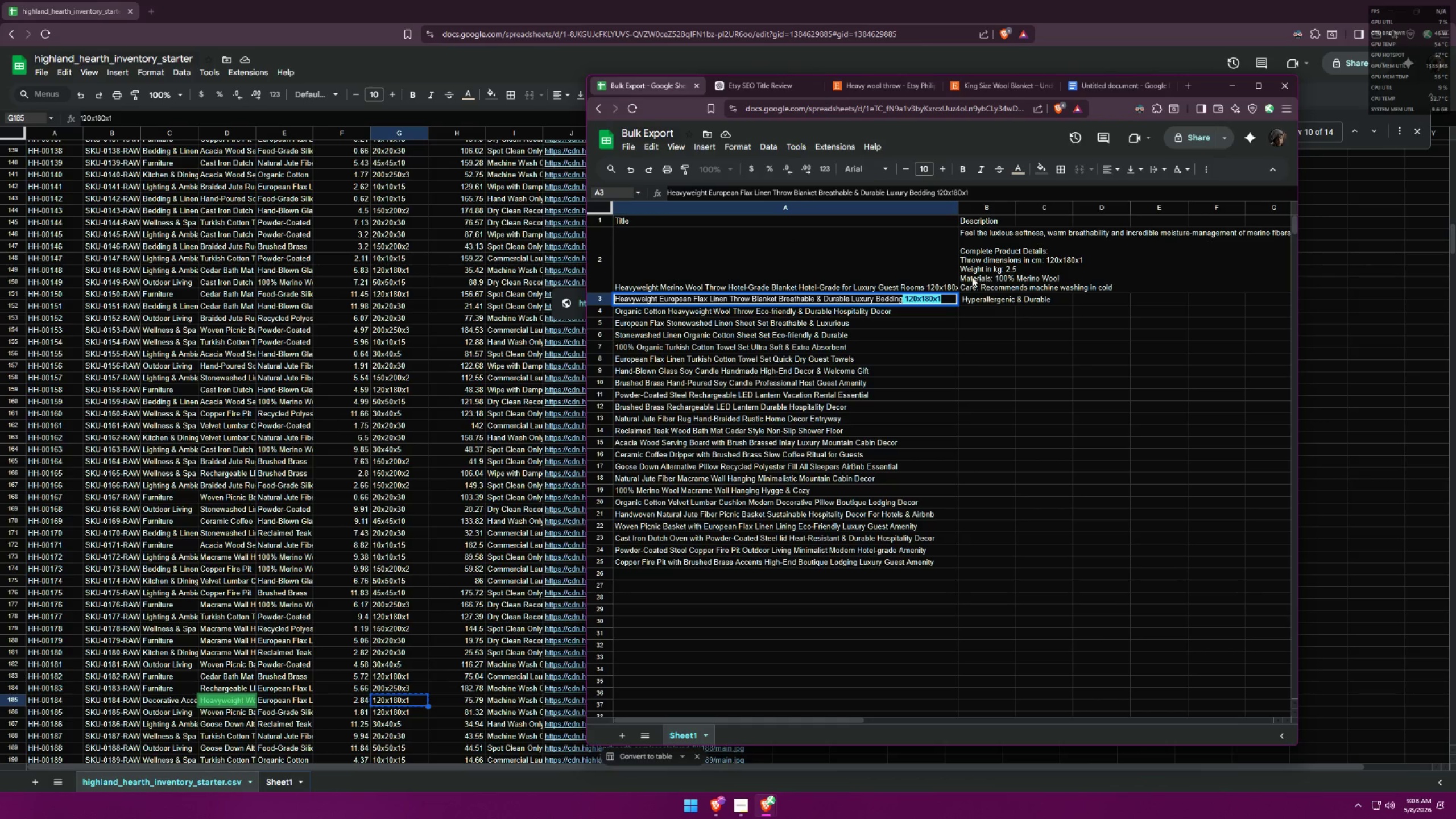 
key(Backspace)
 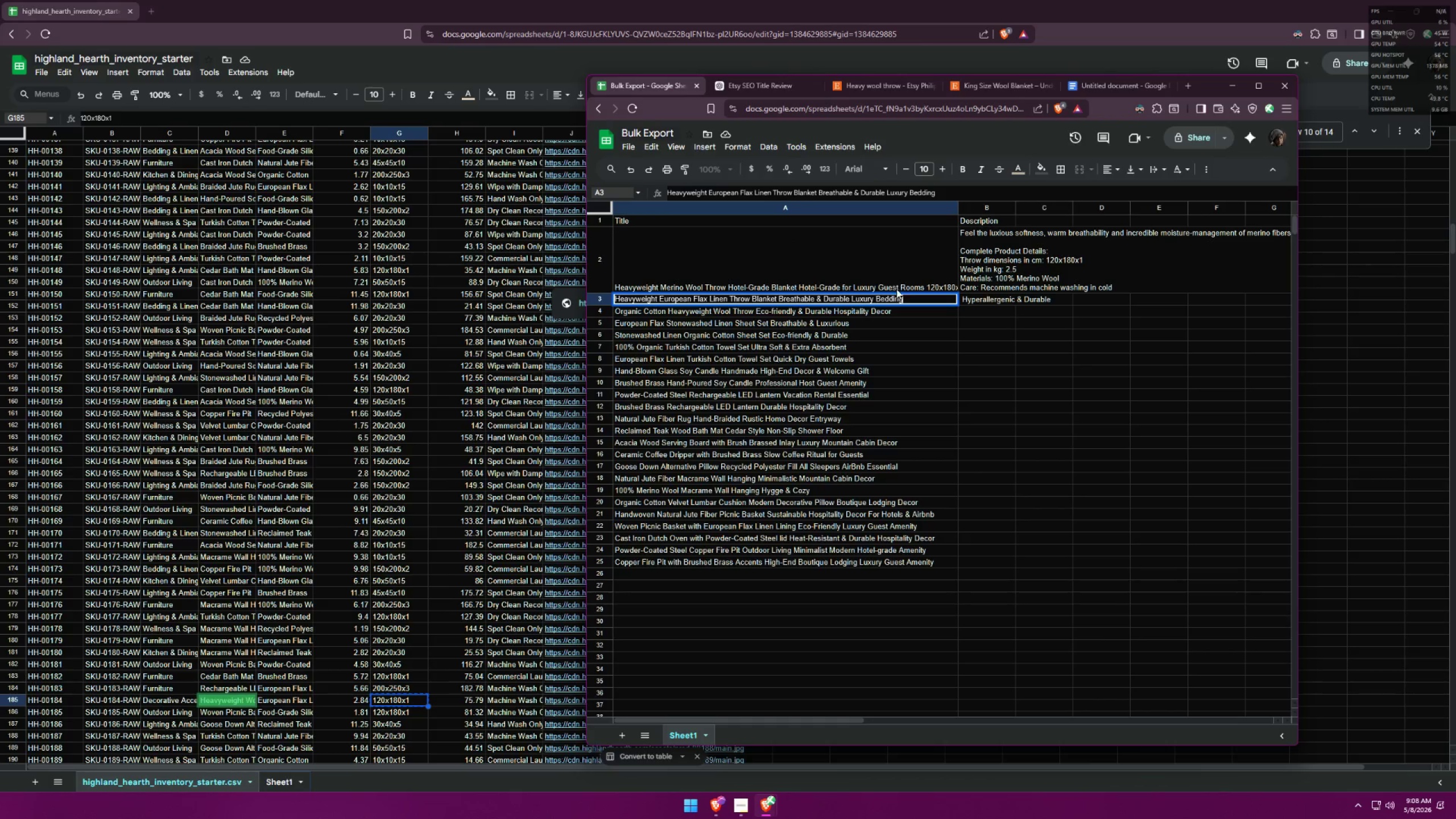 
double_click([896, 289])
 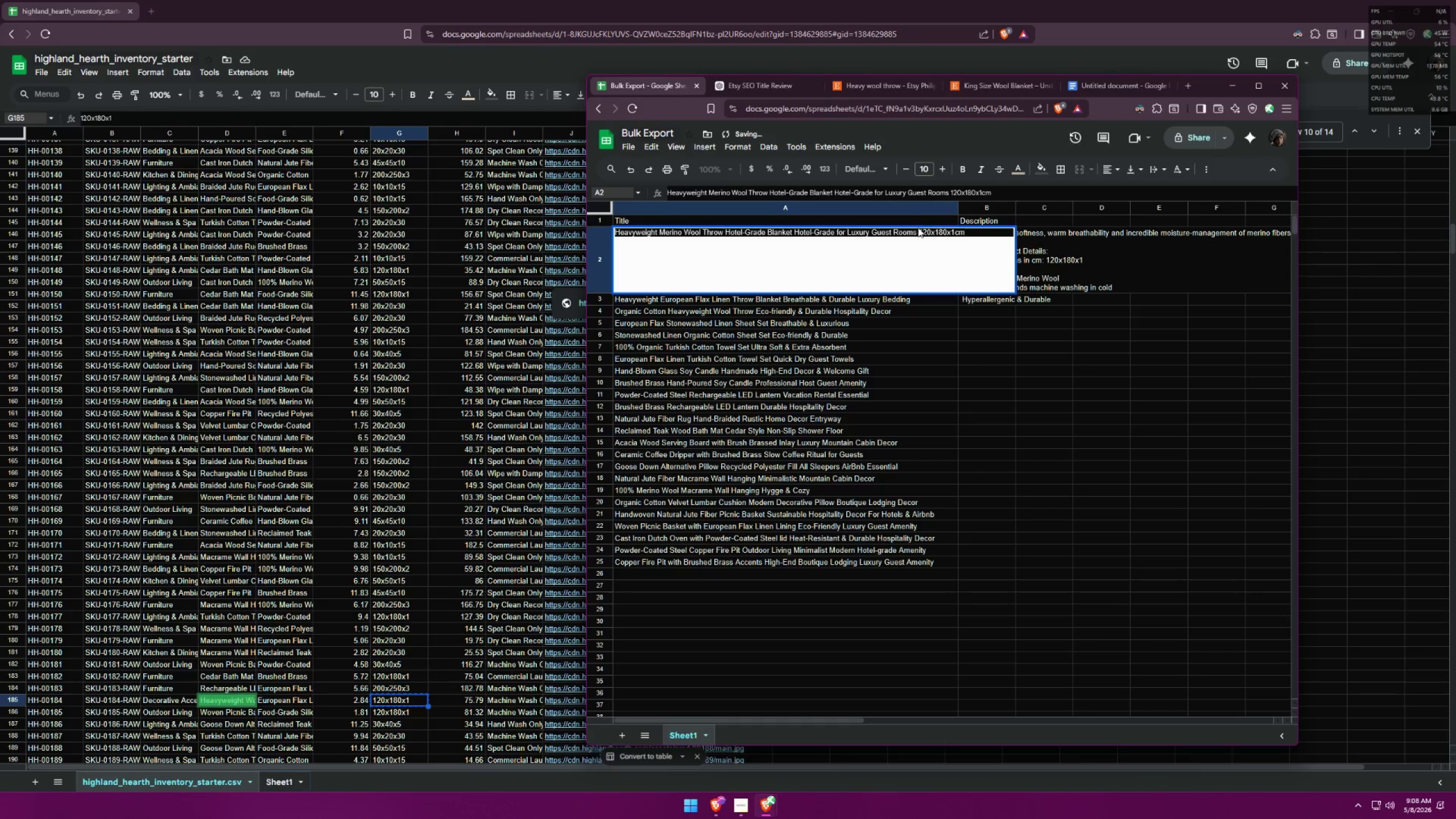 
left_click_drag(start_coordinate=[919, 230], to_coordinate=[991, 225])
 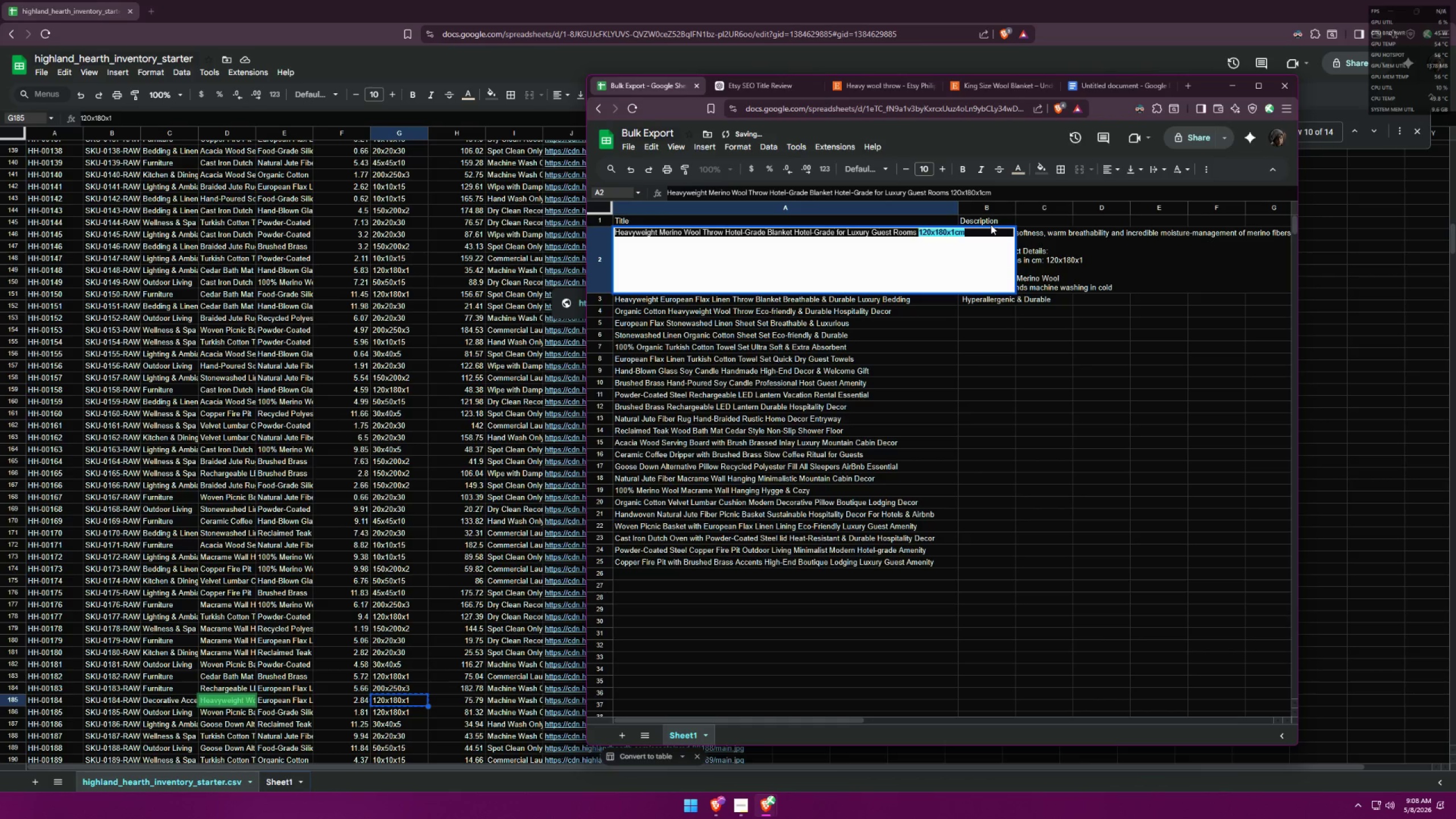 
key(Backspace)
 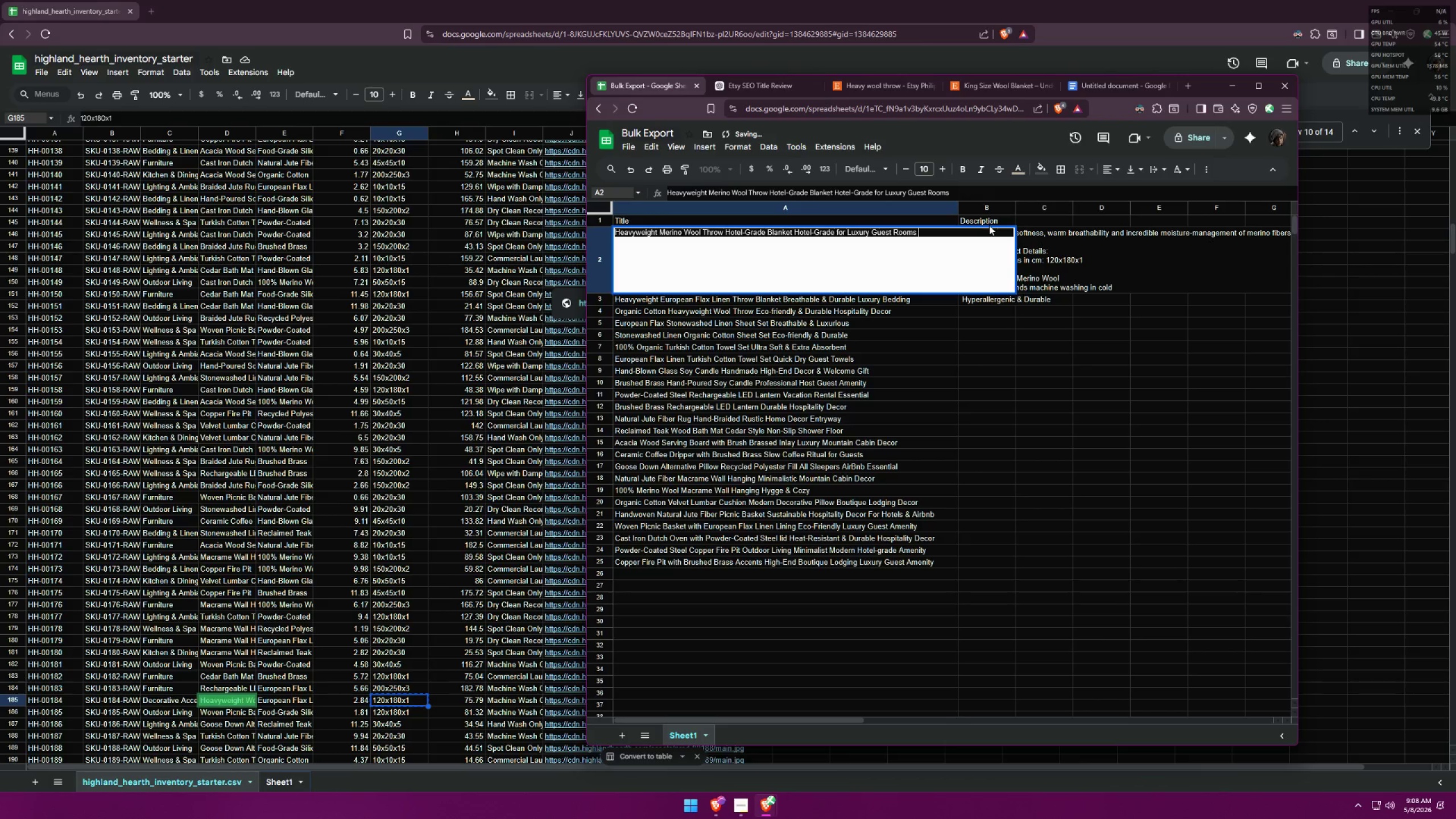 
key(Backspace)
 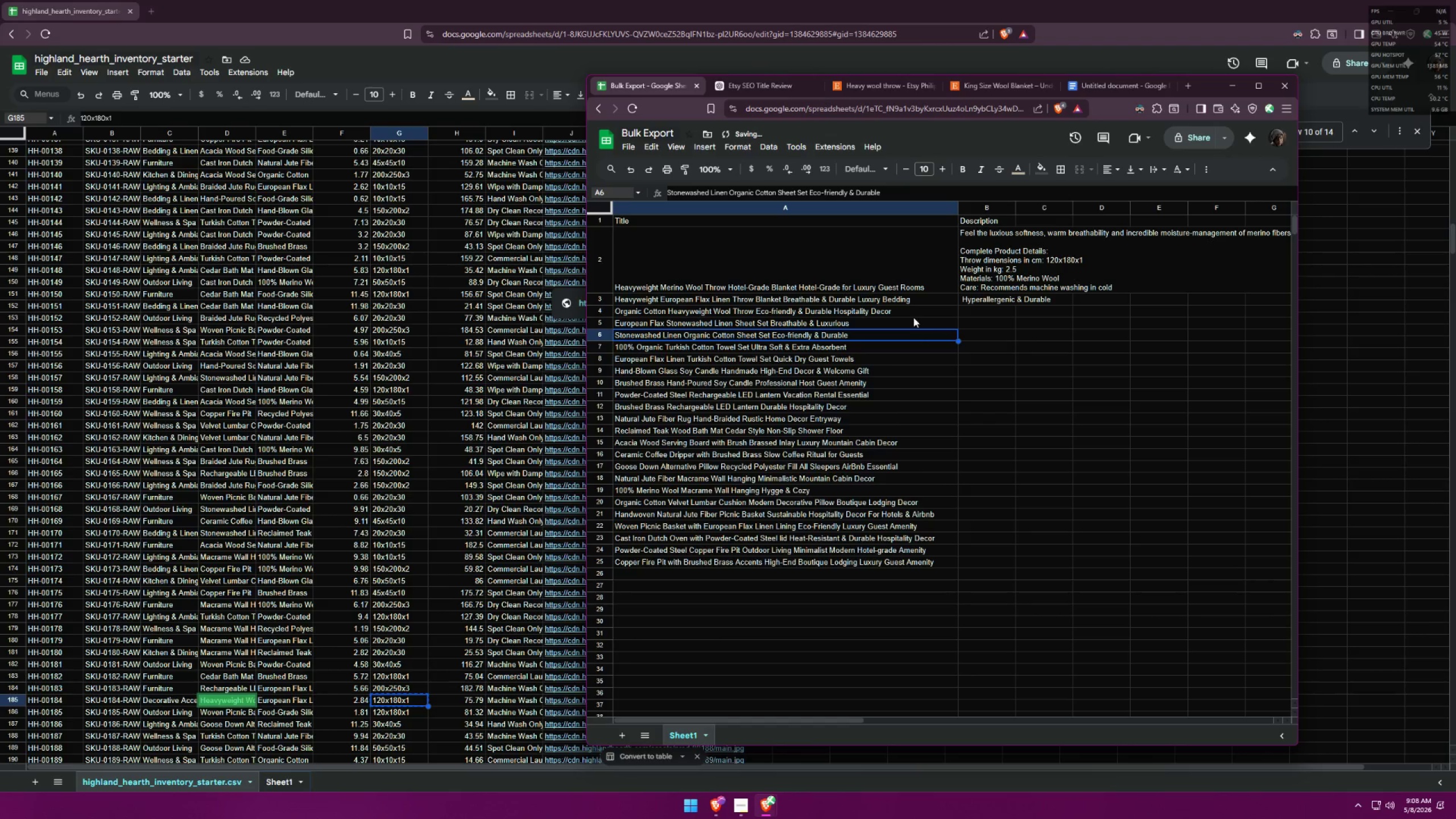 
left_click([924, 297])
 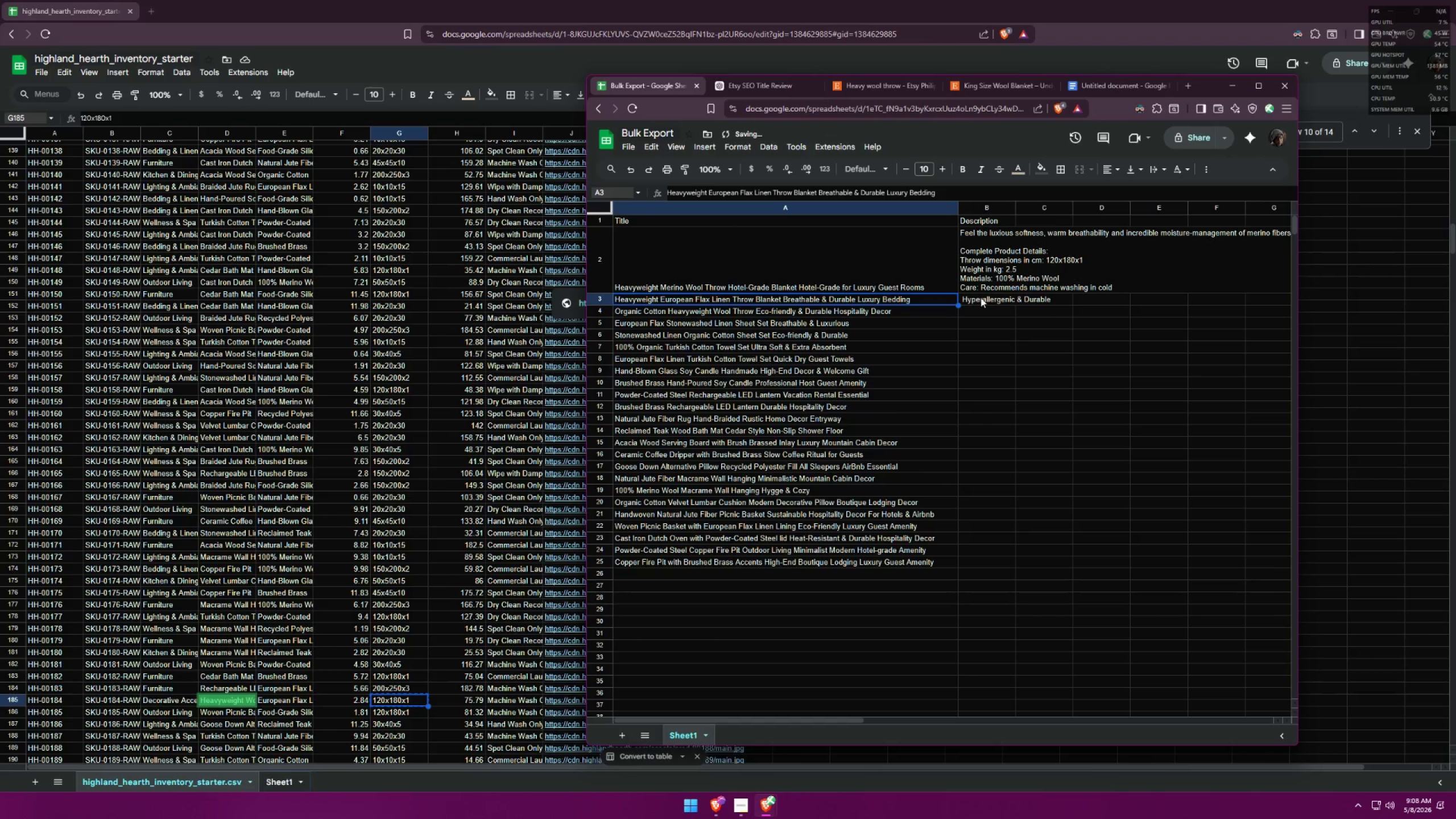 
double_click([981, 297])
 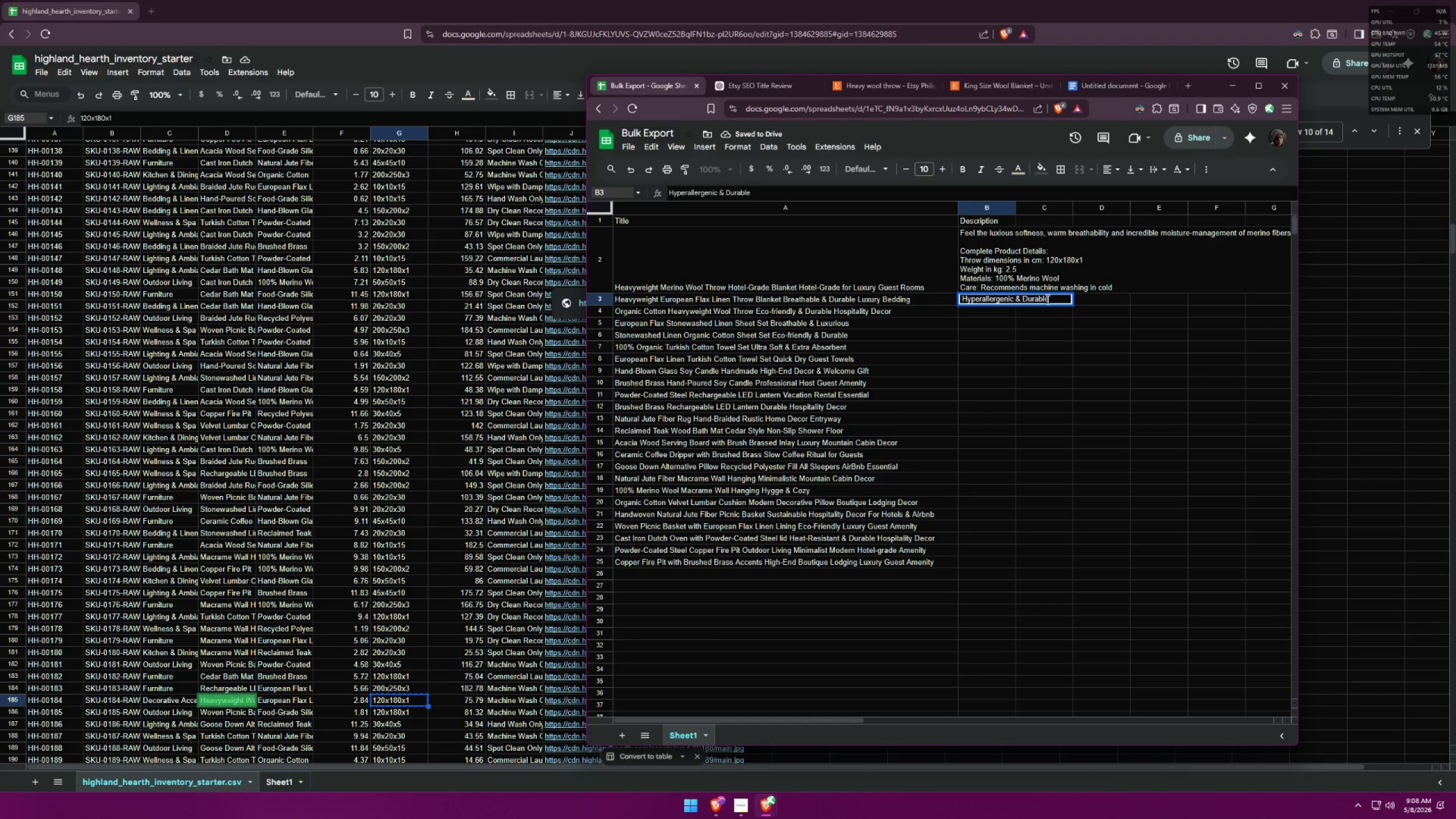 
left_click([1052, 300])
 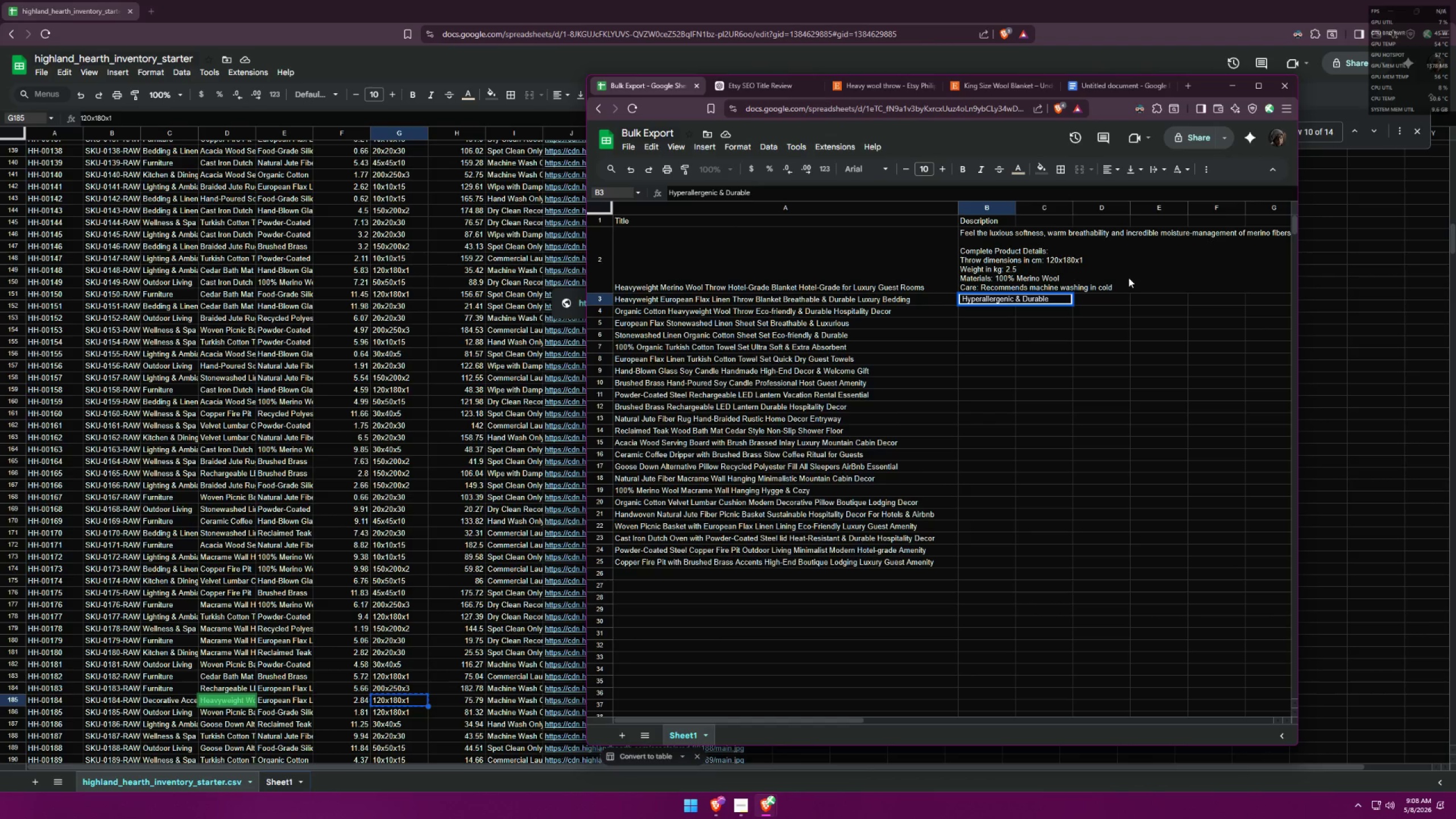 
key(Comma)
 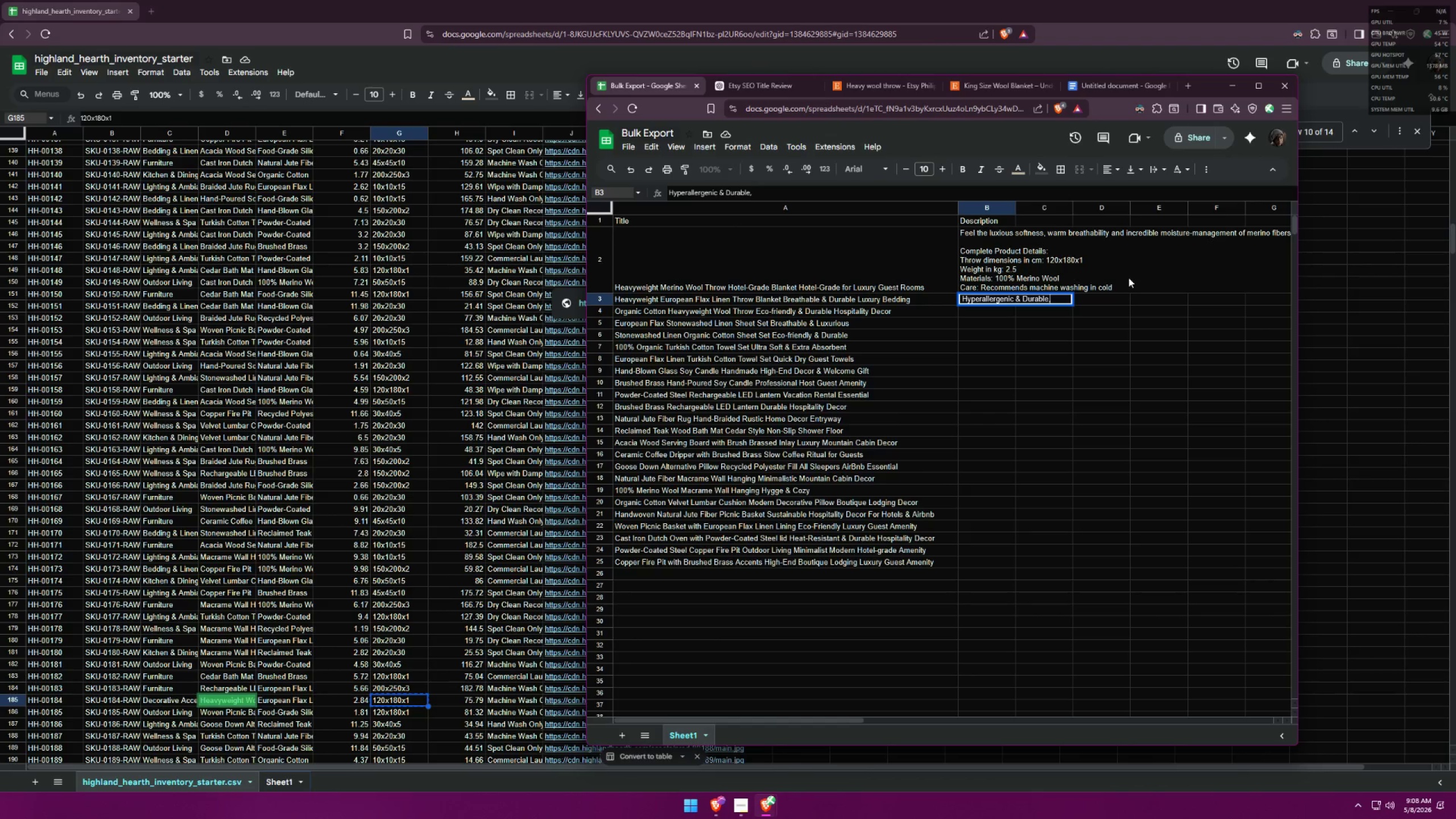 
key(Space)
 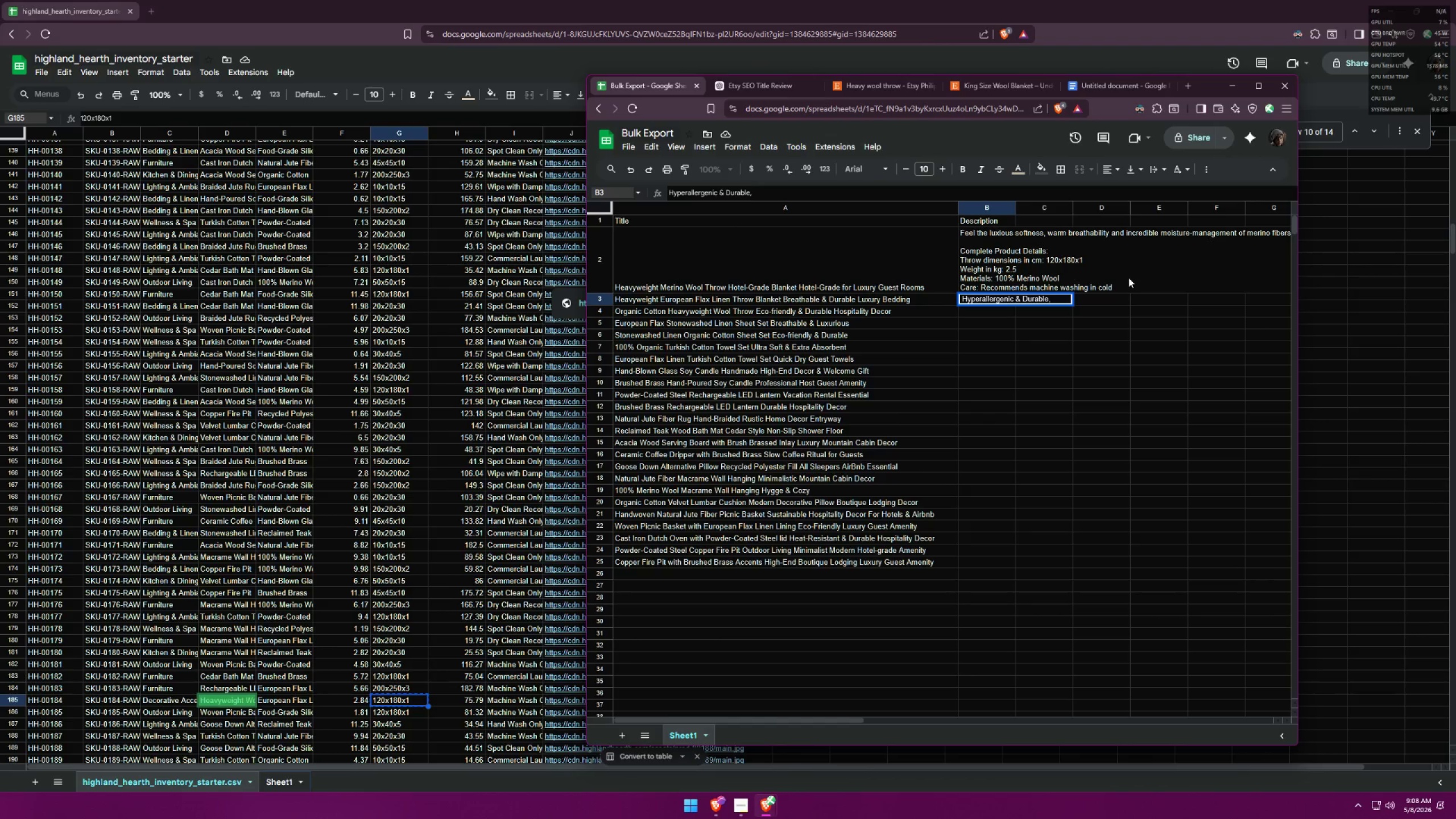 
key(Backspace)
 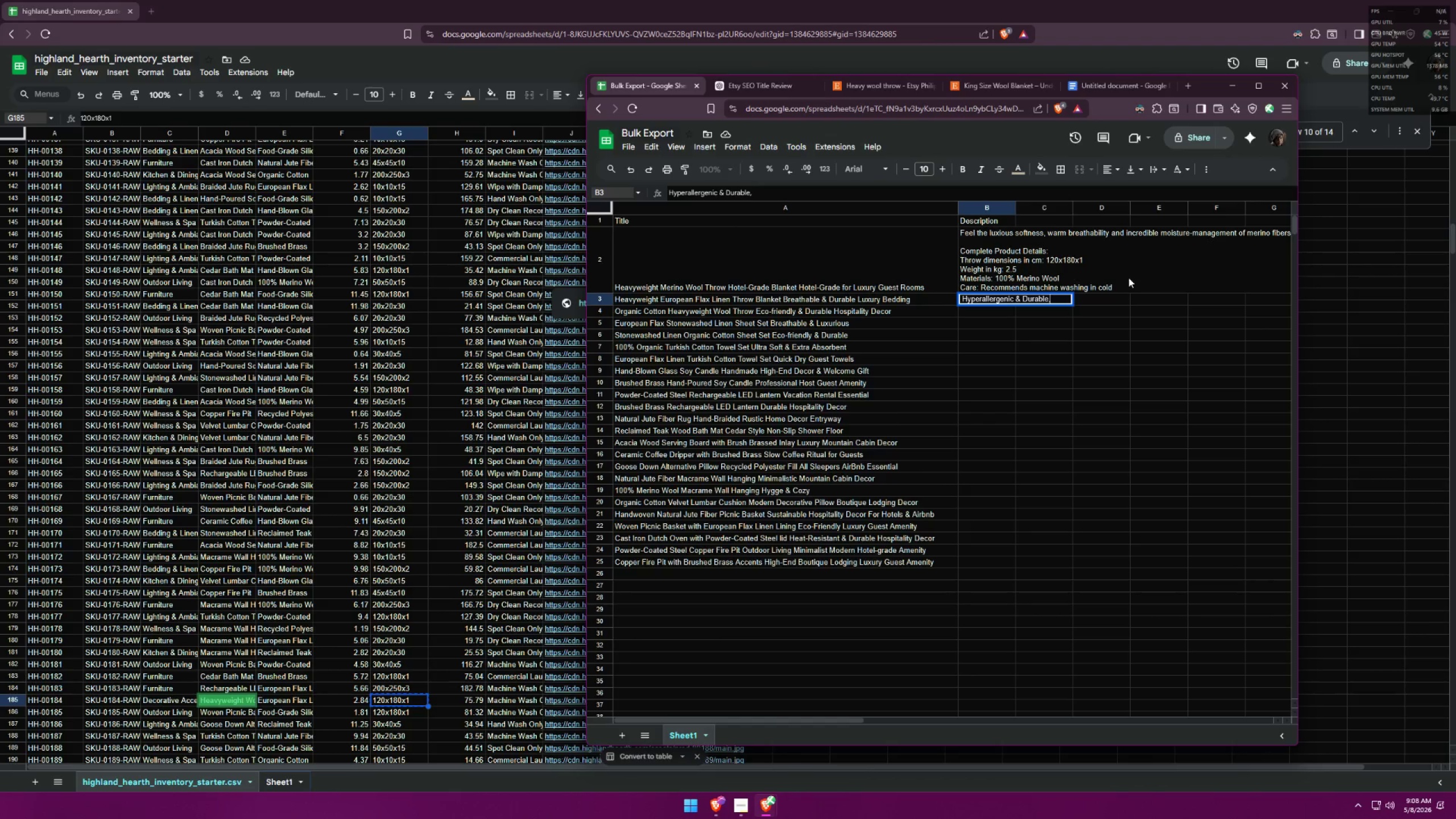 
key(Backspace)
 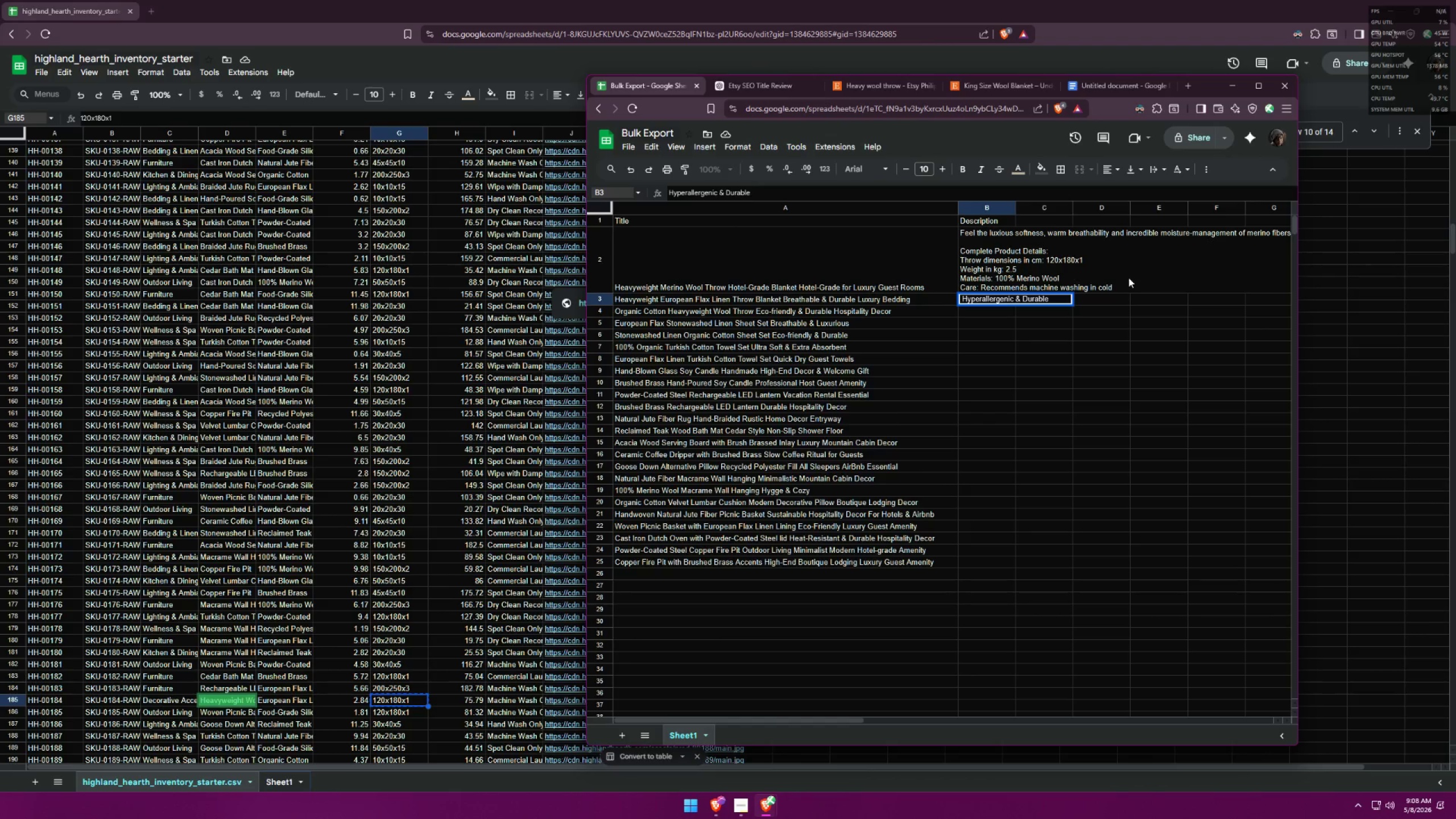 
key(Period)
 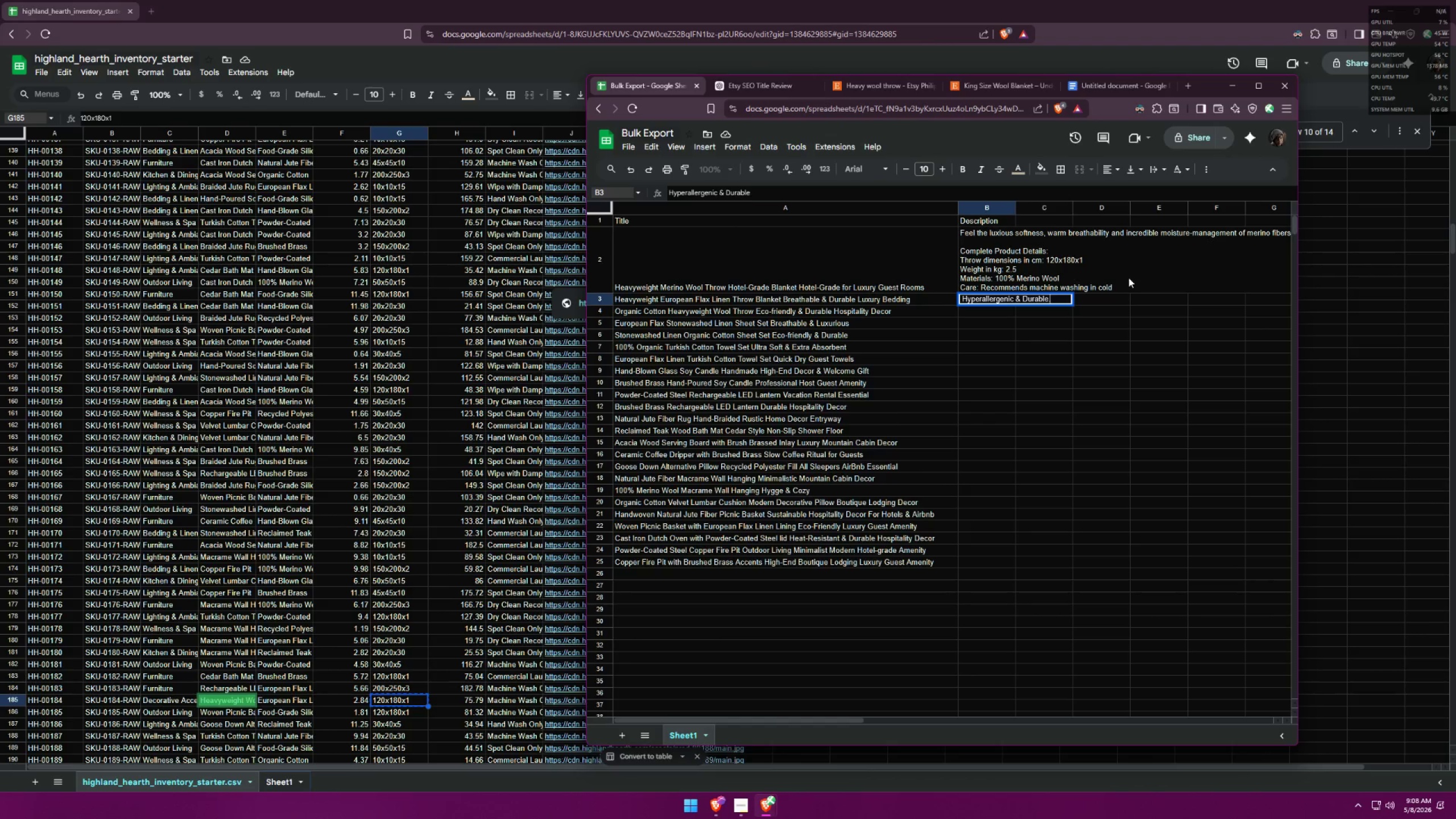 
key(Space)
 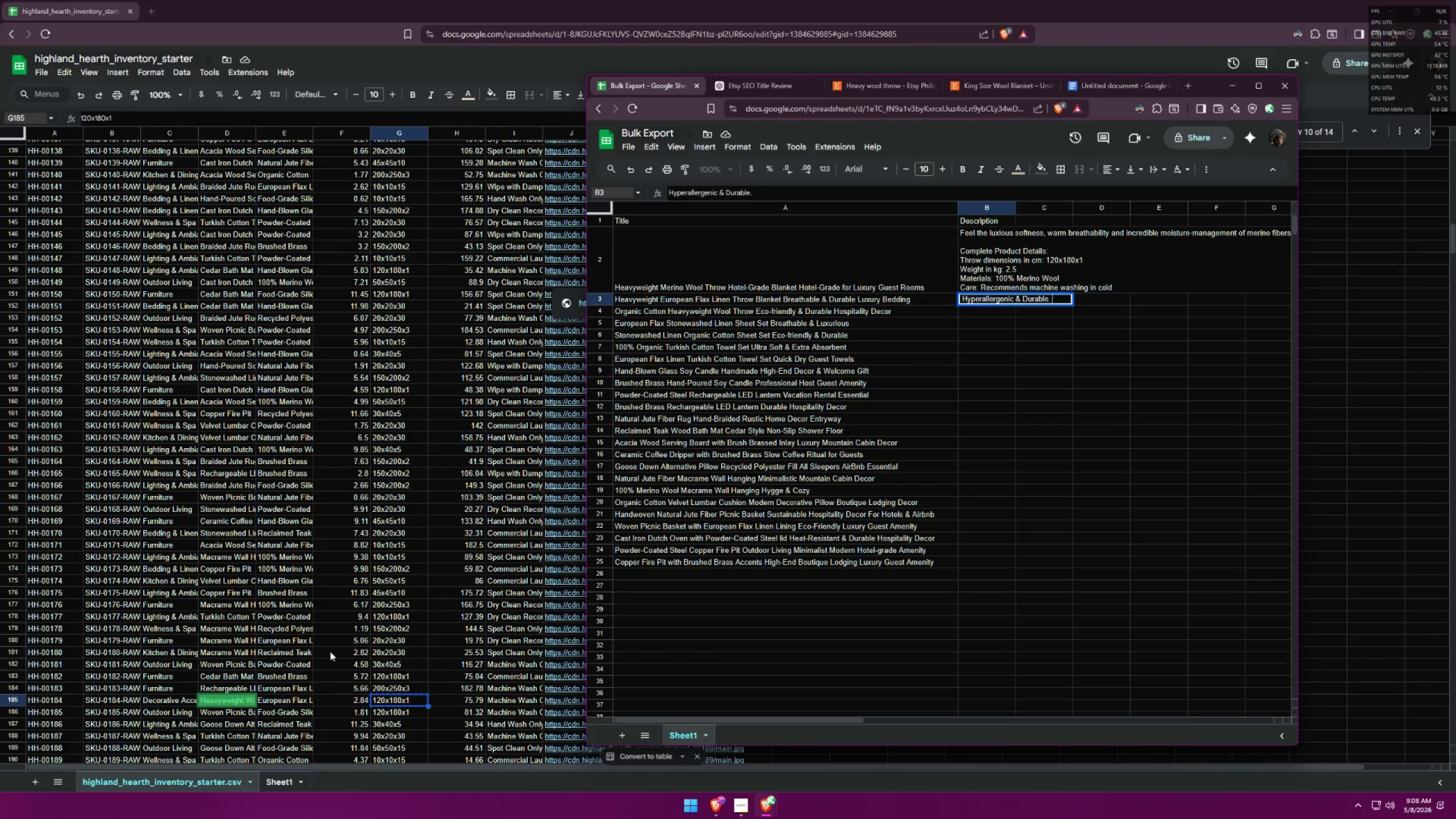 
left_click([293, 702])
 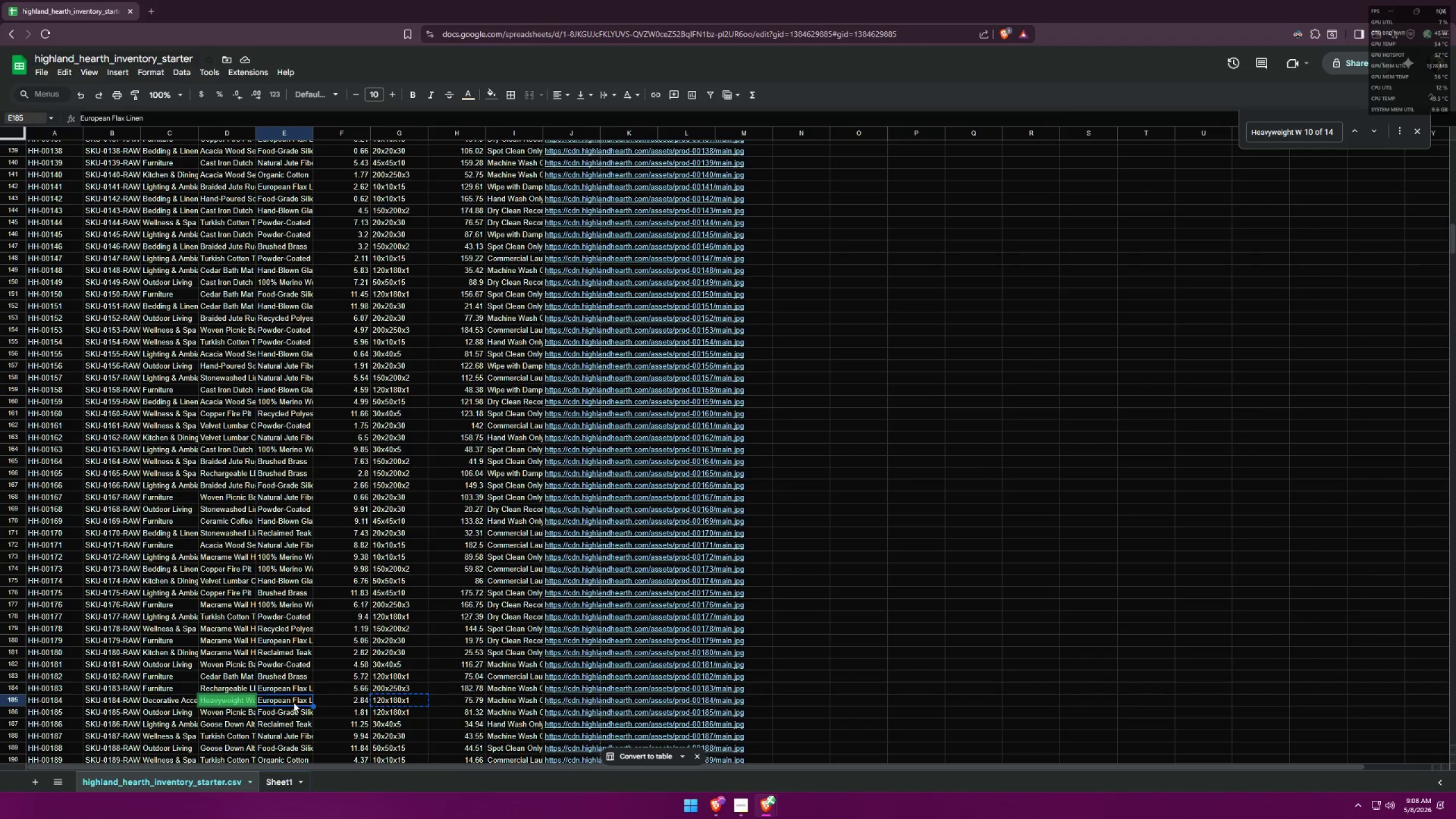 
key(Control+ControlLeft)
 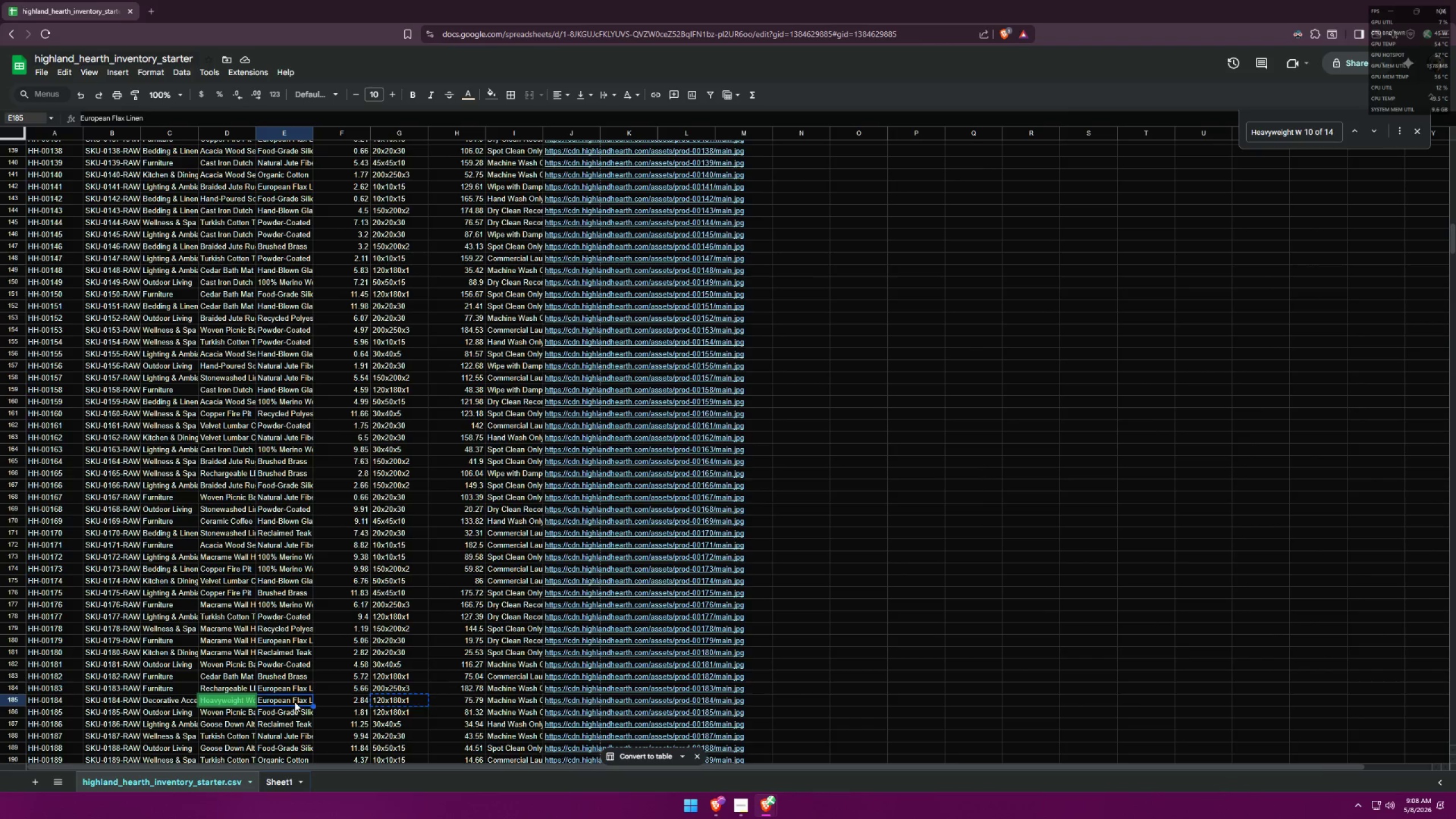 
key(Control+C)
 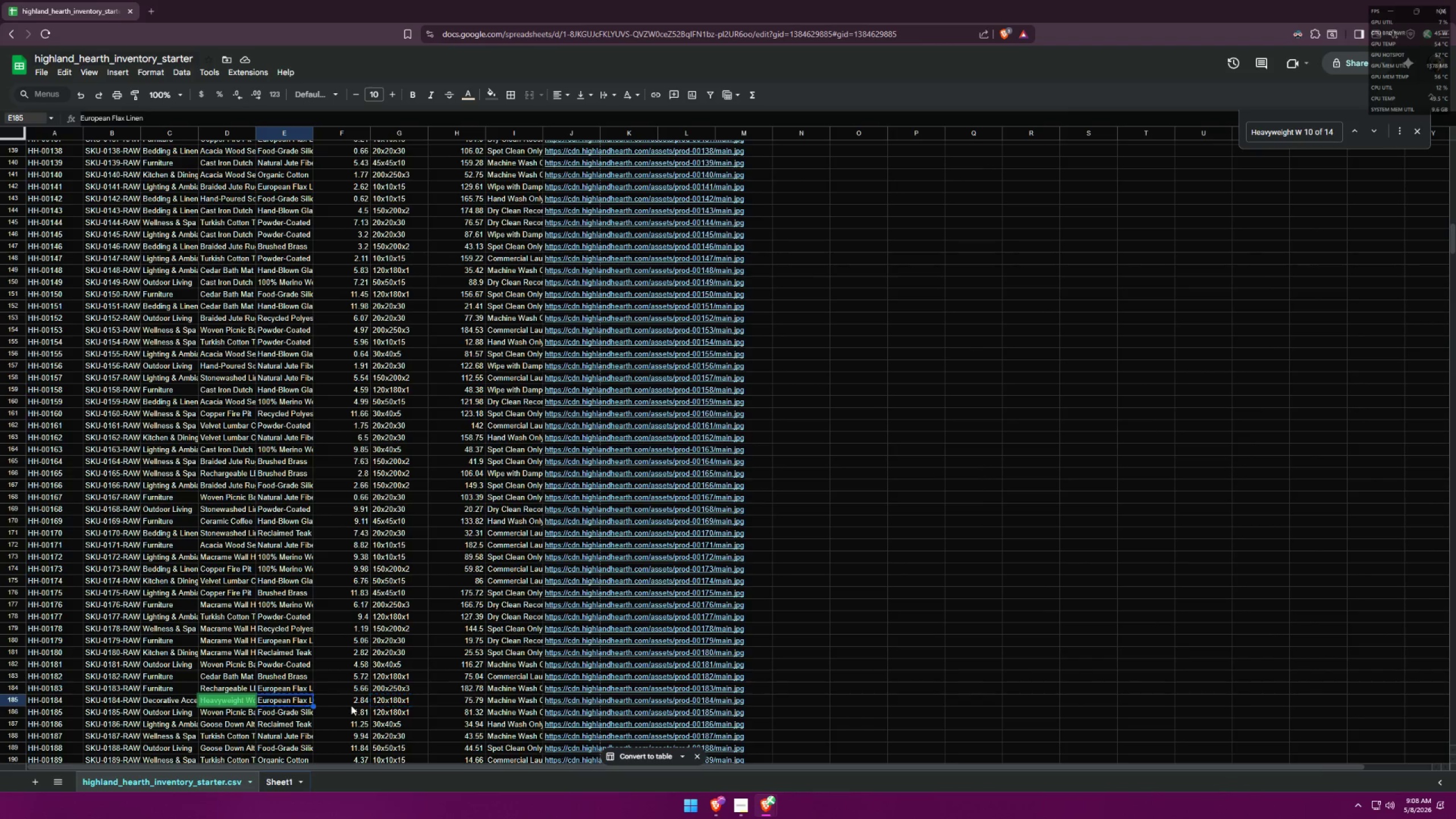 
key(Alt+AltLeft)
 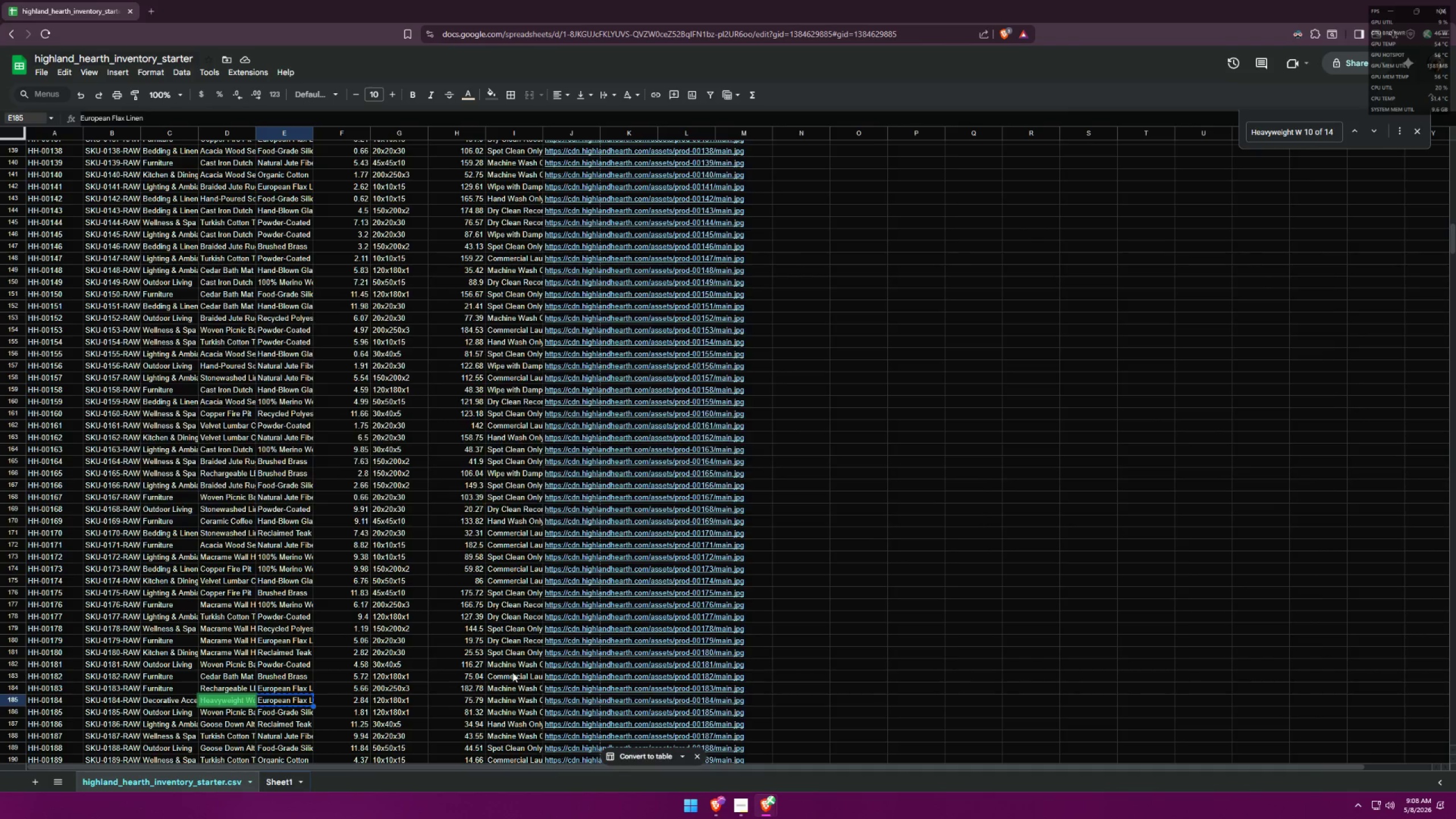 
key(Alt+Tab)
 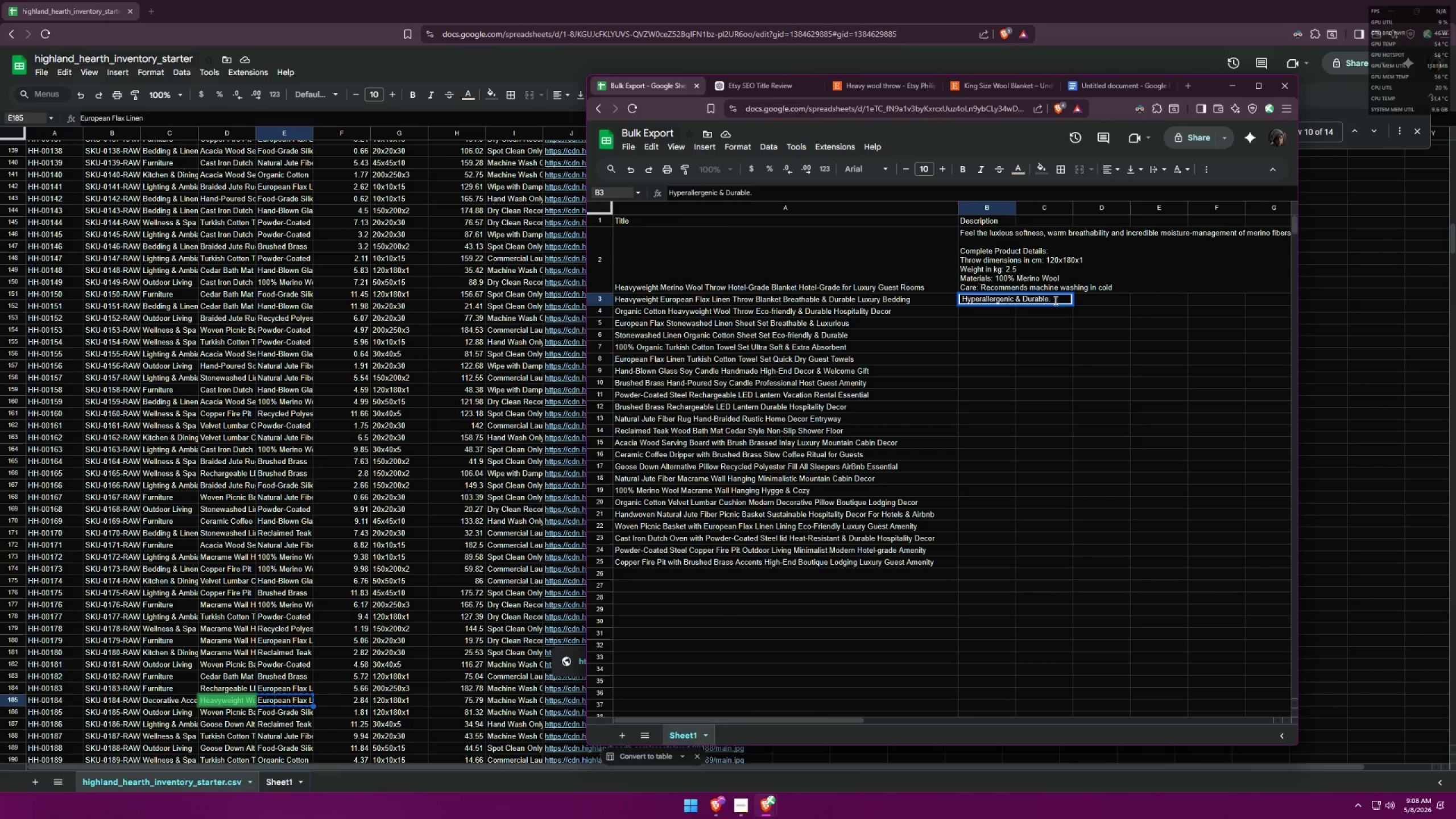 
key(Control+ControlLeft)
 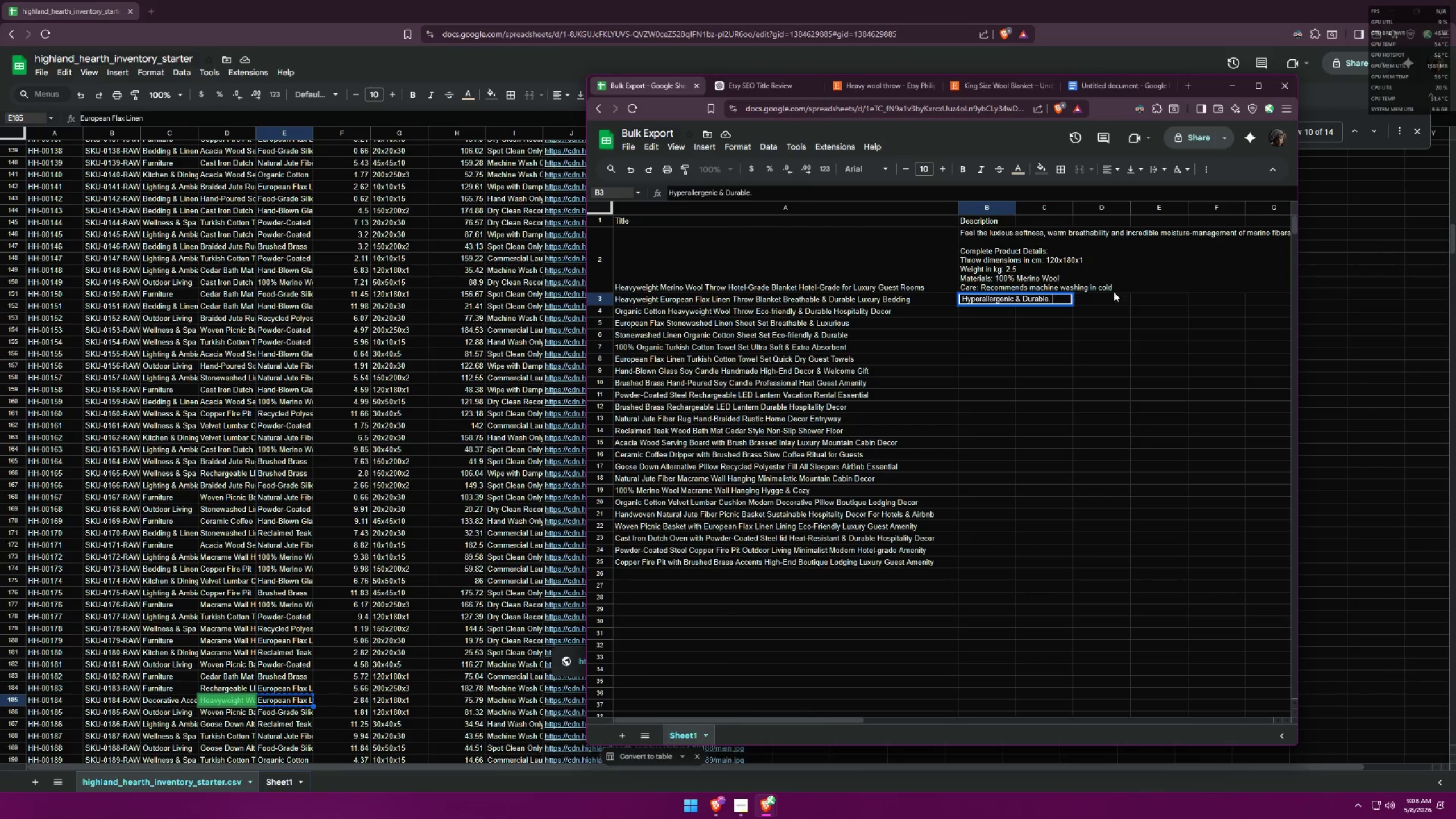 
key(Control+V)
 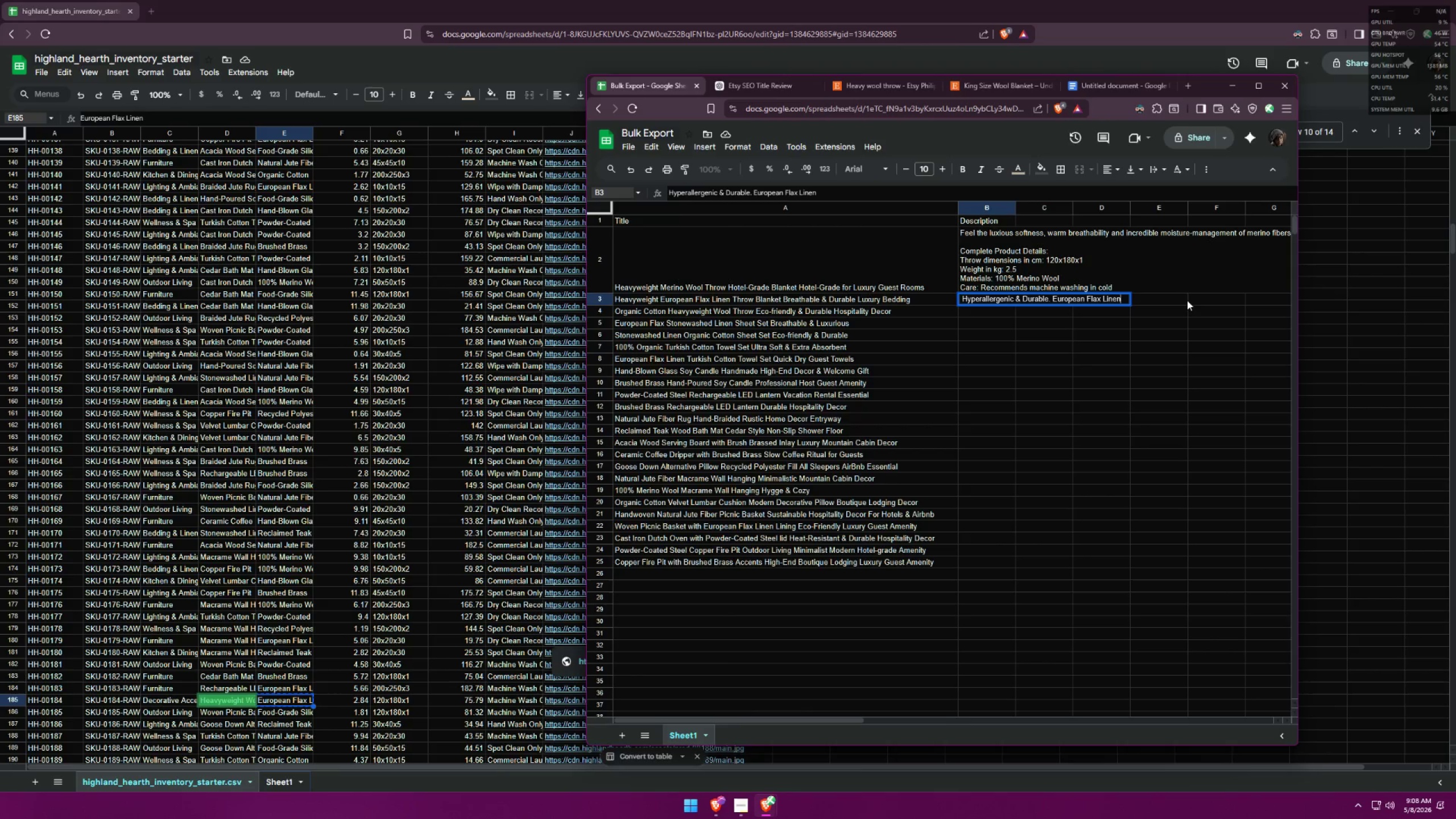 
key(Space)
 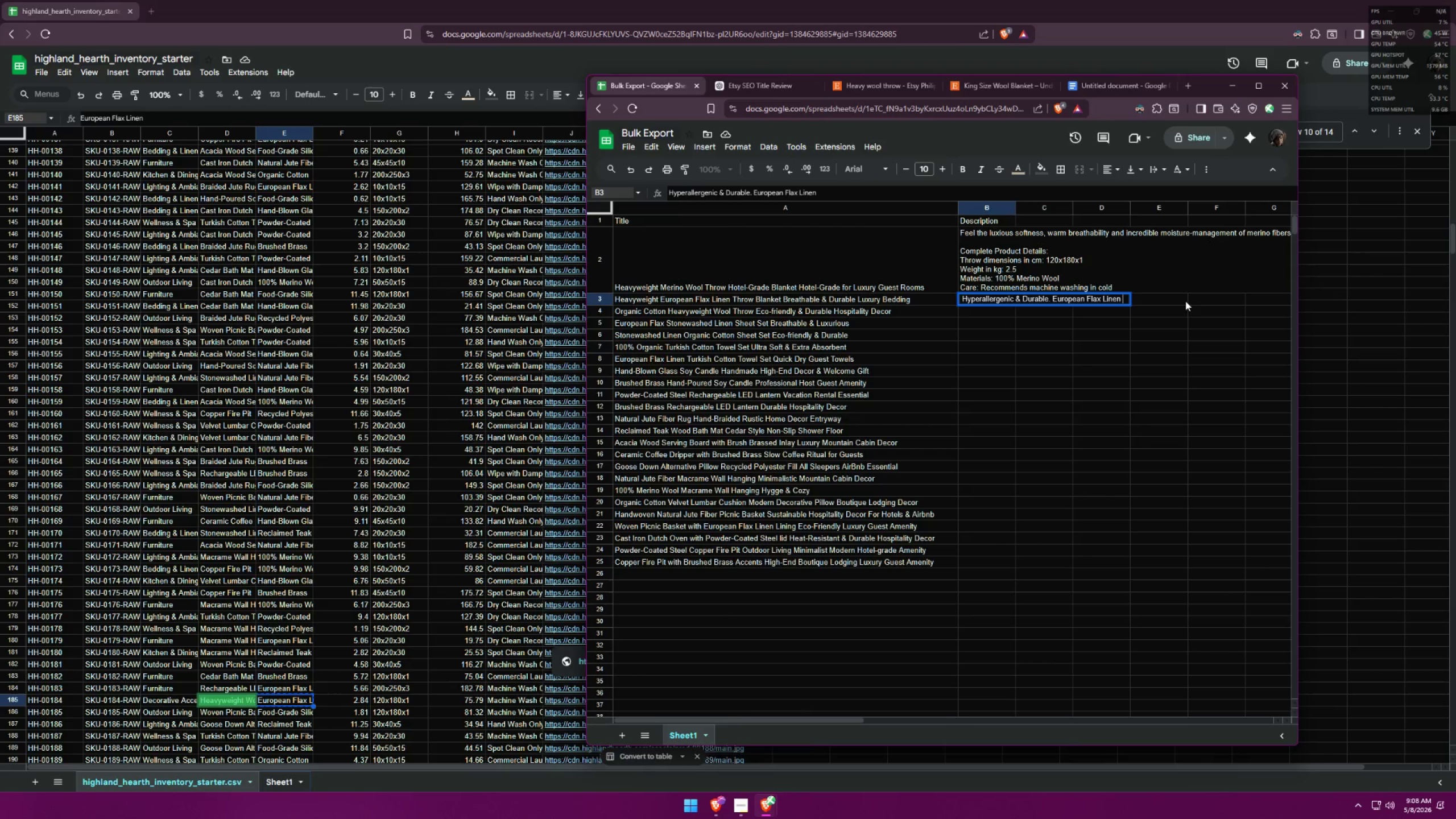 
type(Heavy )
key(Backspace)
type(weight Throw Blanker)
 